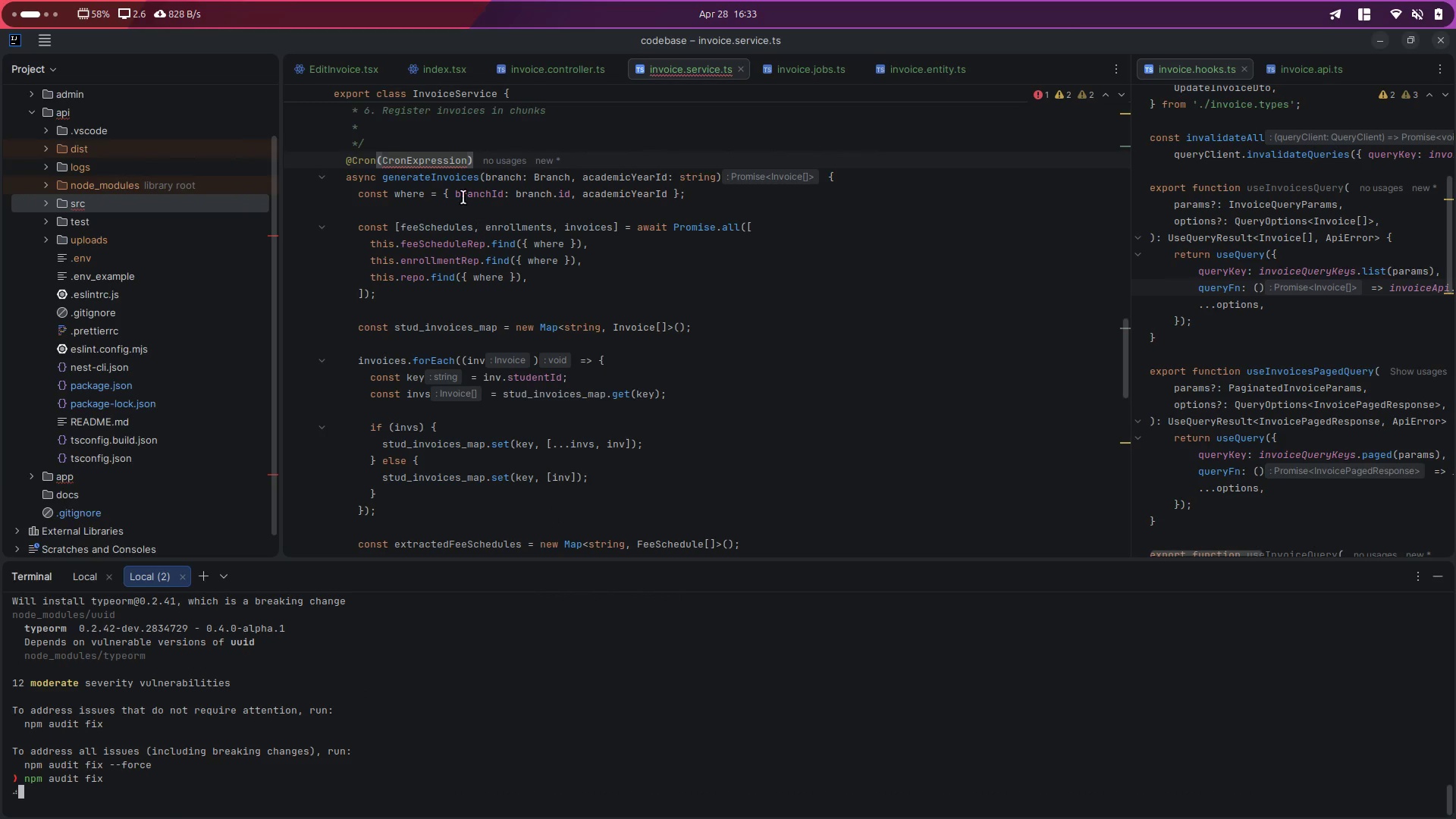 
double_click([435, 157])
 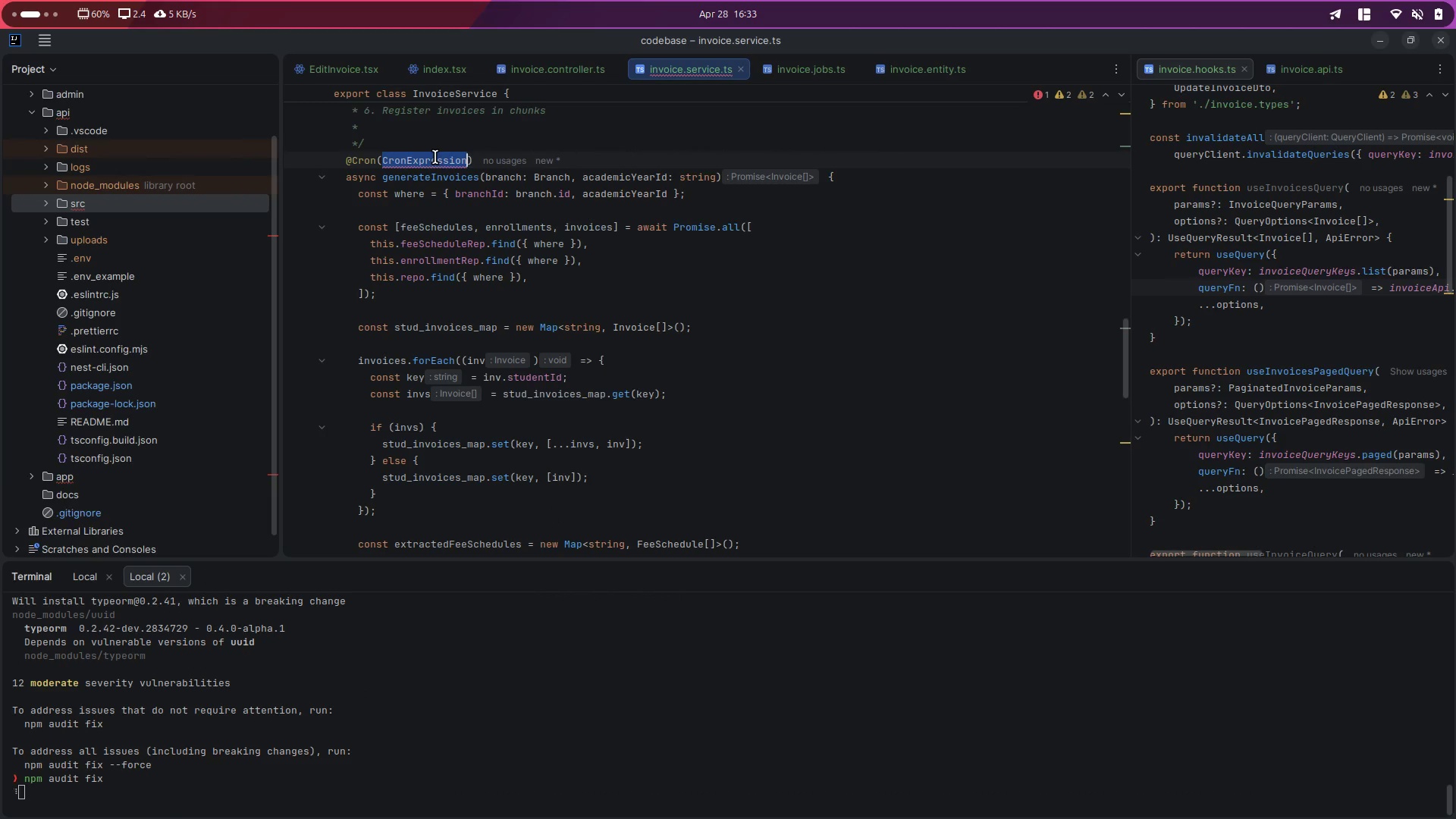 
key(ArrowRight)
 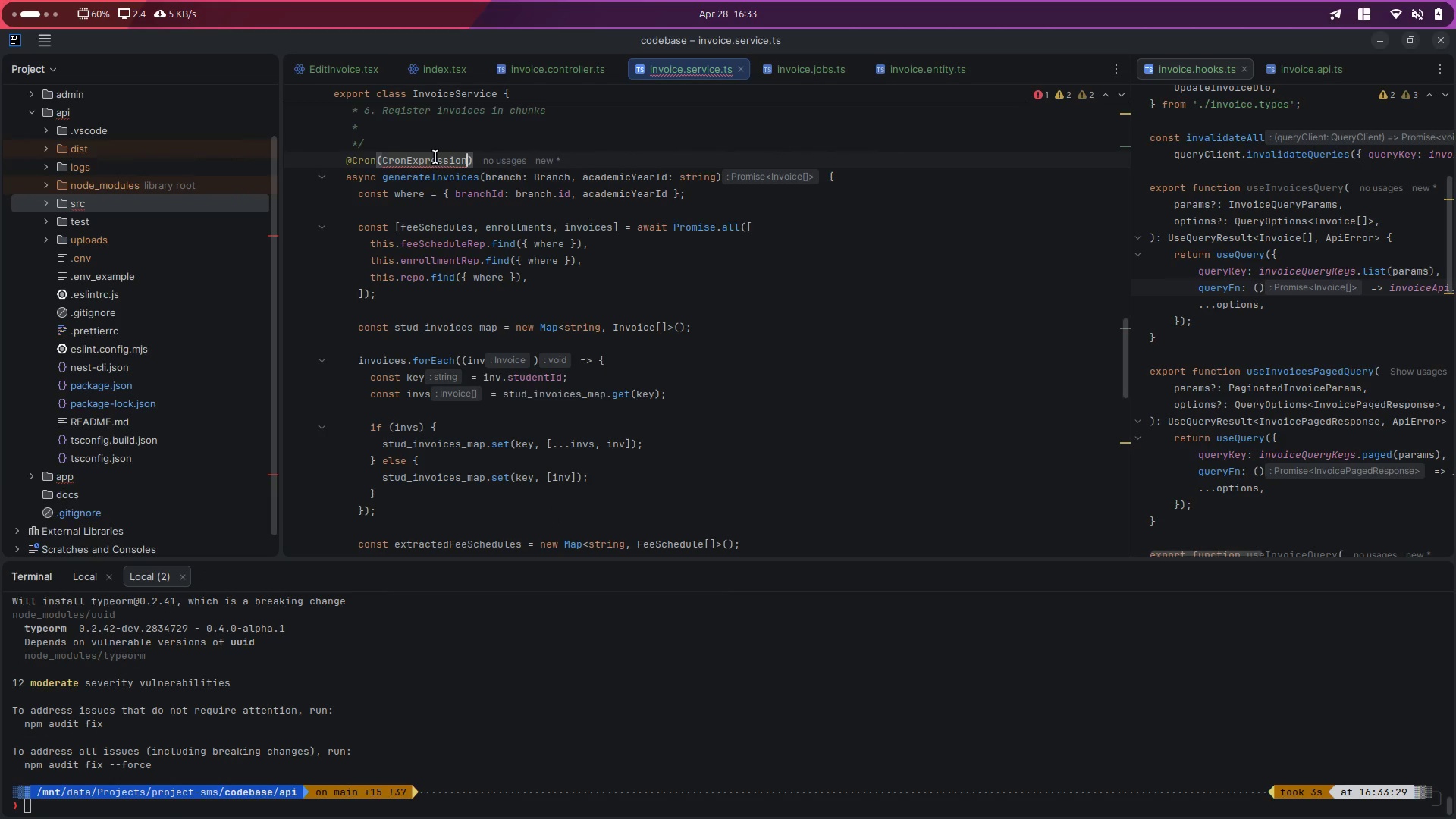 
type(.ever)
key(Backspace)
key(Backspace)
key(Backspace)
key(Backspace)
key(Backspace)
type(n)
key(Backspace)
key(Backspace)
type(n.)
 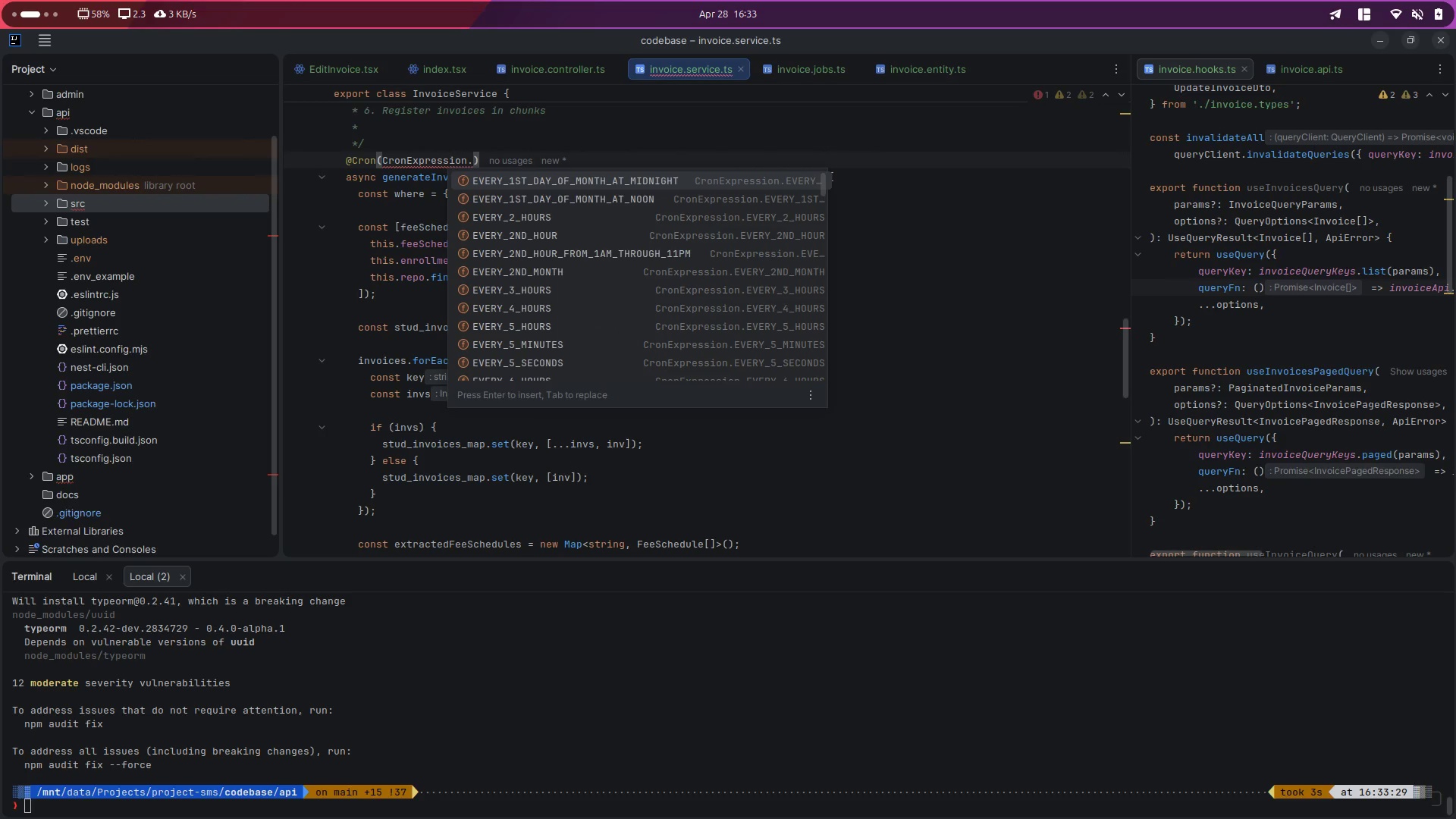 
type(eve)
key(Backspace)
key(Backspace)
key(Backspace)
type(.)
key(Backspace)
key(Backspace)
type(.EVERY_)
 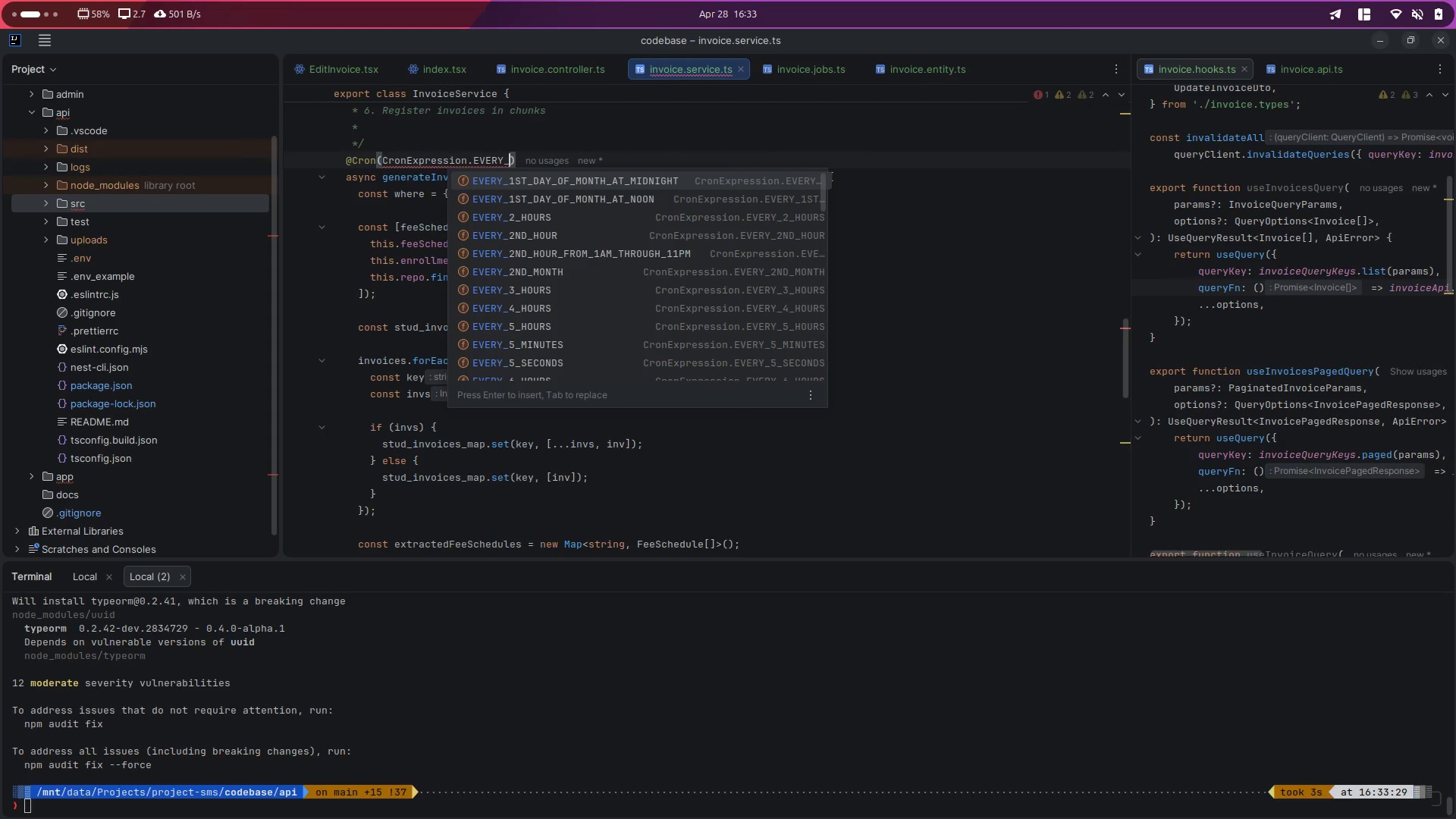 
wait(7.22)
 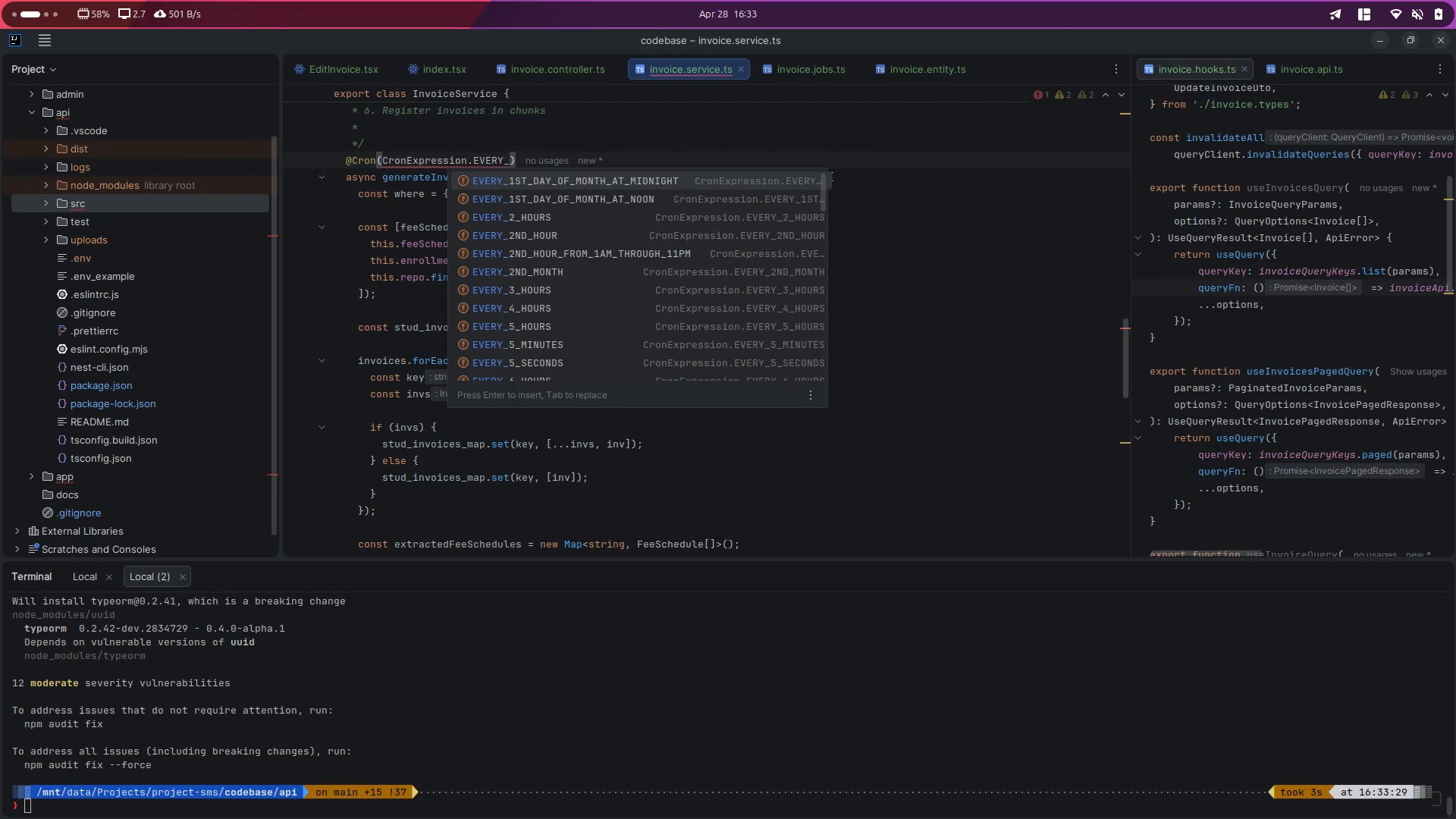 
scroll: coordinate [498, 311], scroll_direction: down, amount: 3.0
 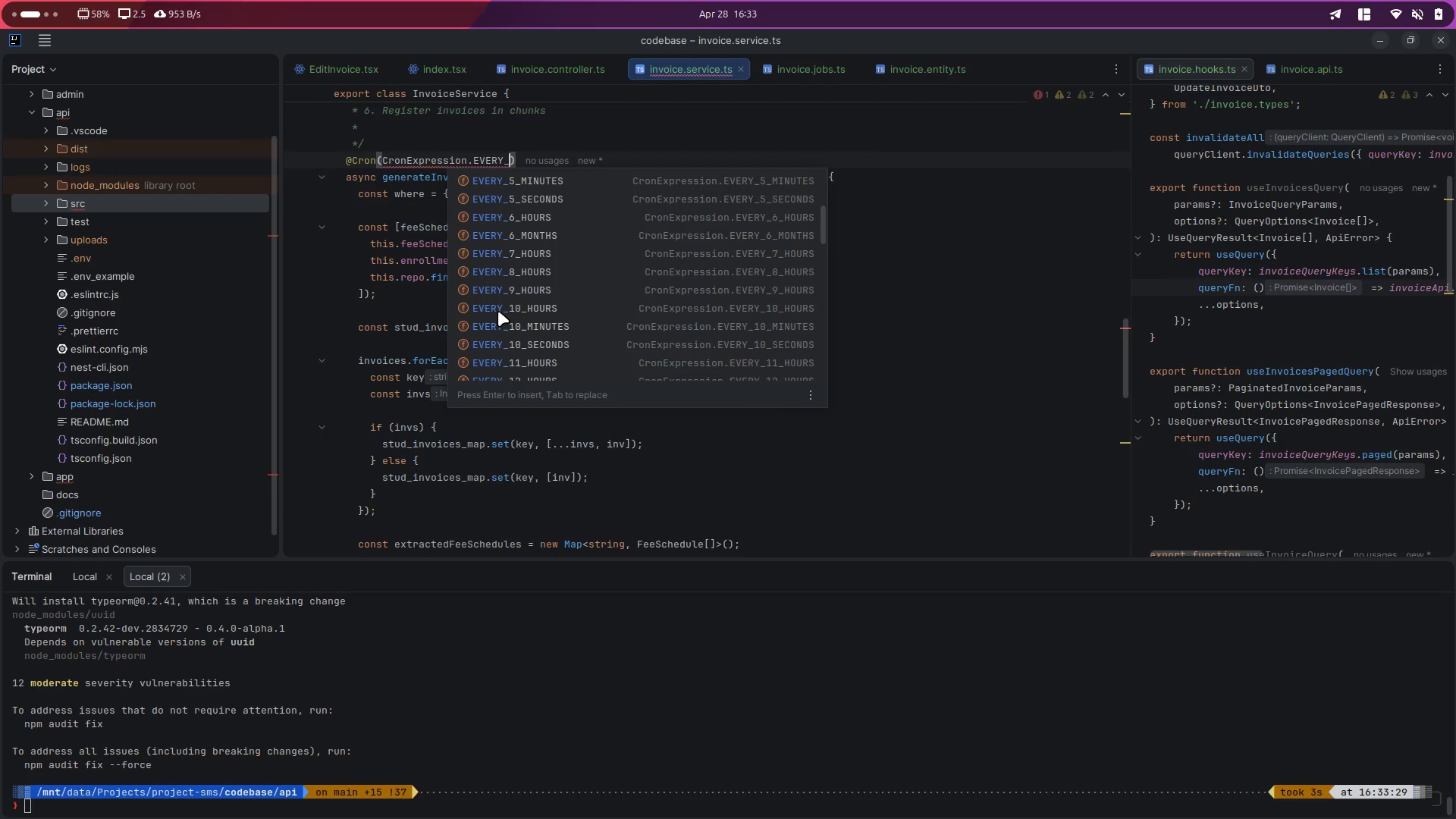 
scroll: coordinate [498, 311], scroll_direction: up, amount: 2.0
 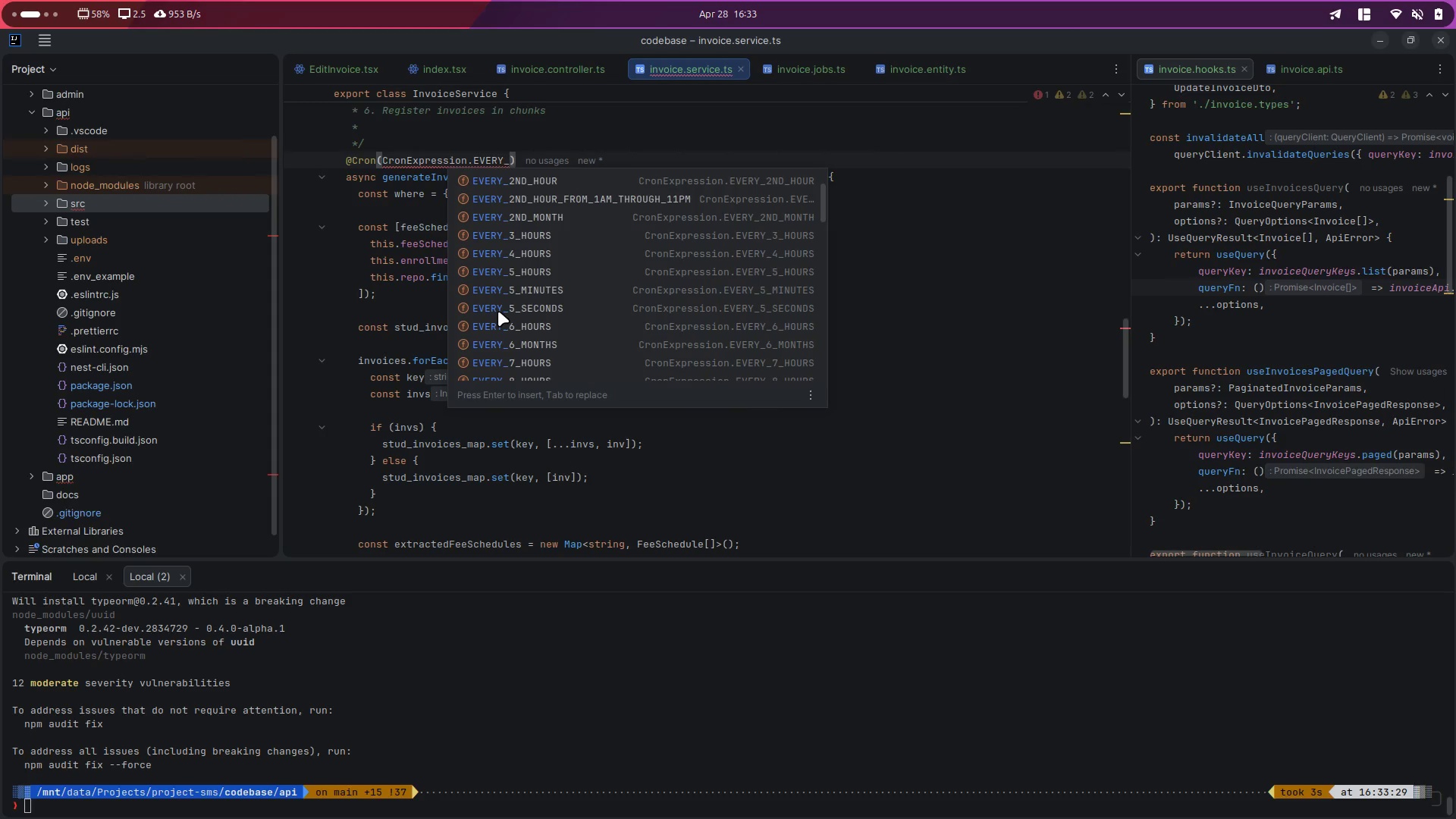 
type(SECON)
 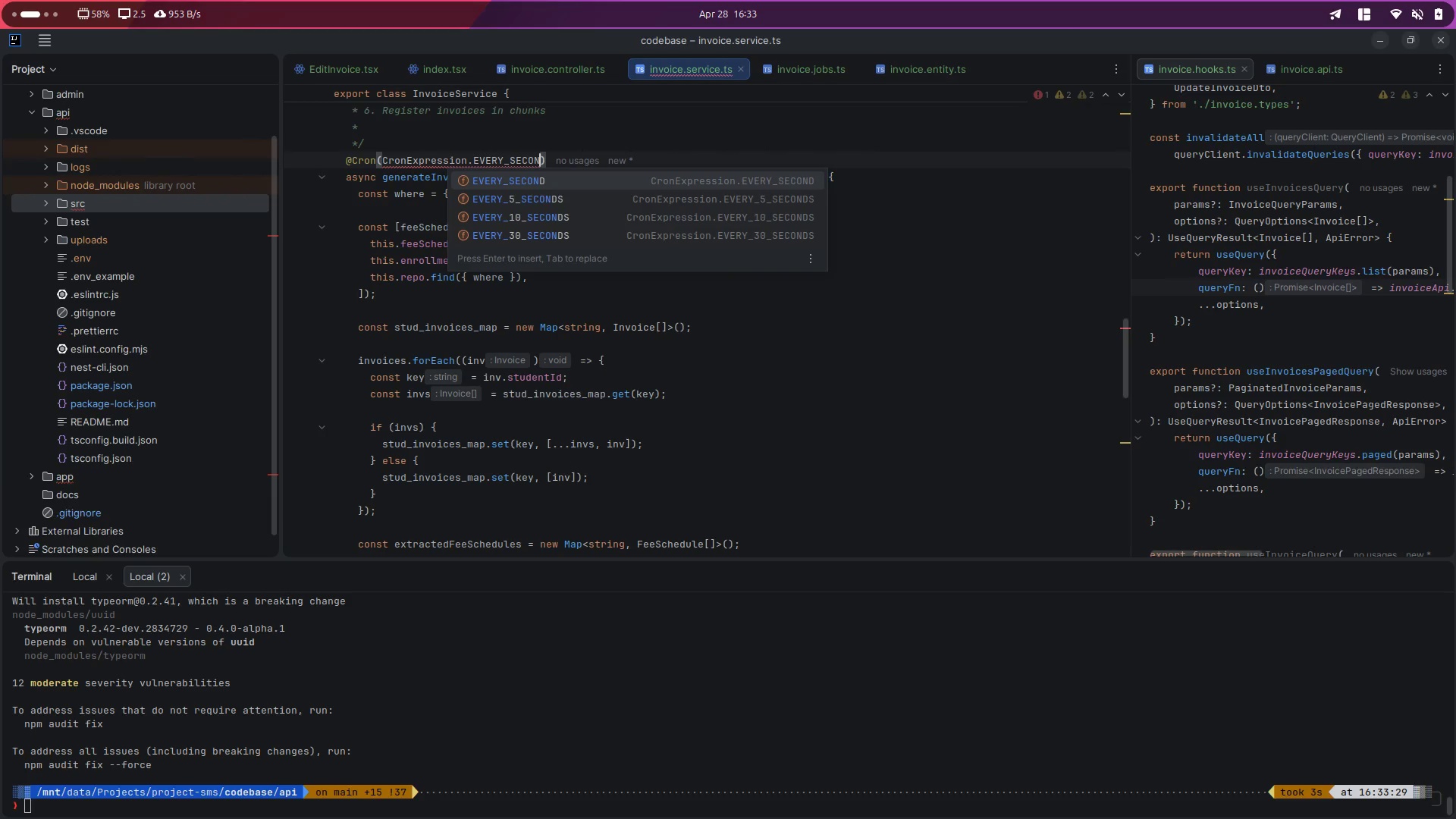 
key(ArrowDown)
 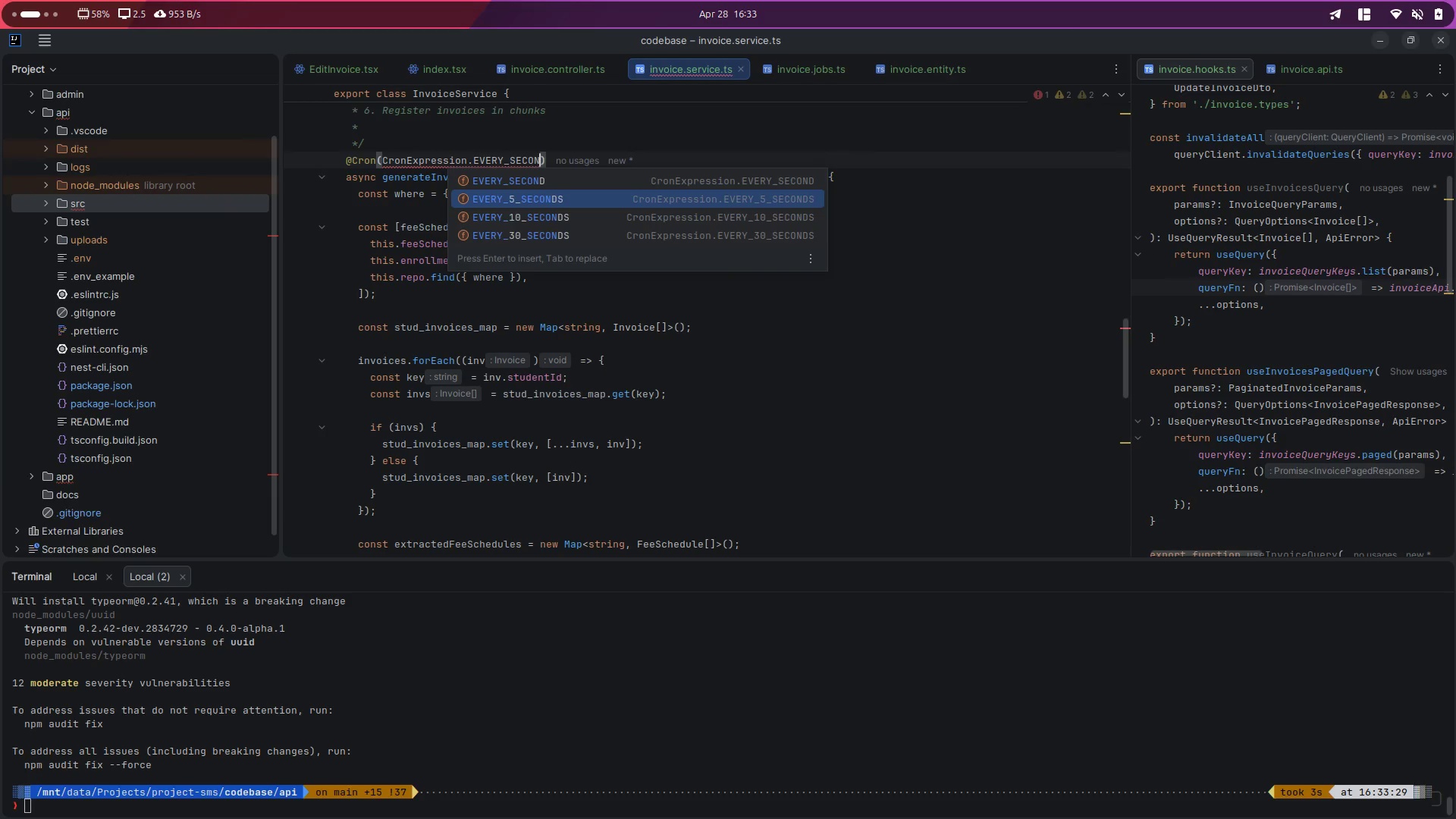 
key(ArrowDown)
 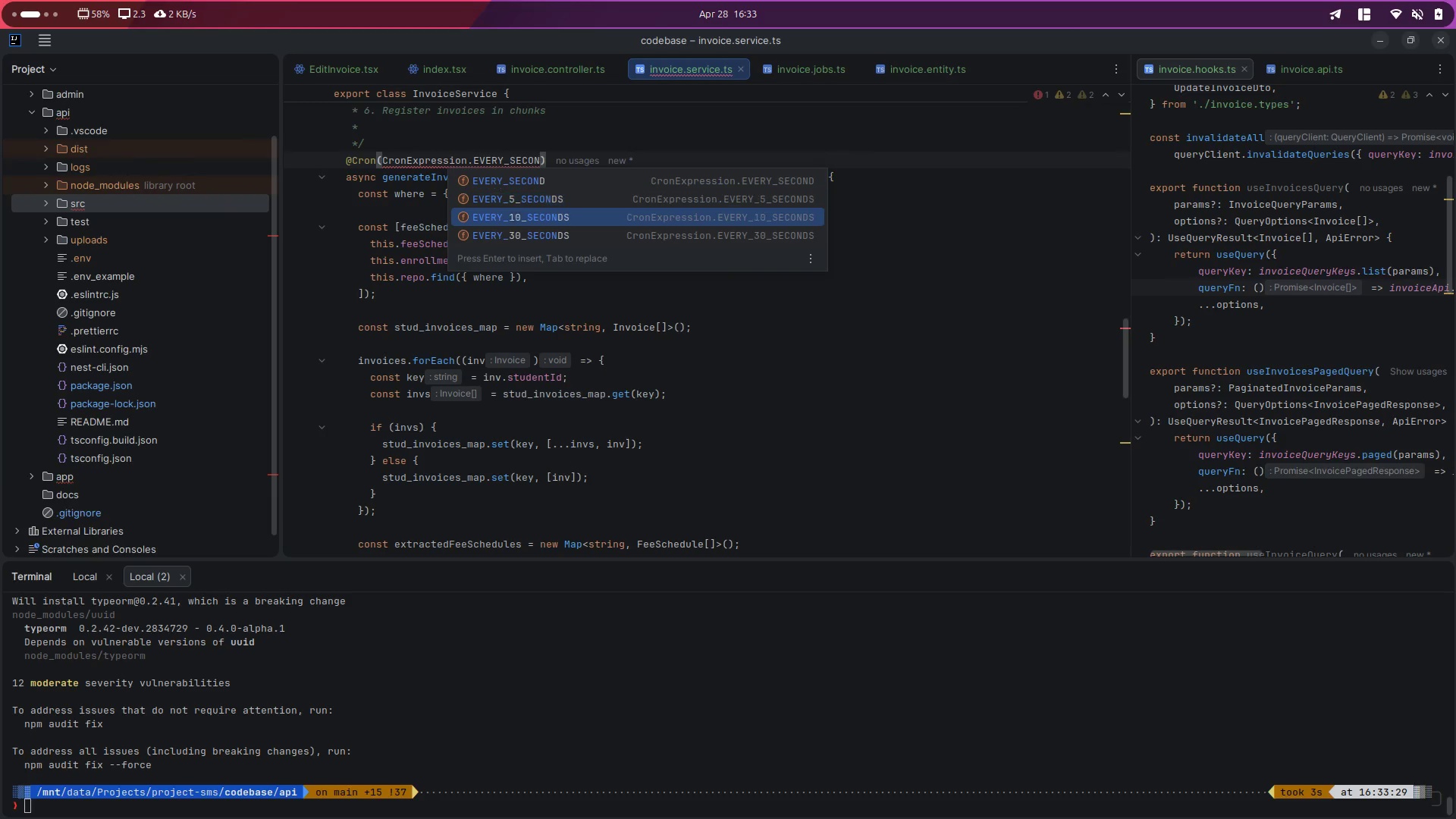 
key(ArrowDown)
 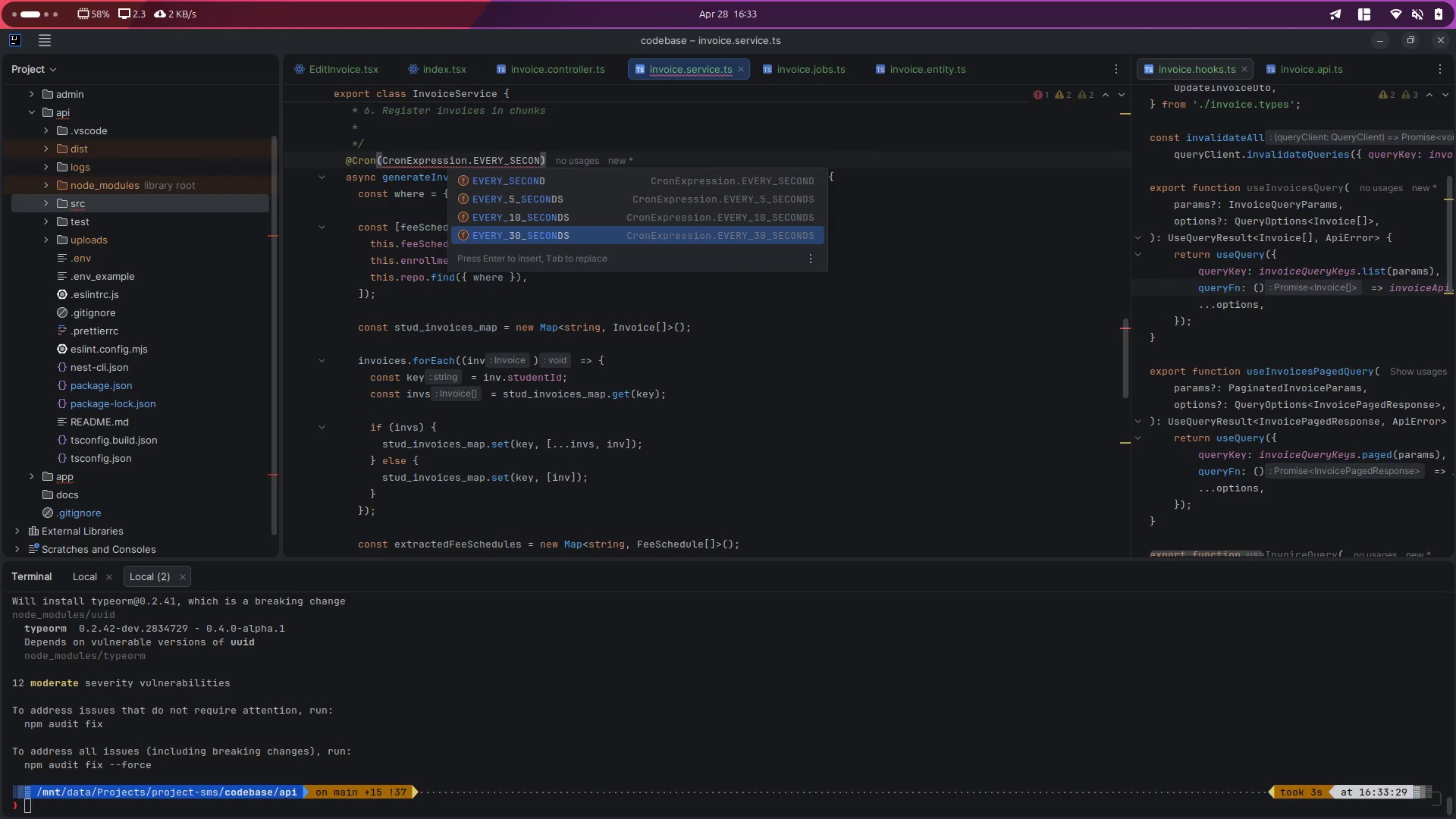 
key(Enter)
 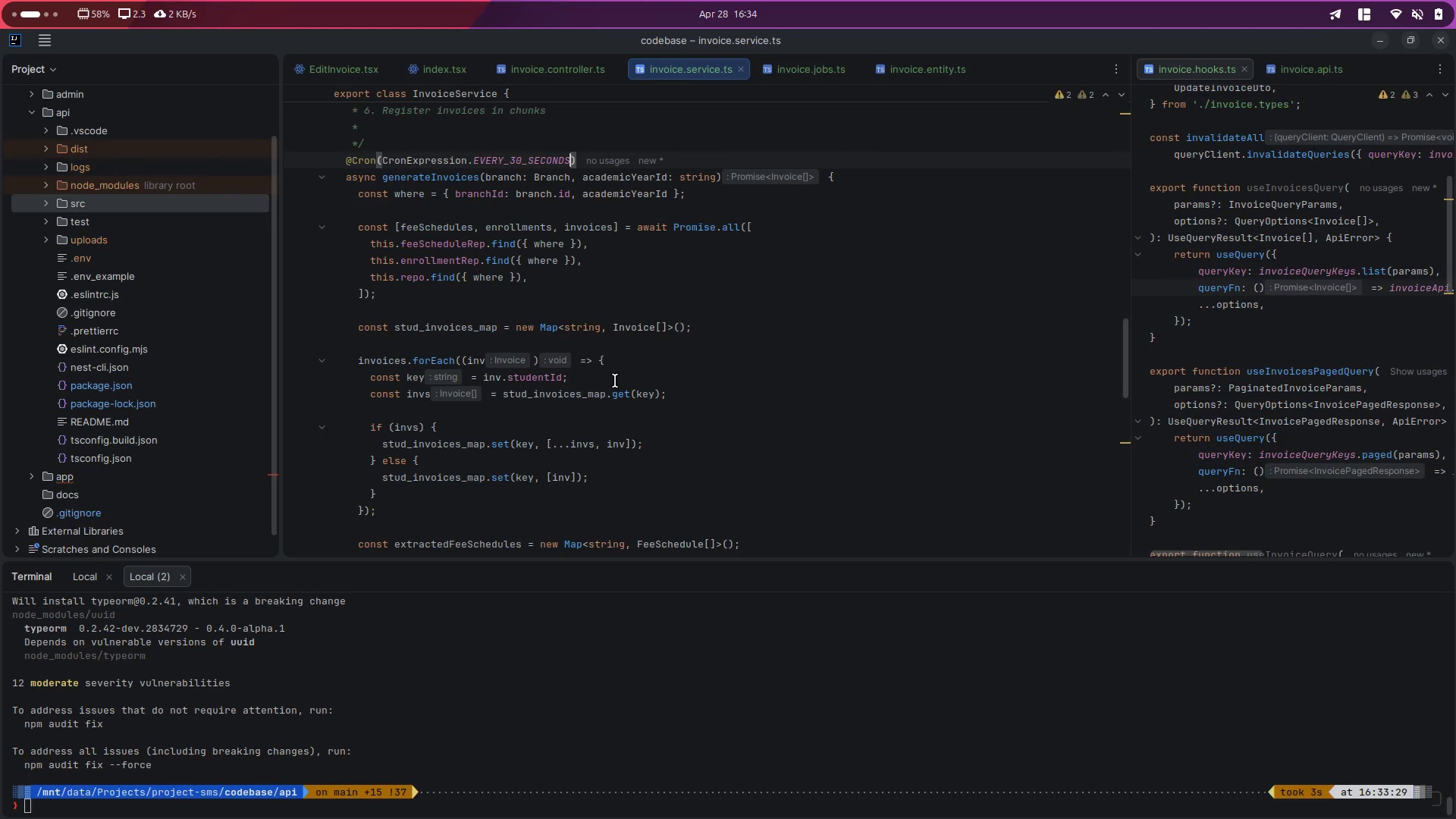 
left_click([711, 391])
 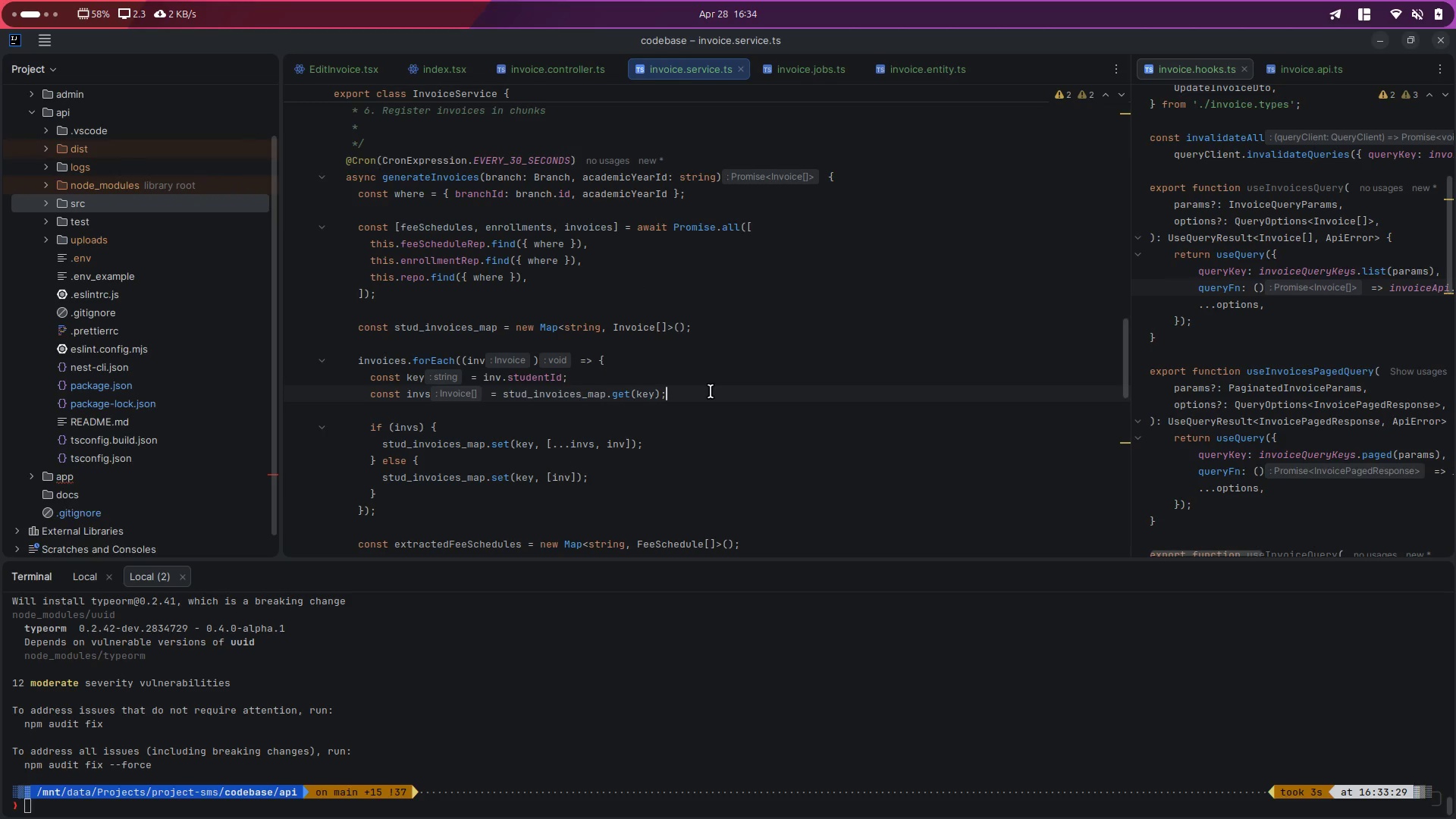 
key(Control+ControlLeft)
 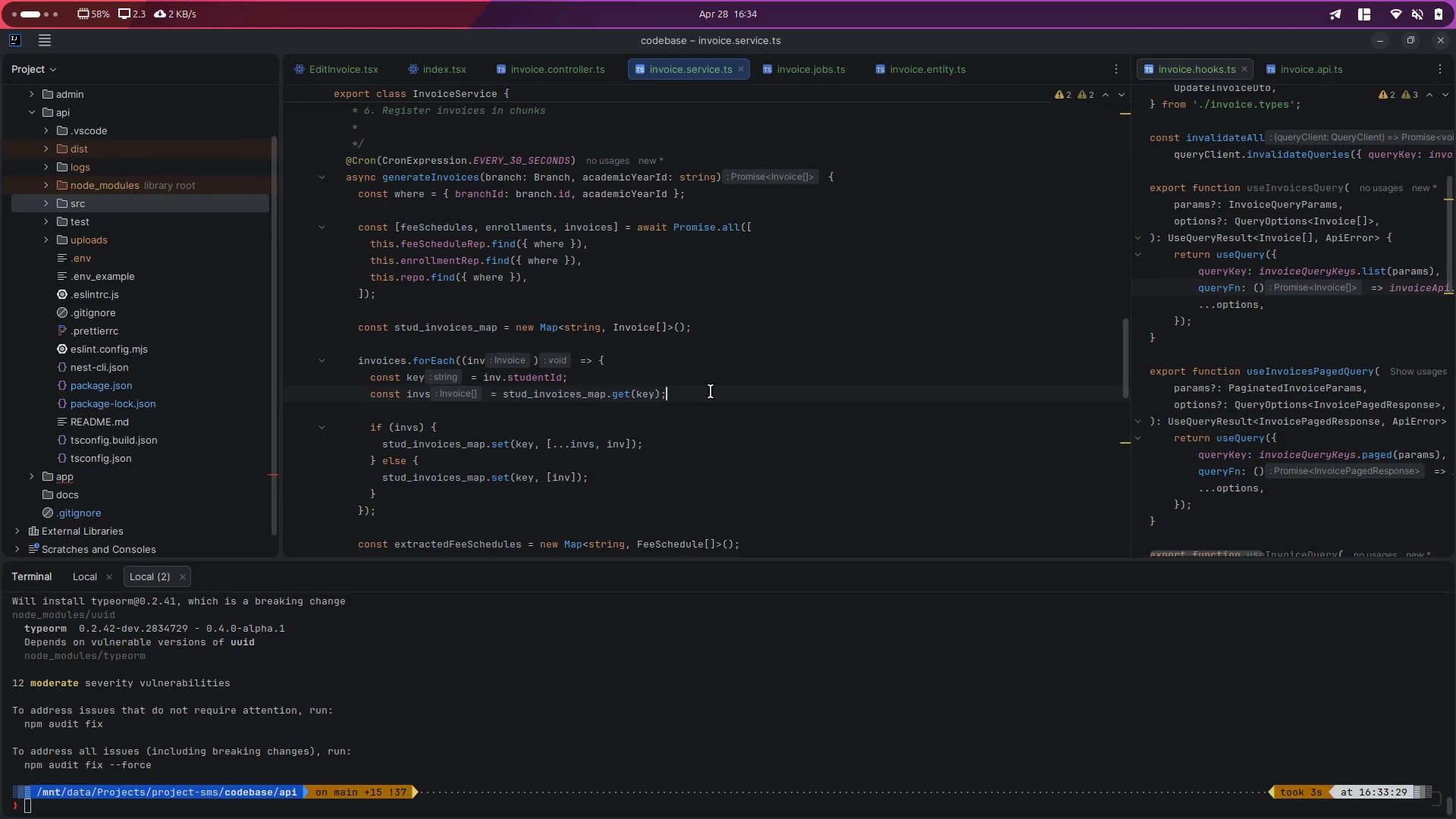 
key(Control+S)
 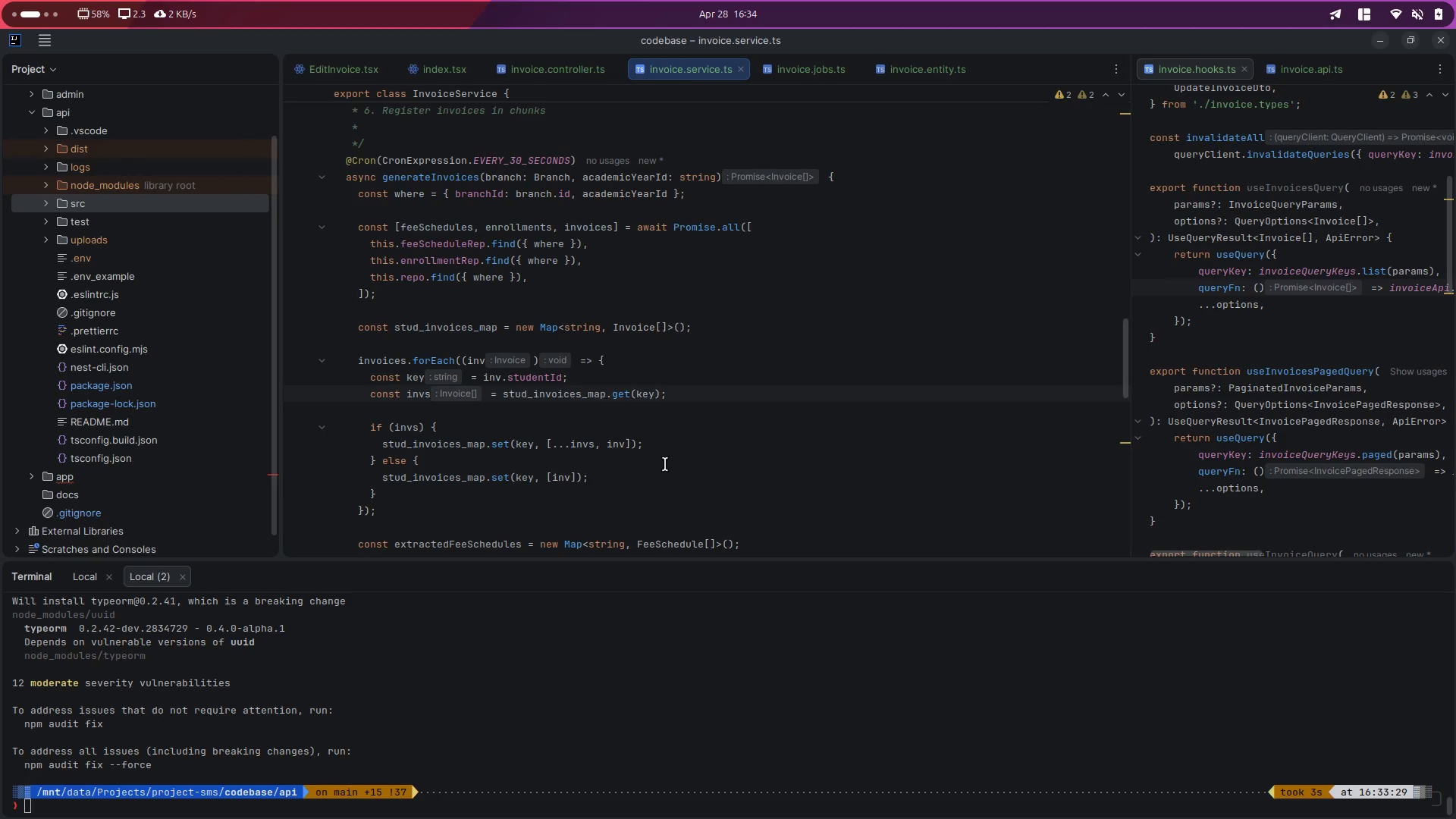 
scroll: coordinate [661, 457], scroll_direction: down, amount: 21.0
 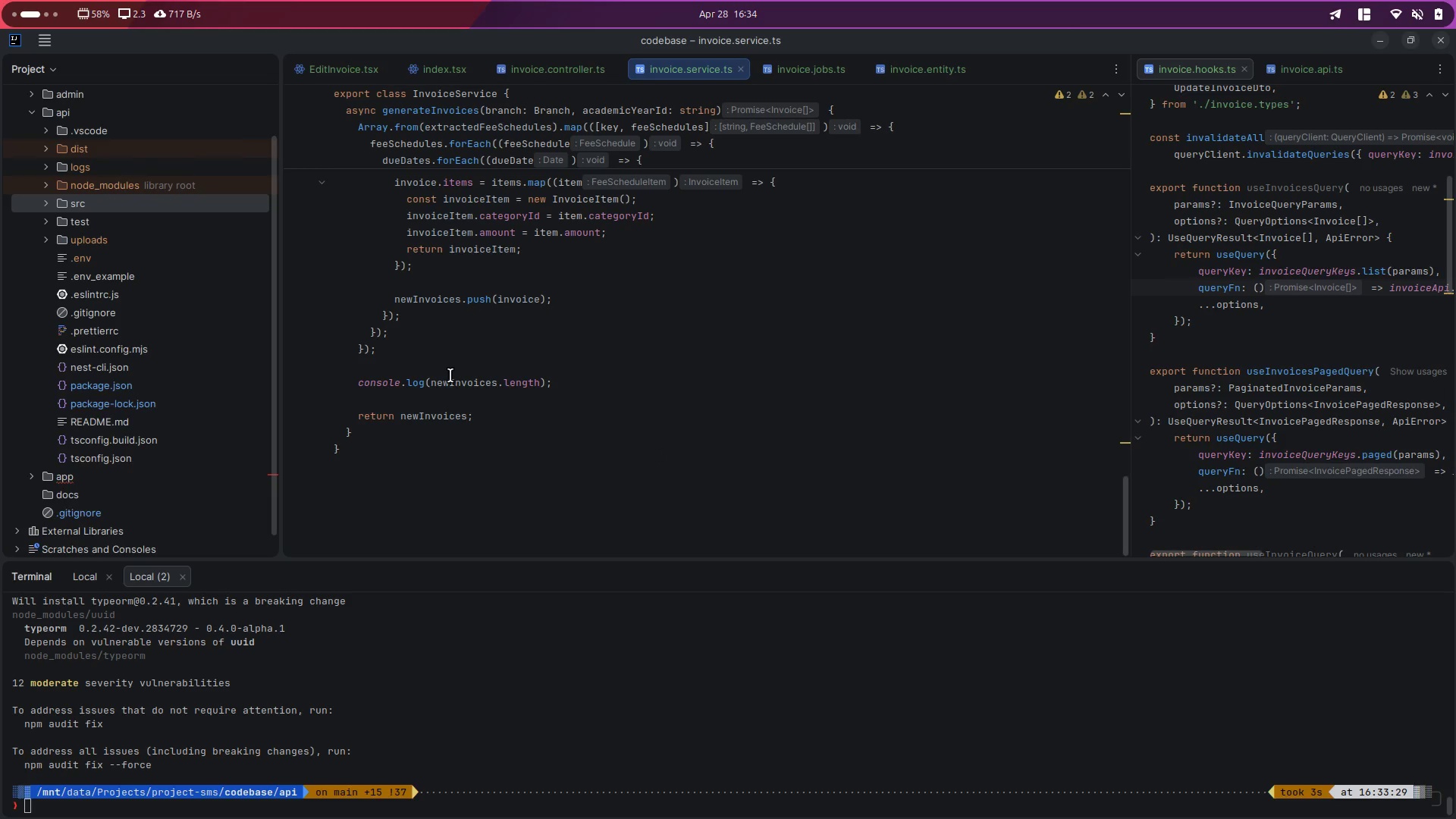 
double_click([447, 382])
 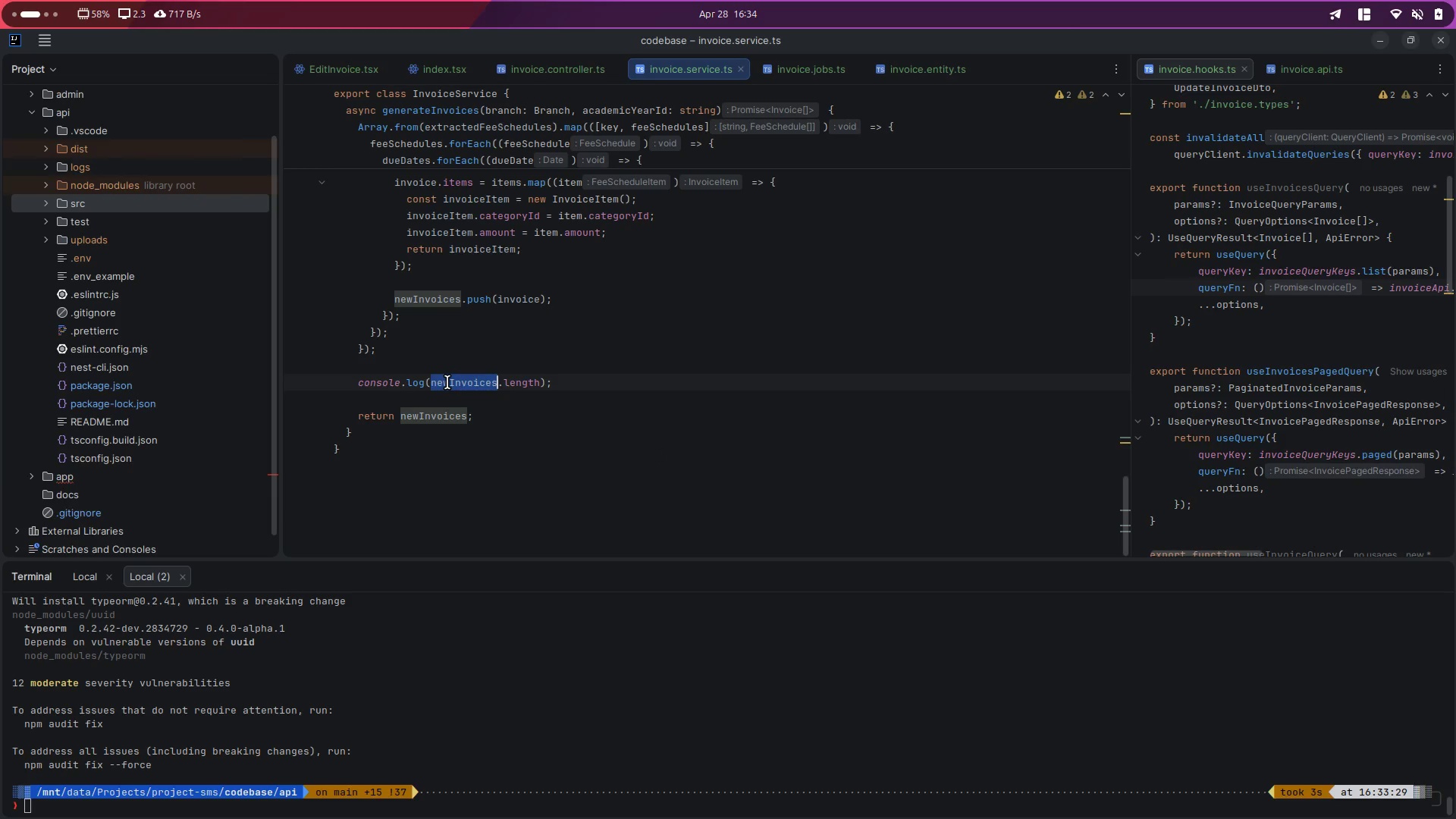 
key(ArrowLeft)
 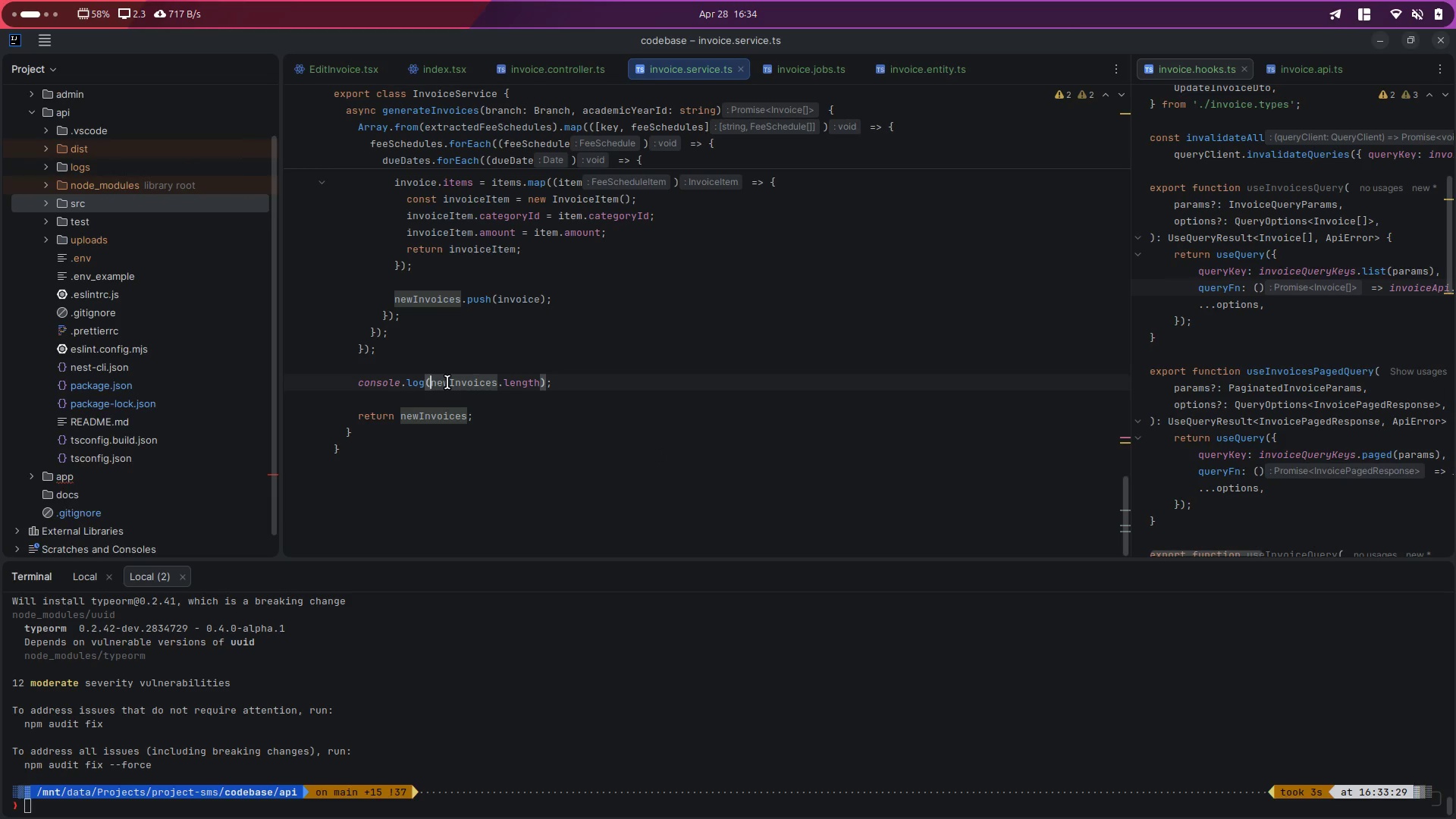 
key(Quote)
 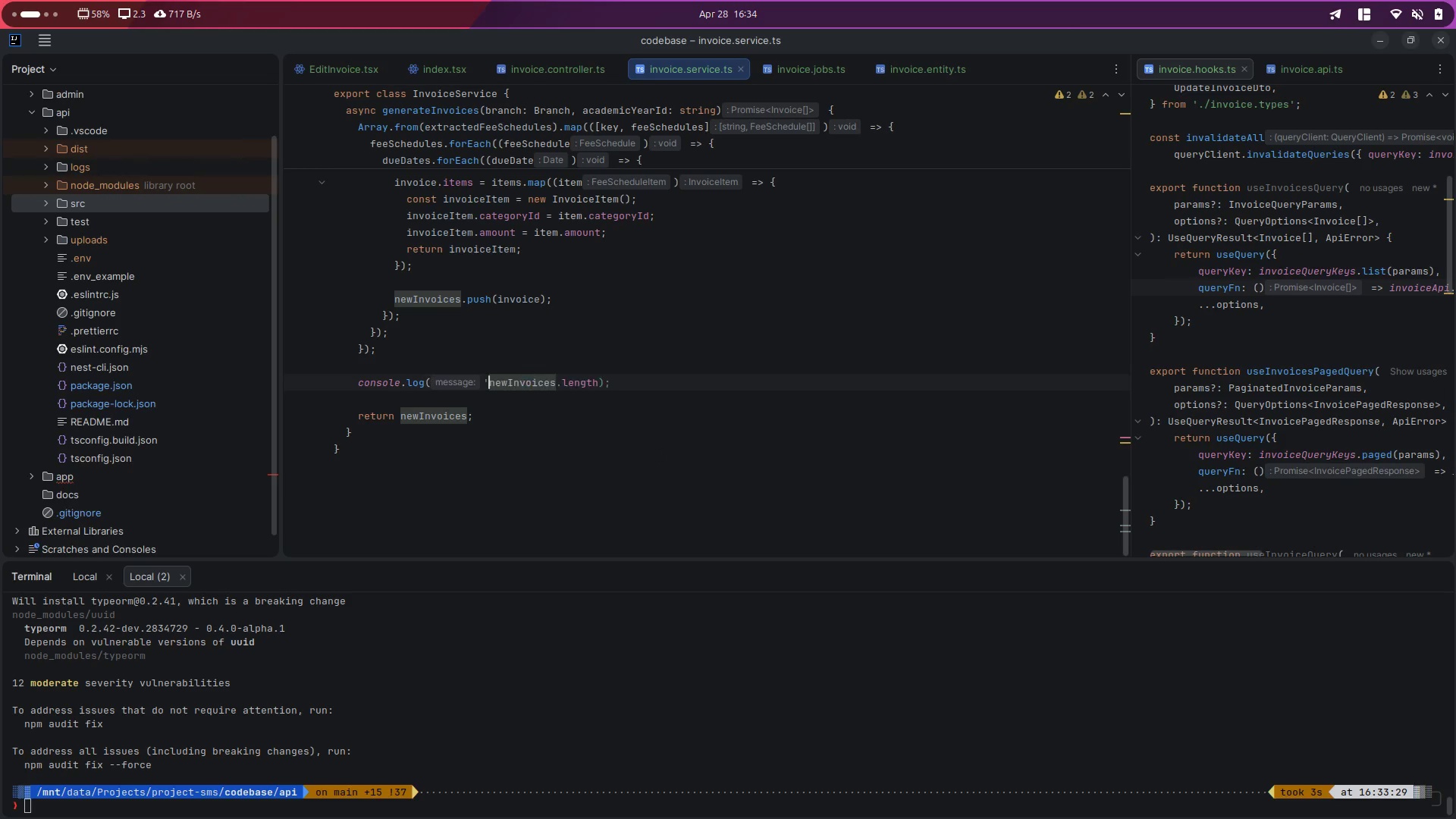 
hold_key(key=ShiftLeft, duration=1.57)
 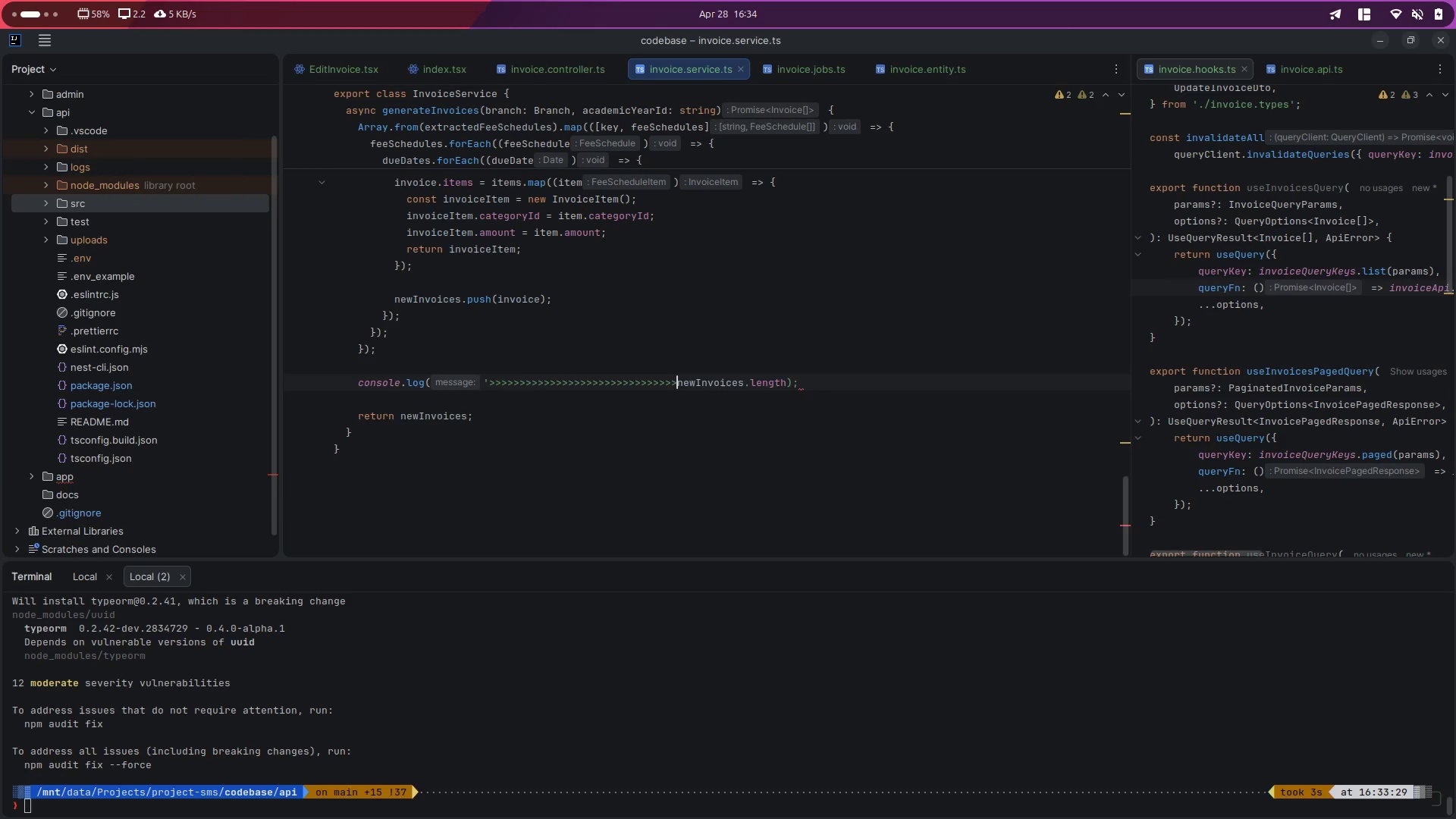 
hold_key(key=Period, duration=1.4)
 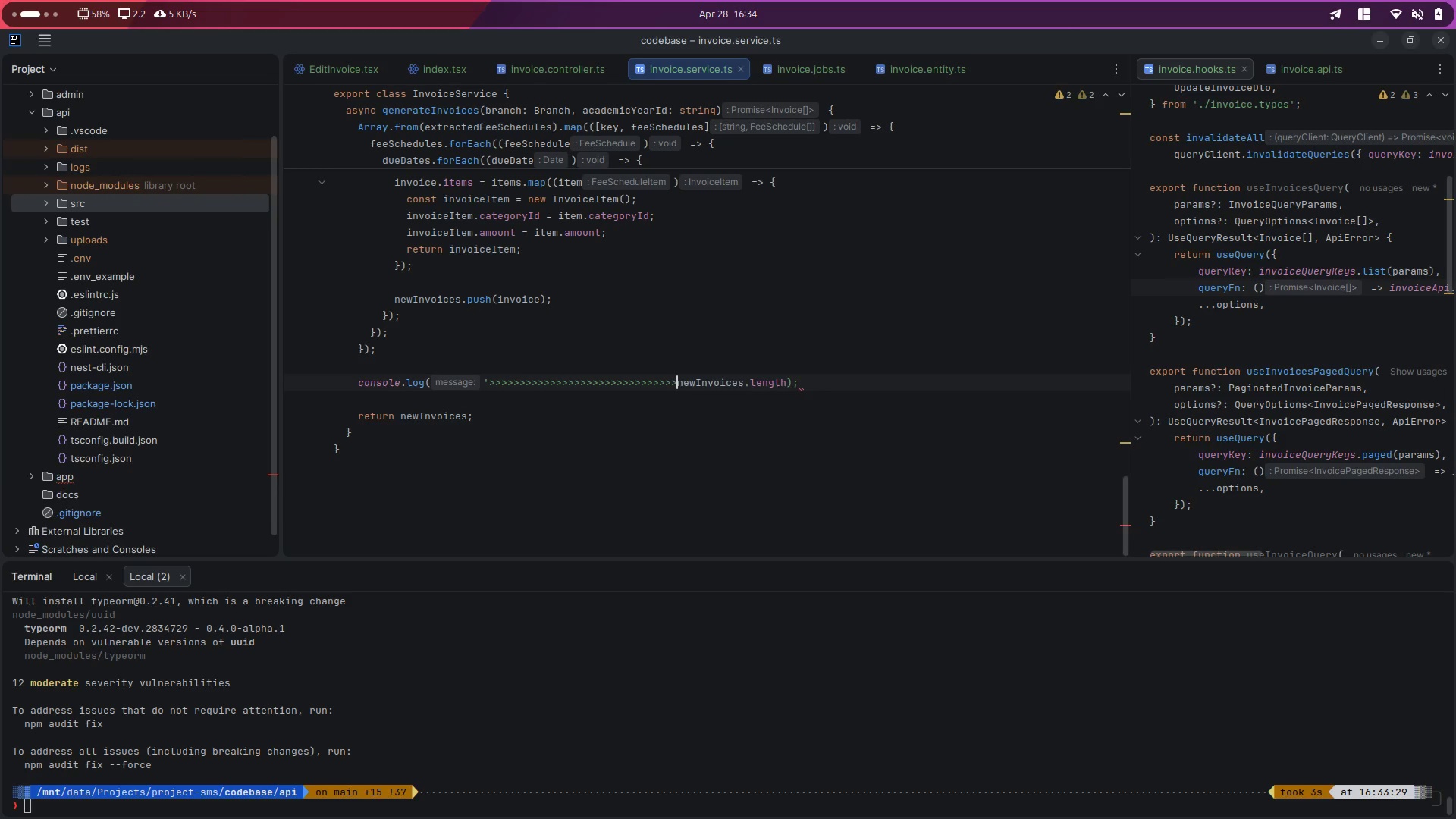 
key(Semicolon)
 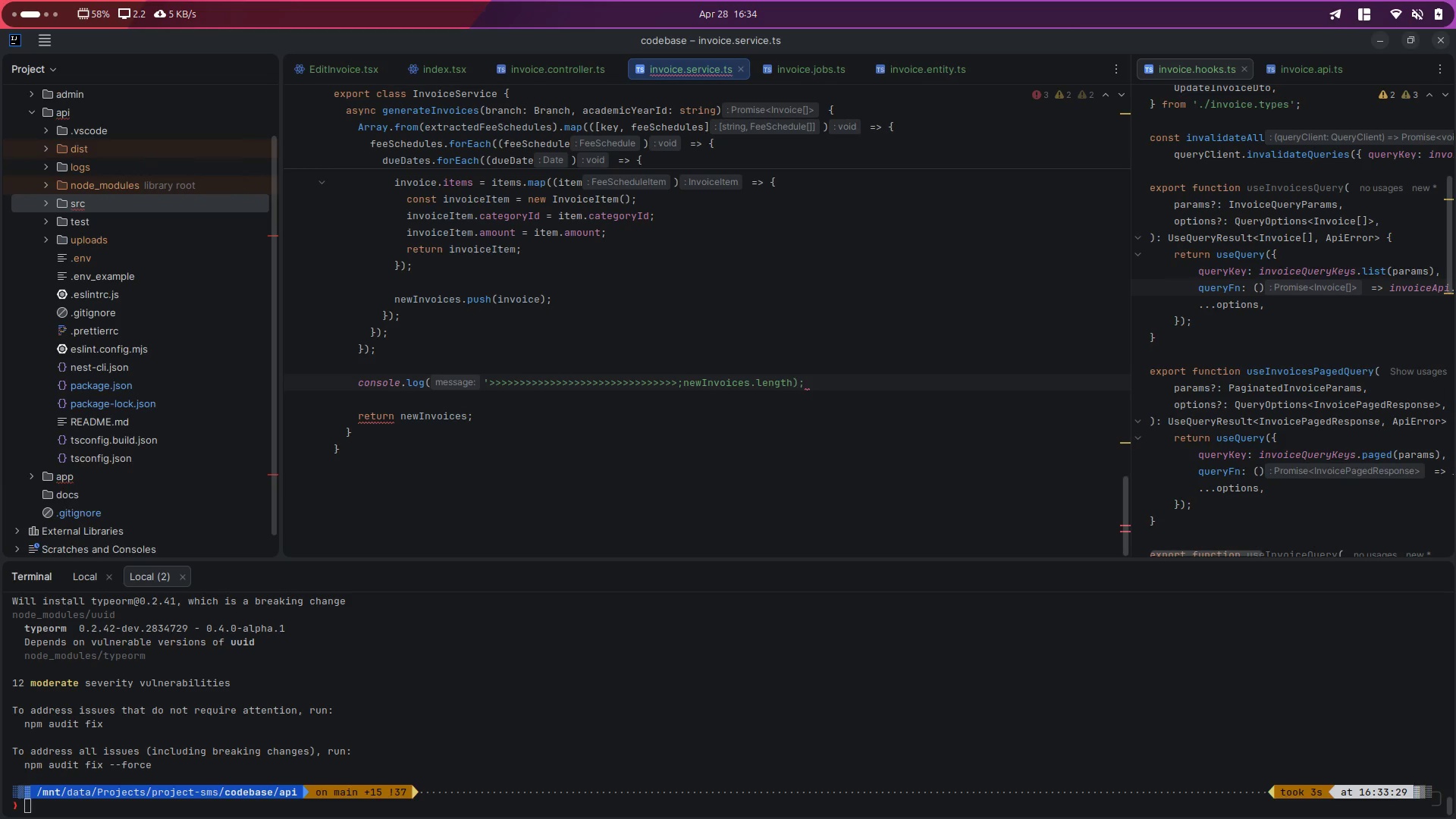 
key(Backspace)
 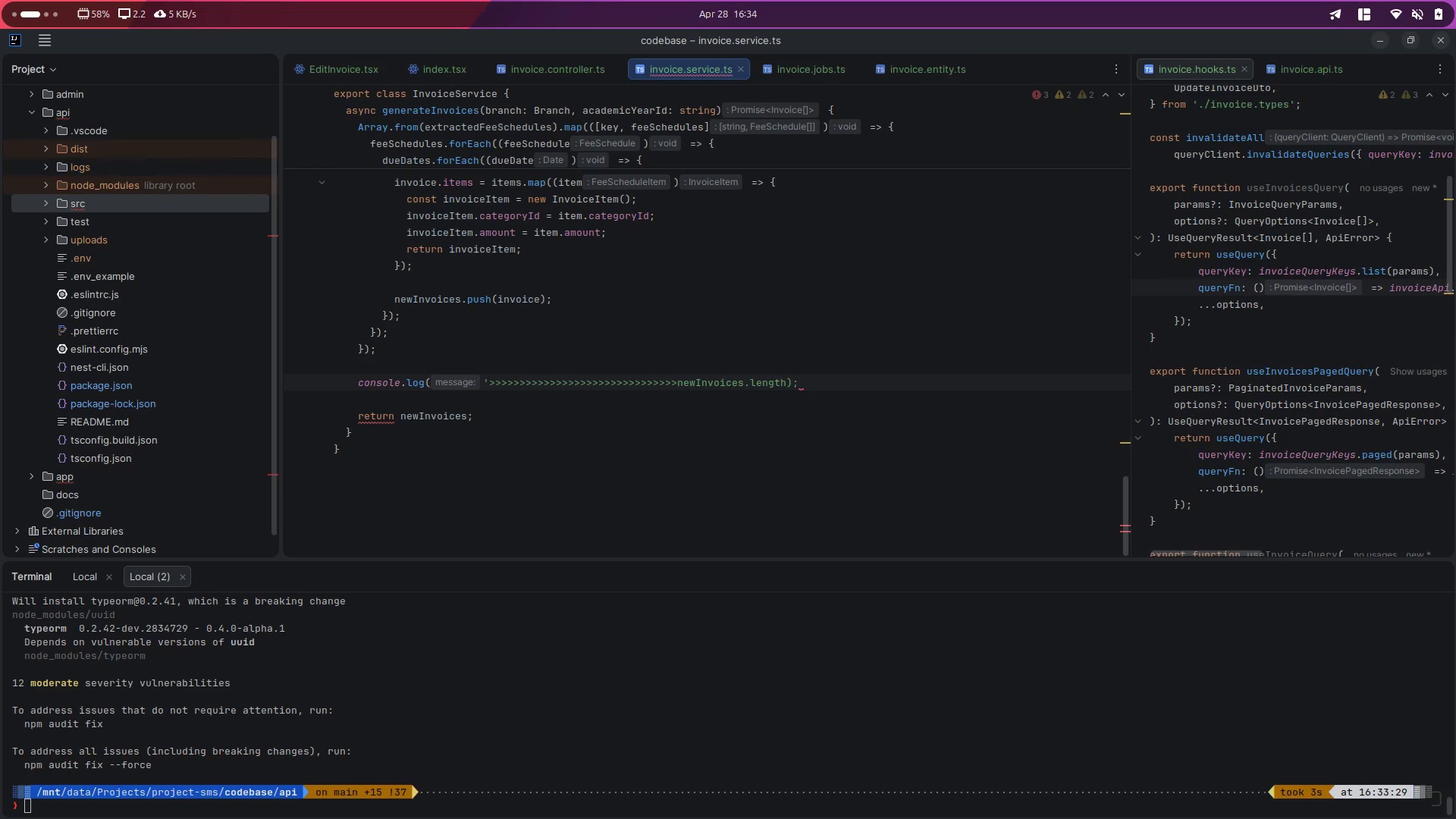 
key(Quote)
 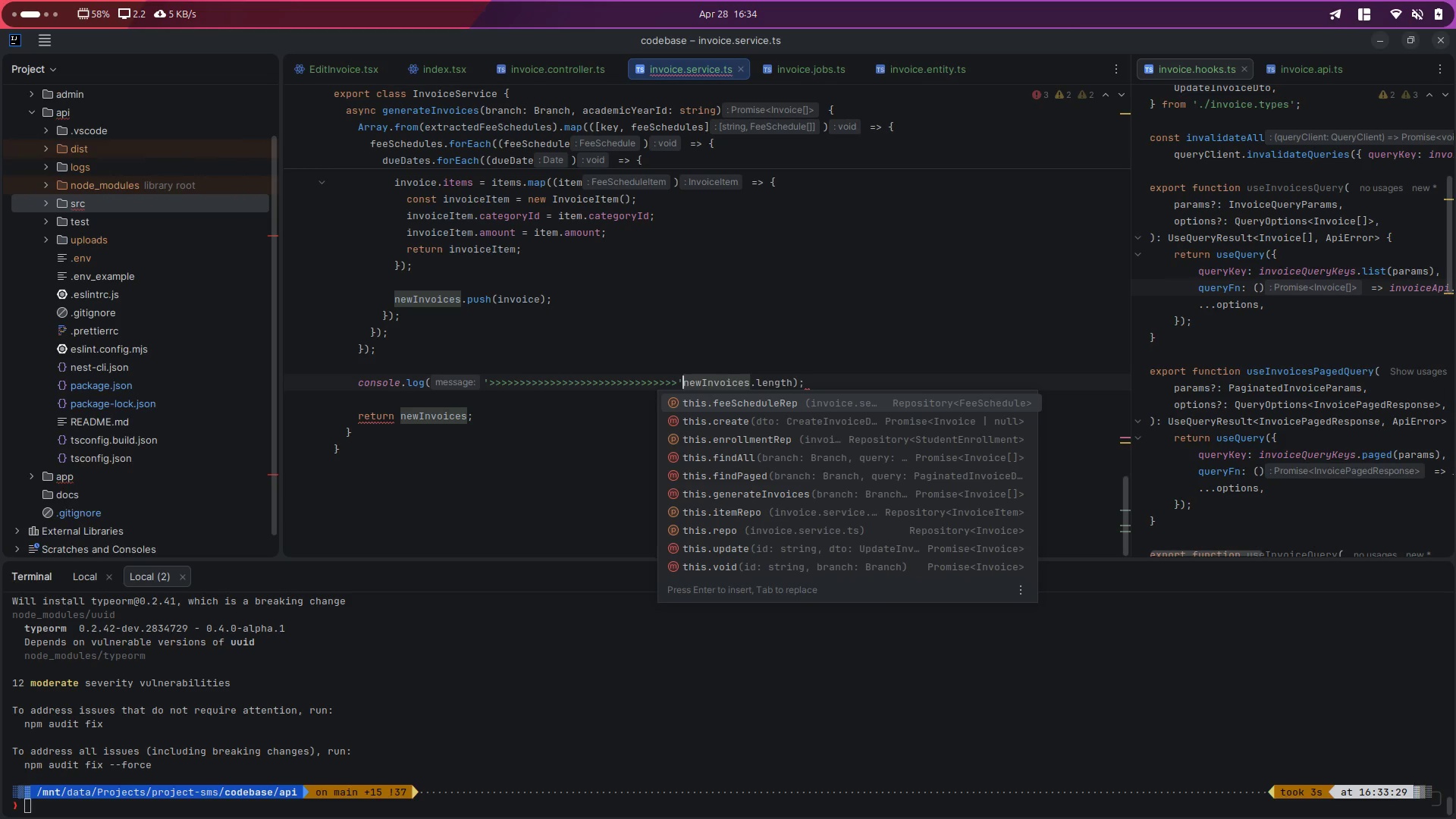 
key(Comma)
 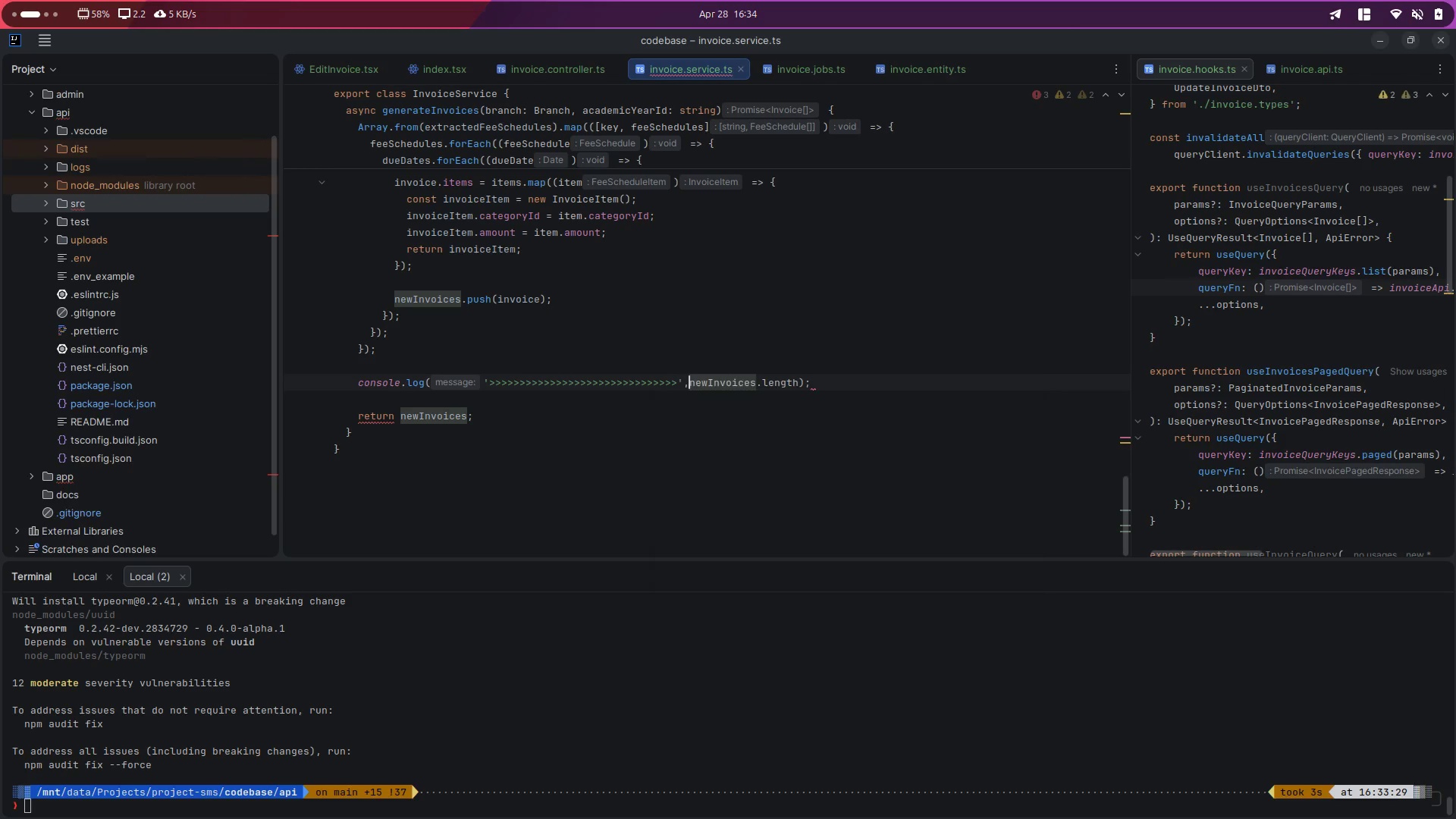 
key(Control+ControlLeft)
 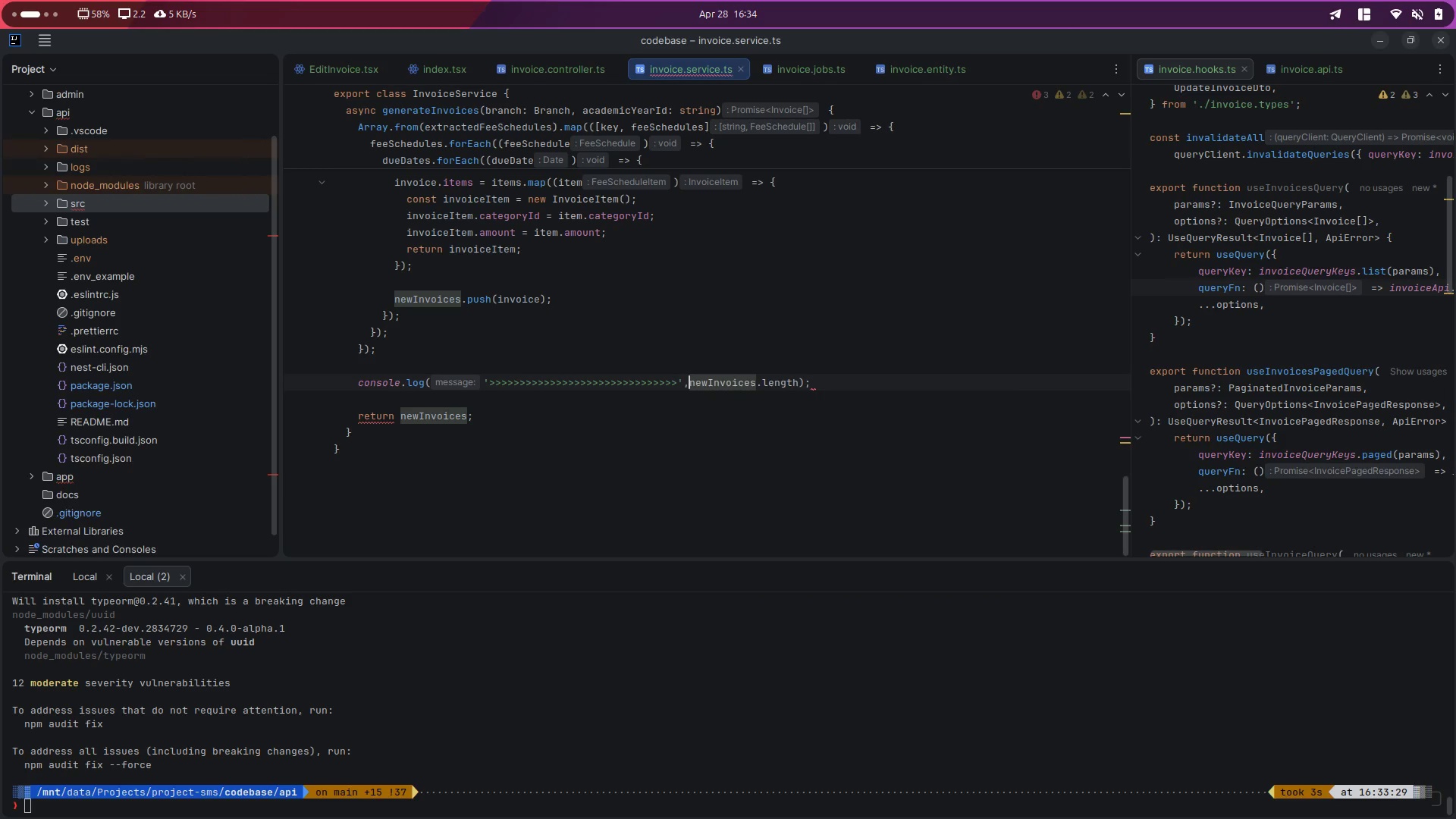 
key(Control+S)
 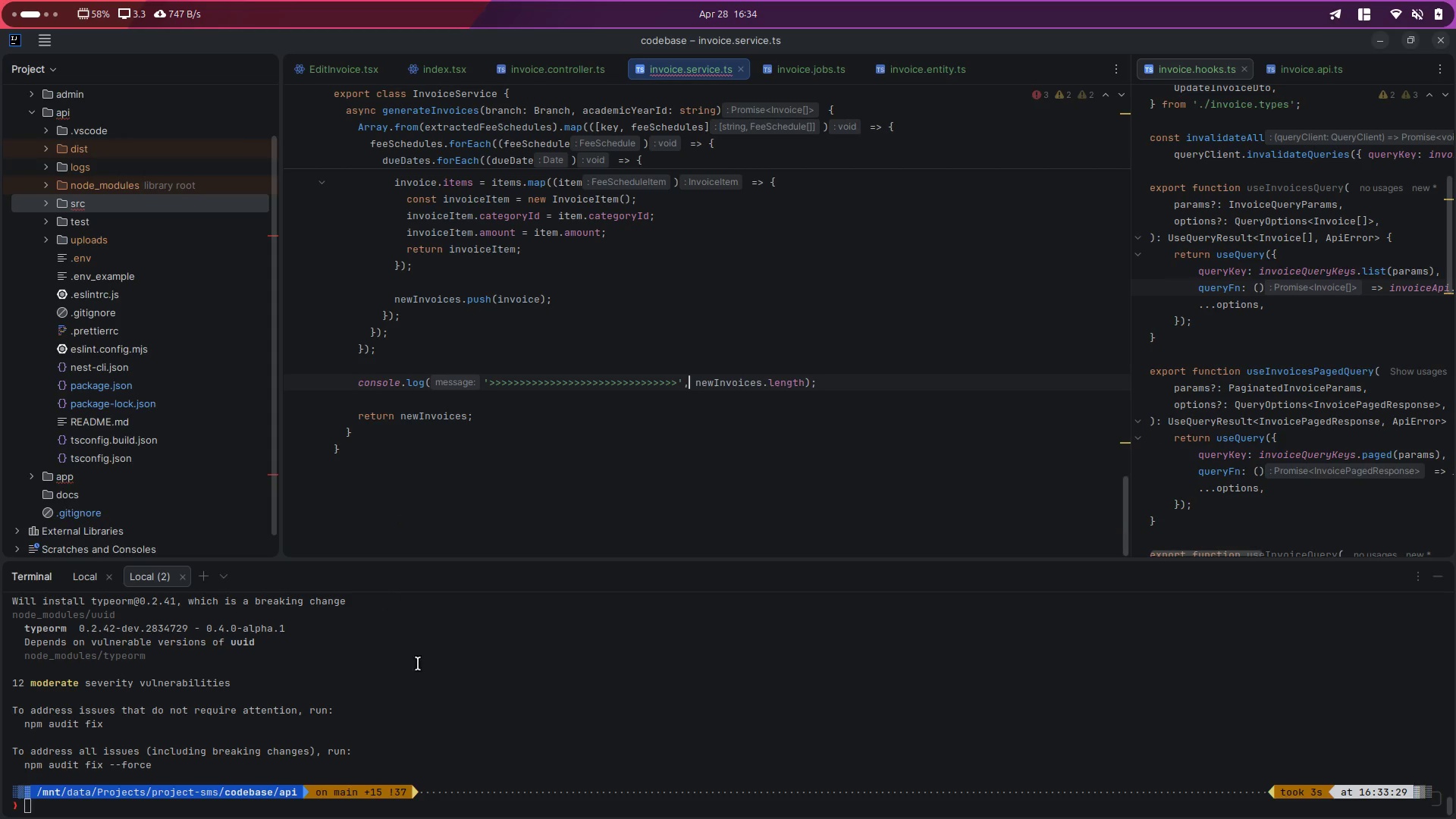 
left_click([624, 688])
 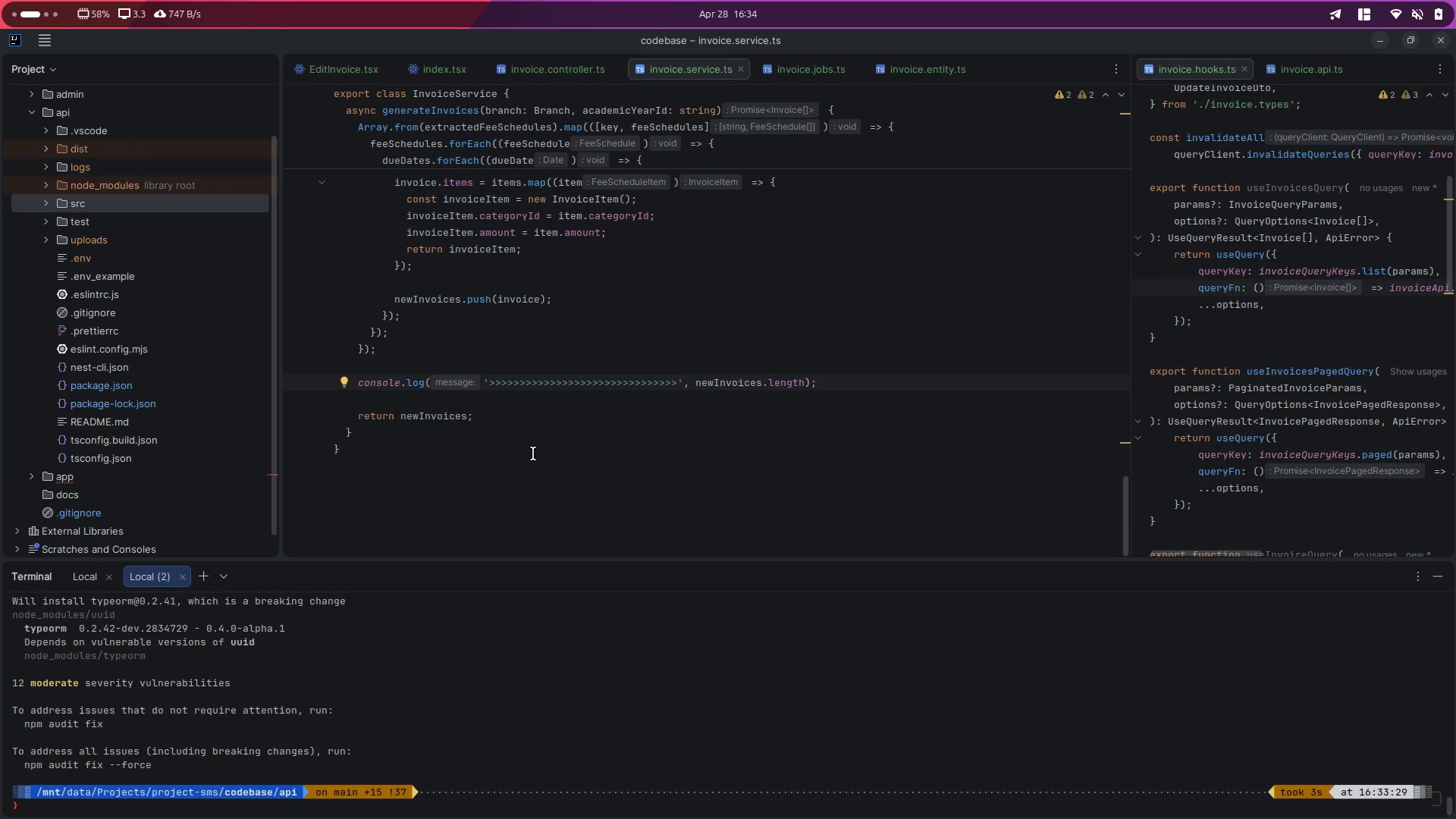 
left_click([506, 419])
 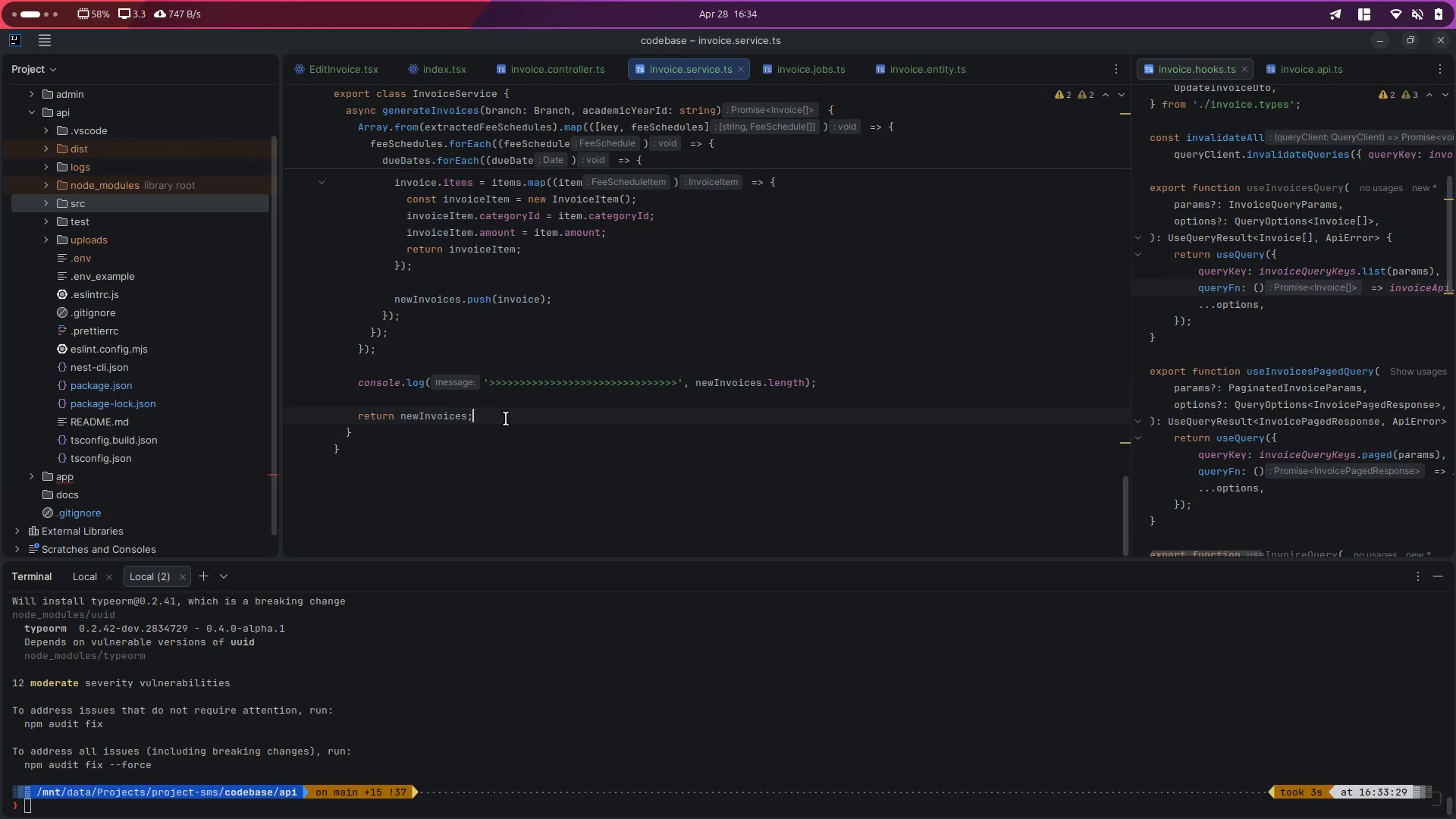 
key(Control+Slash)
 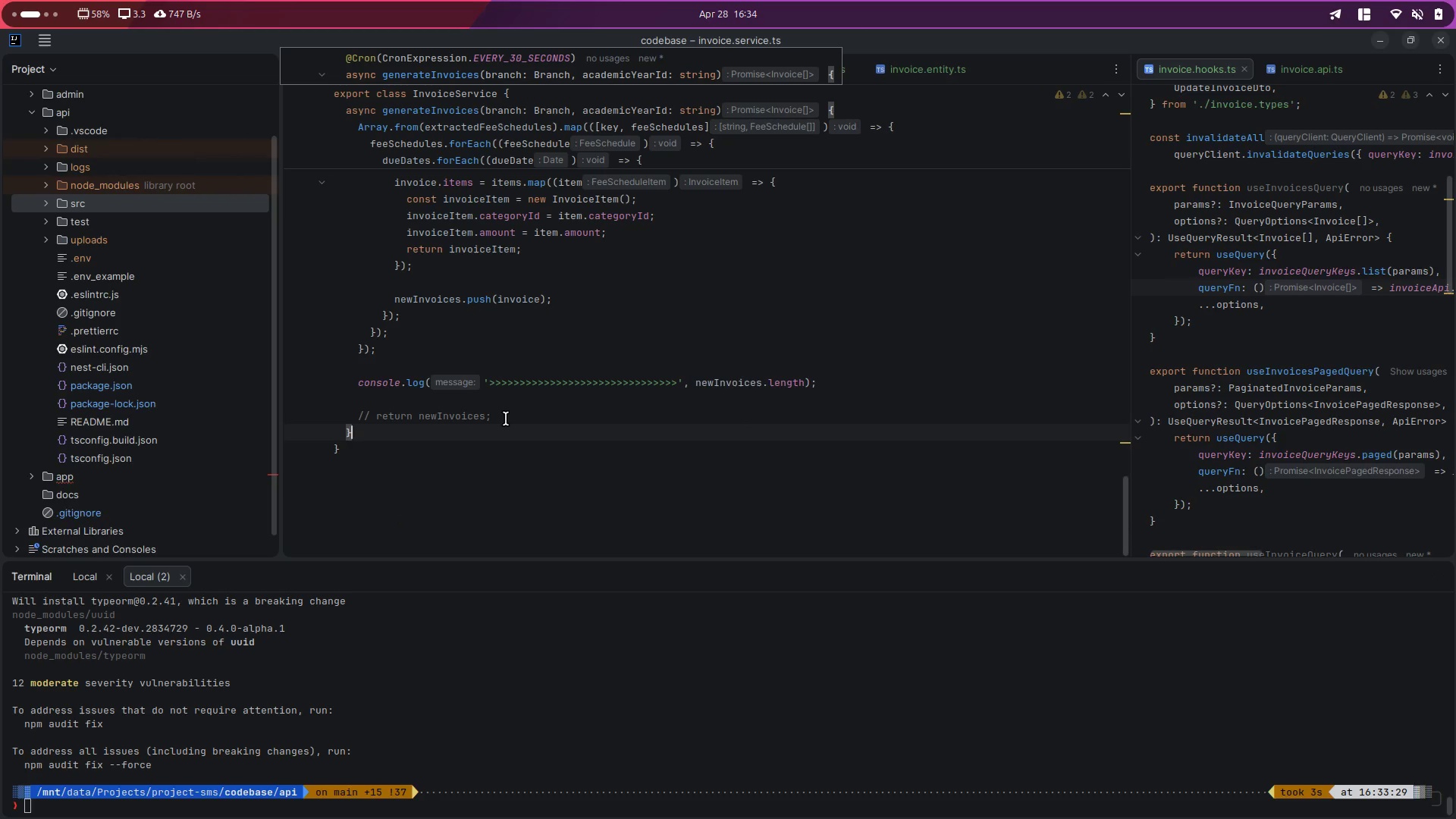 
key(Control+S)
 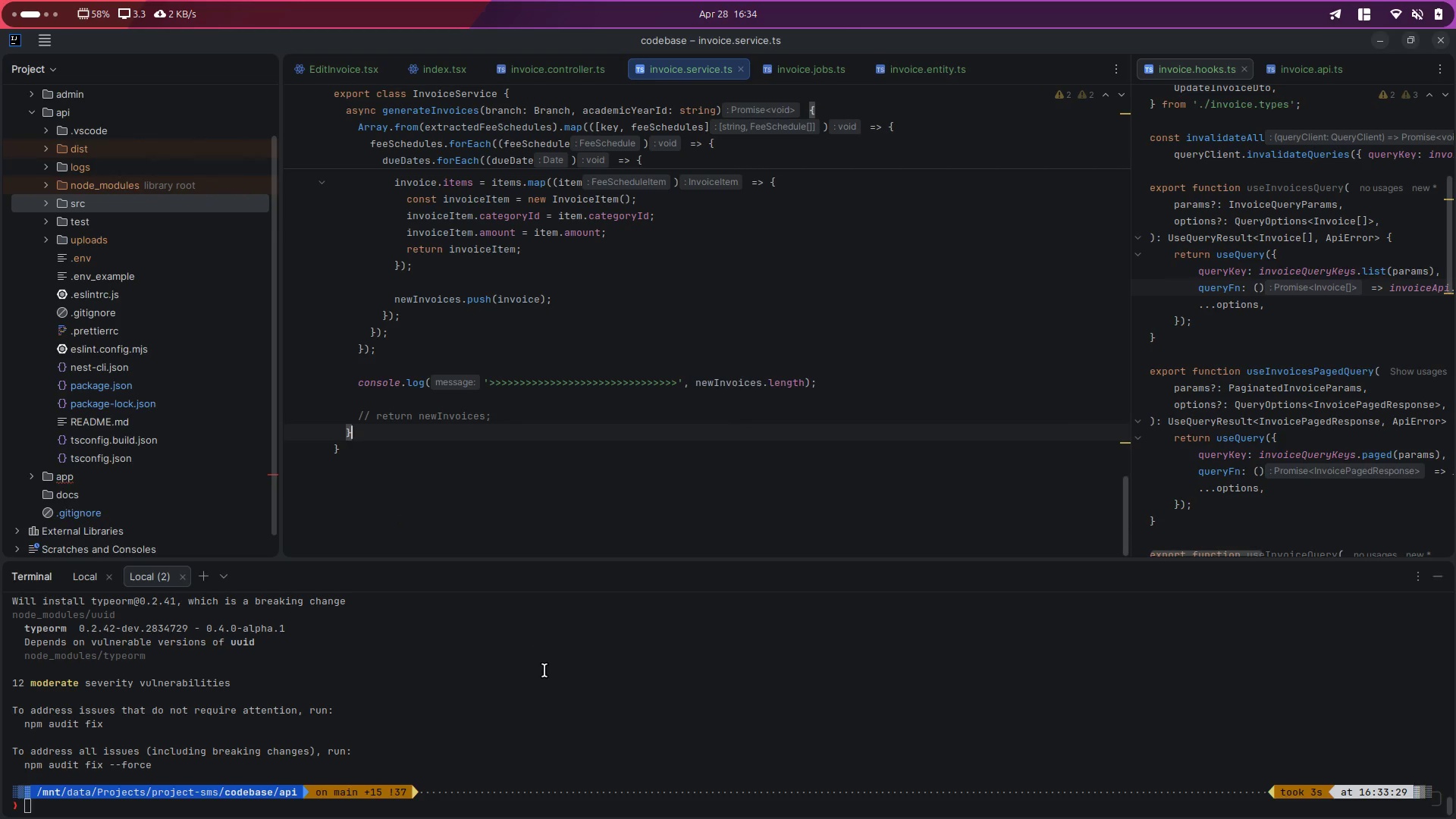 
left_click([544, 670])
 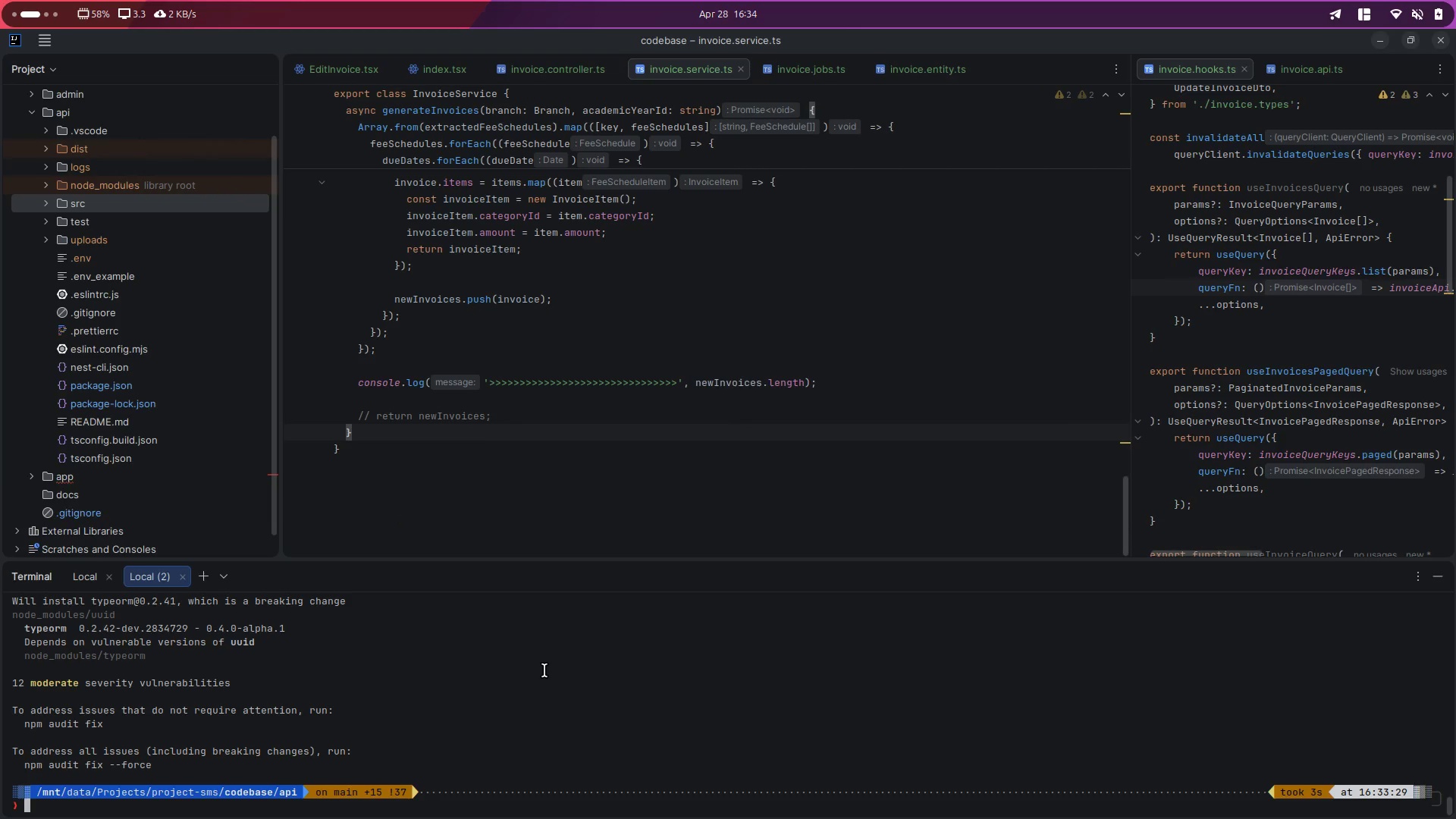 
key(ArrowUp)
 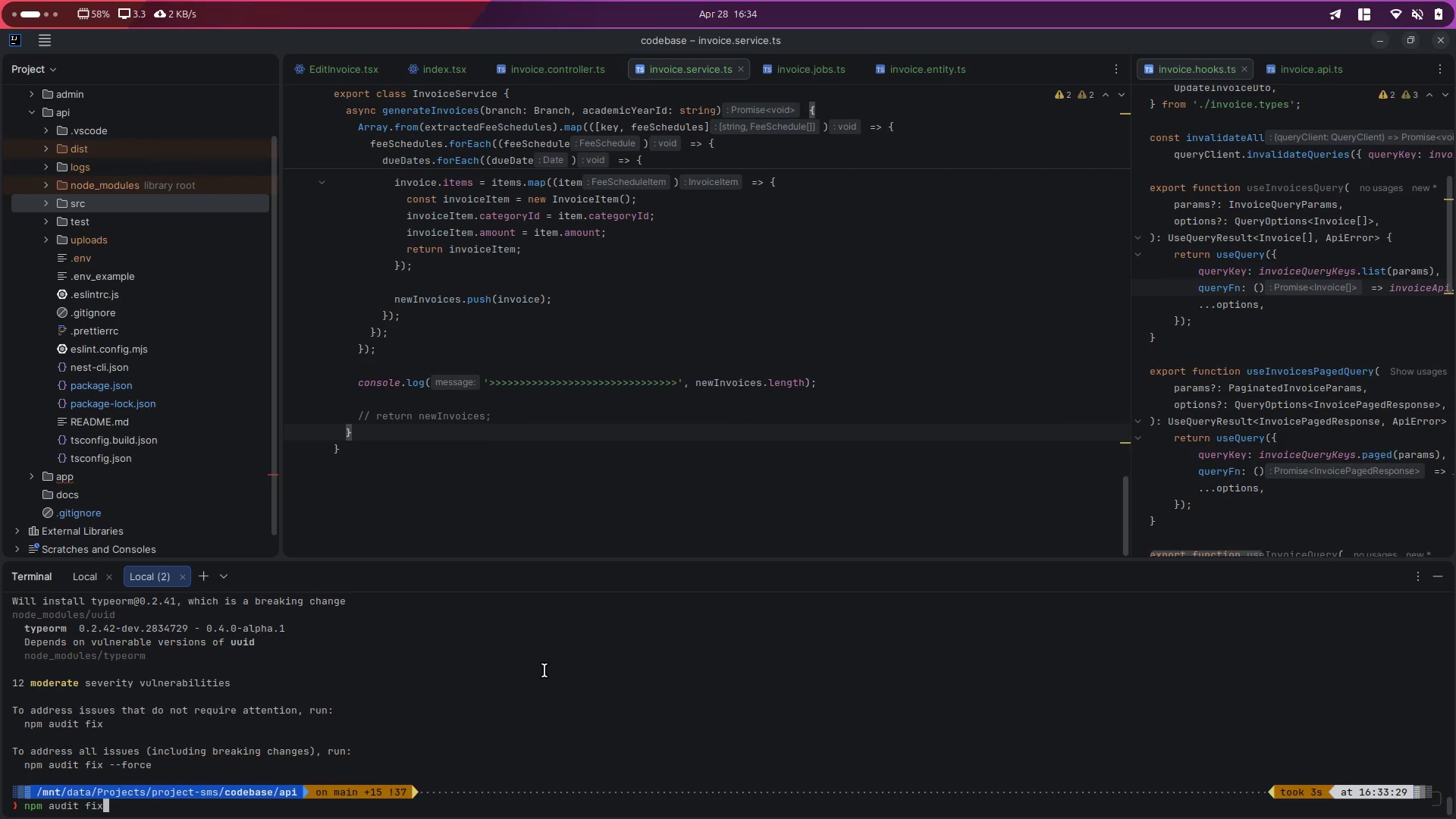 
key(ArrowUp)
 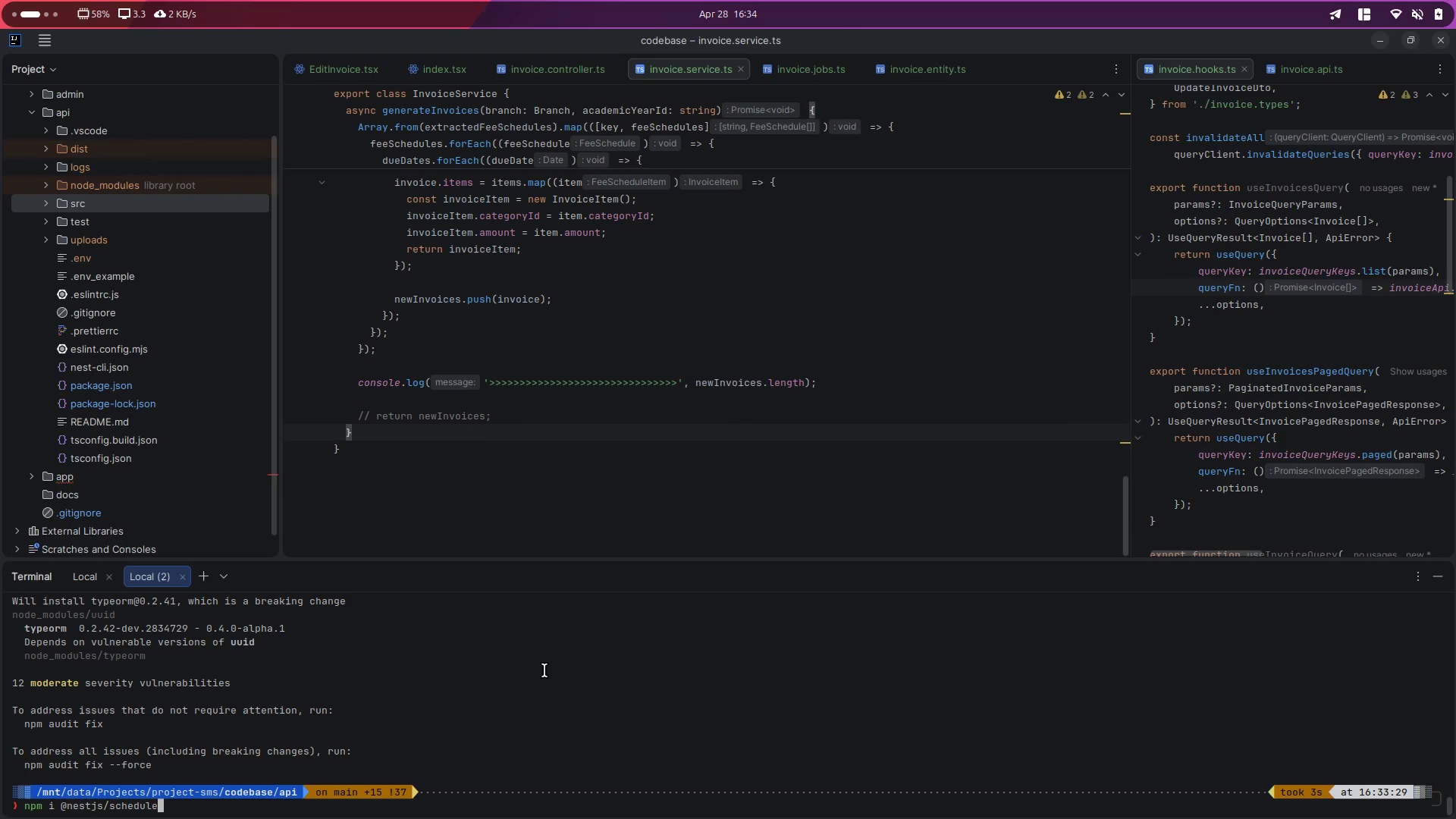 
key(ArrowUp)
 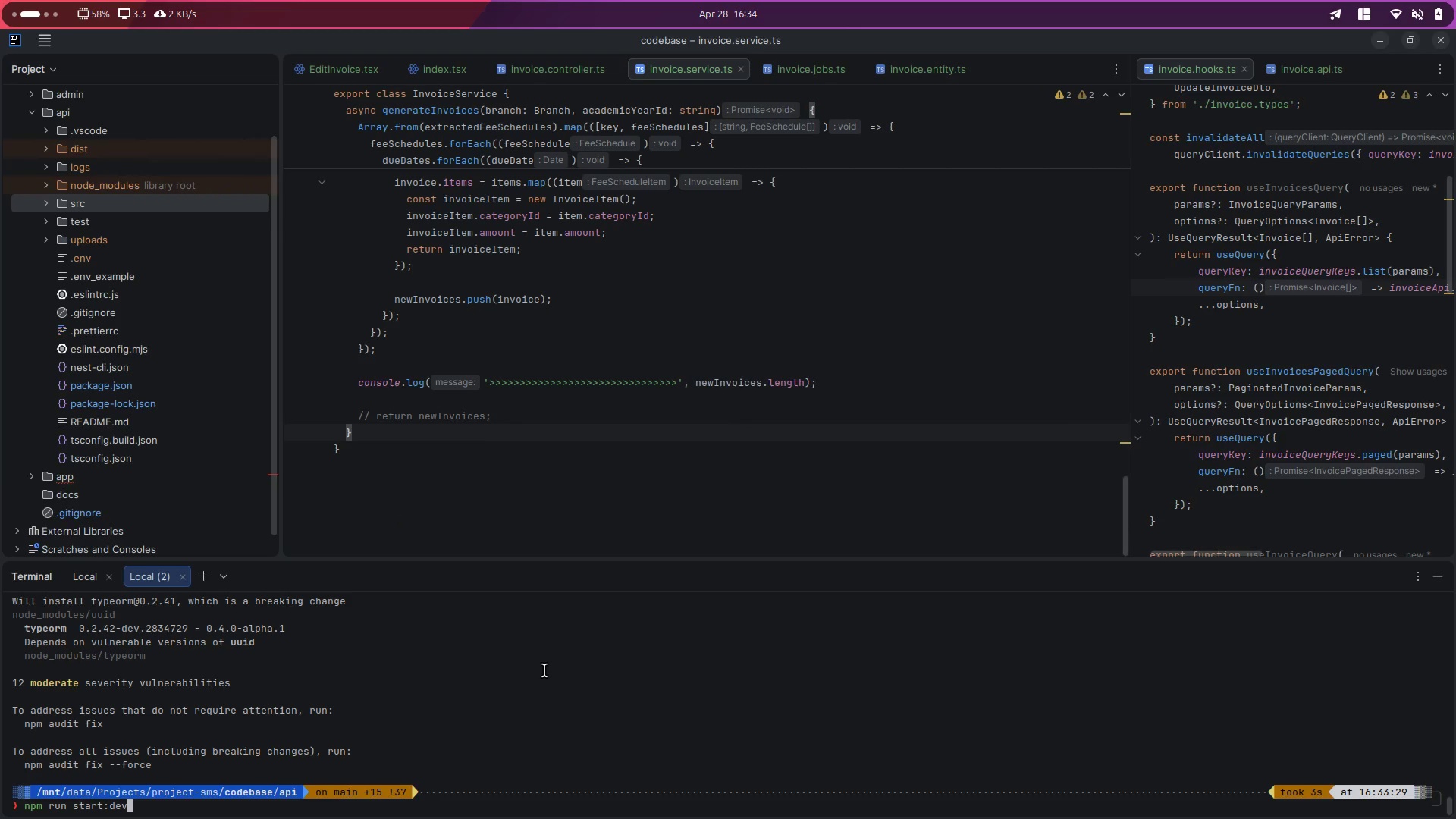 
key(ArrowUp)
 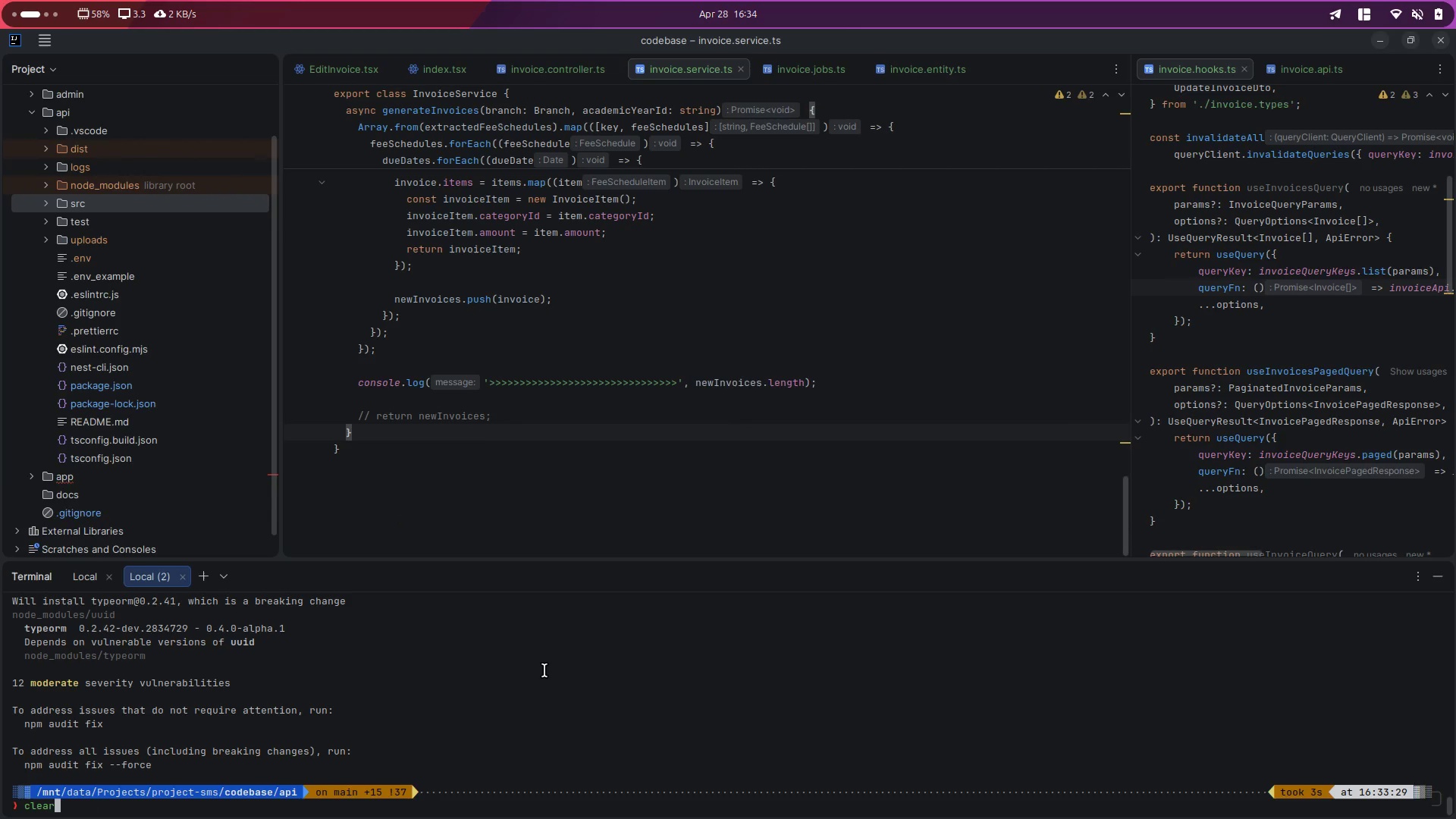 
key(ArrowDown)
 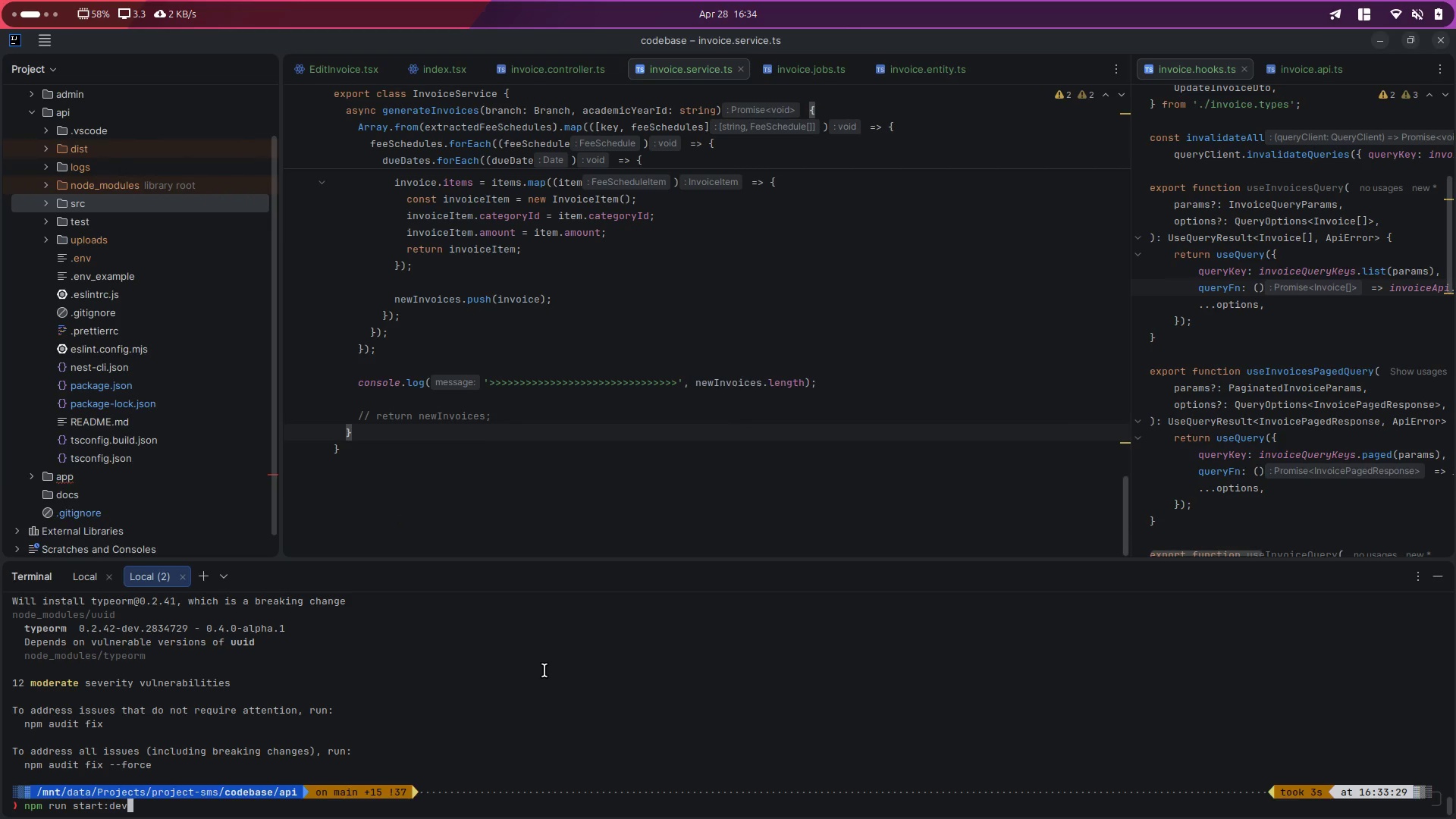 
key(Enter)
 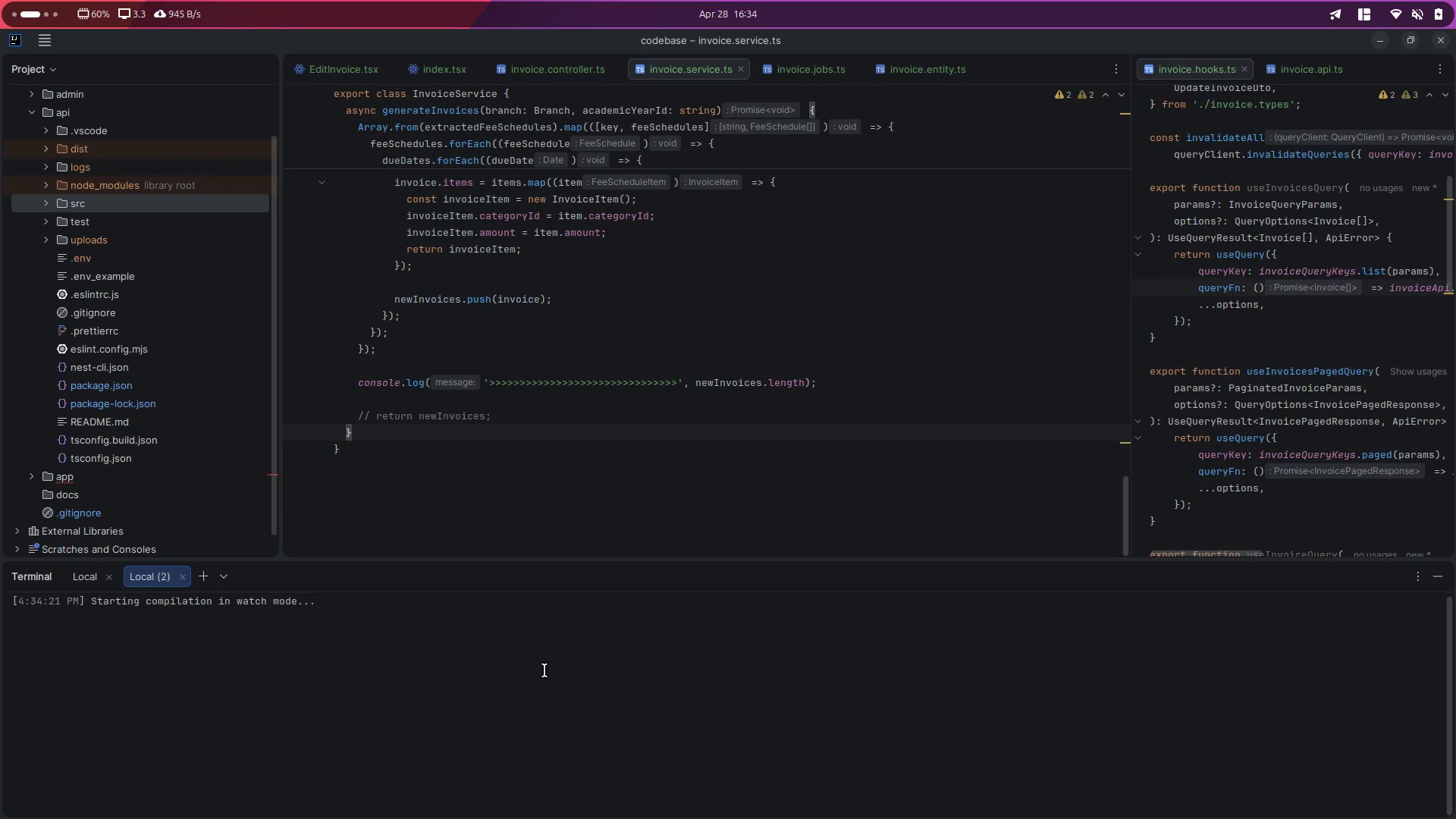 
wait(6.01)
 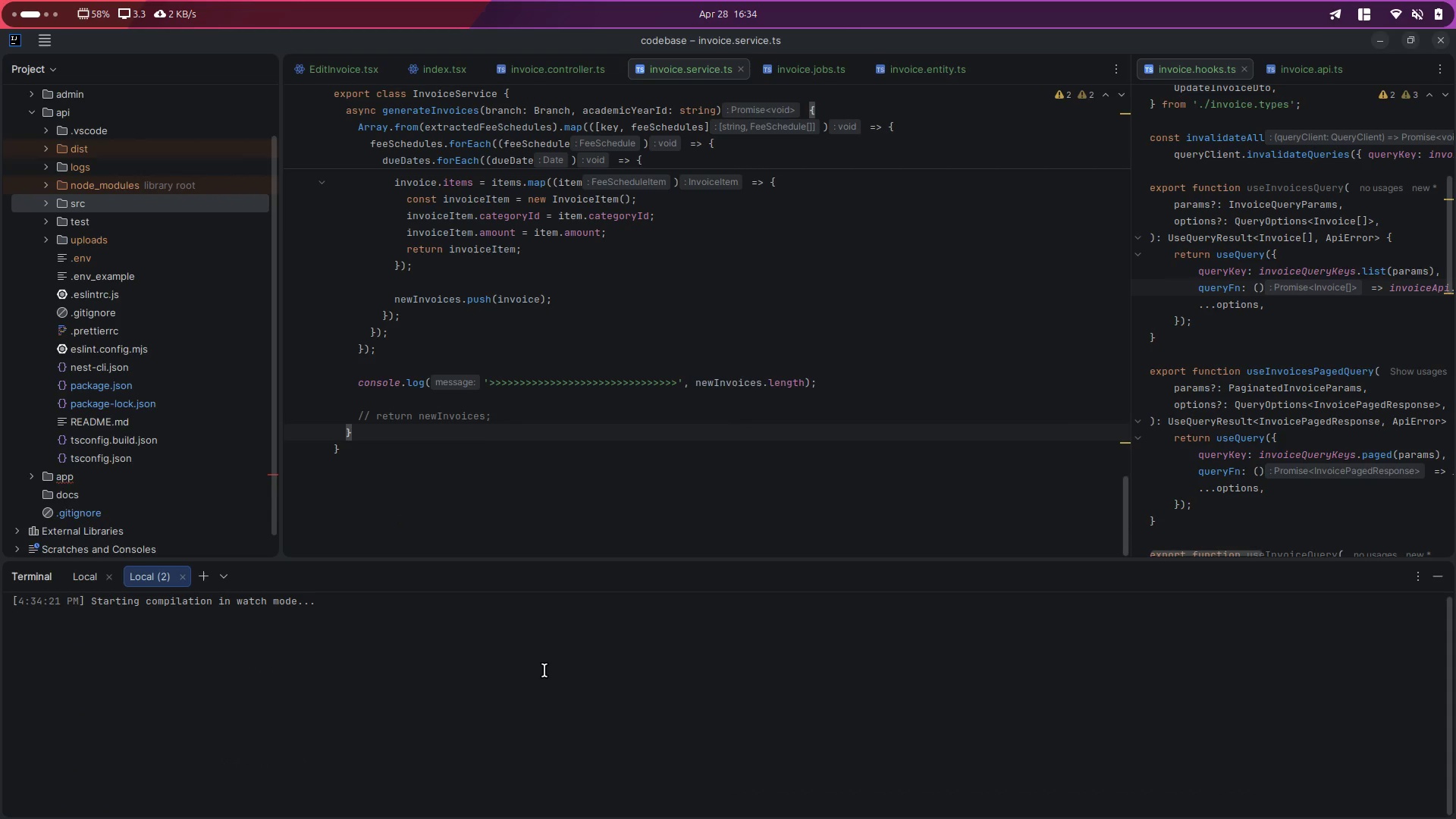 
scroll: coordinate [462, 471], scroll_direction: up, amount: 13.0
 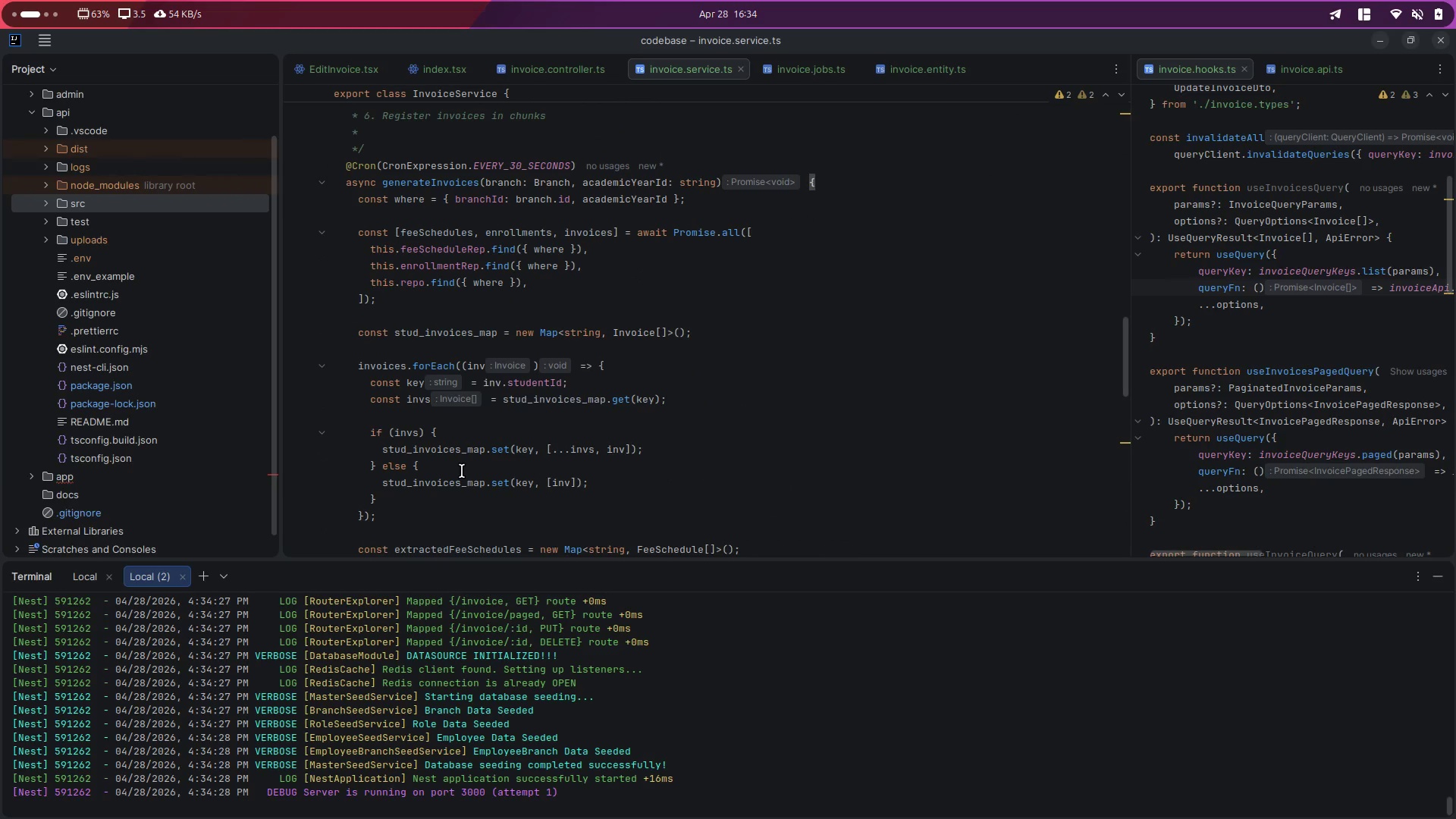 
scroll: coordinate [460, 480], scroll_direction: down, amount: 26.0
 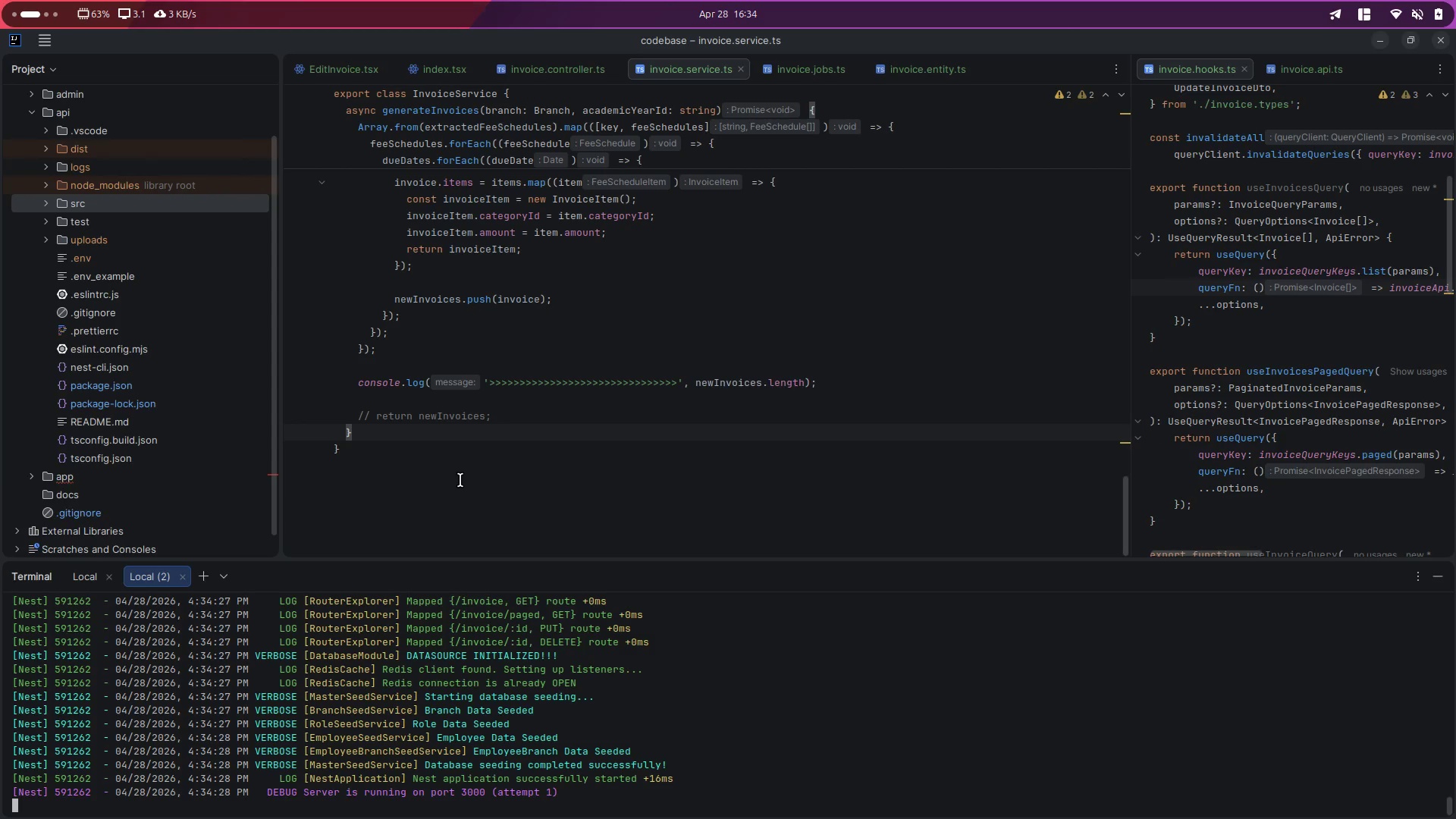 
wait(25.1)
 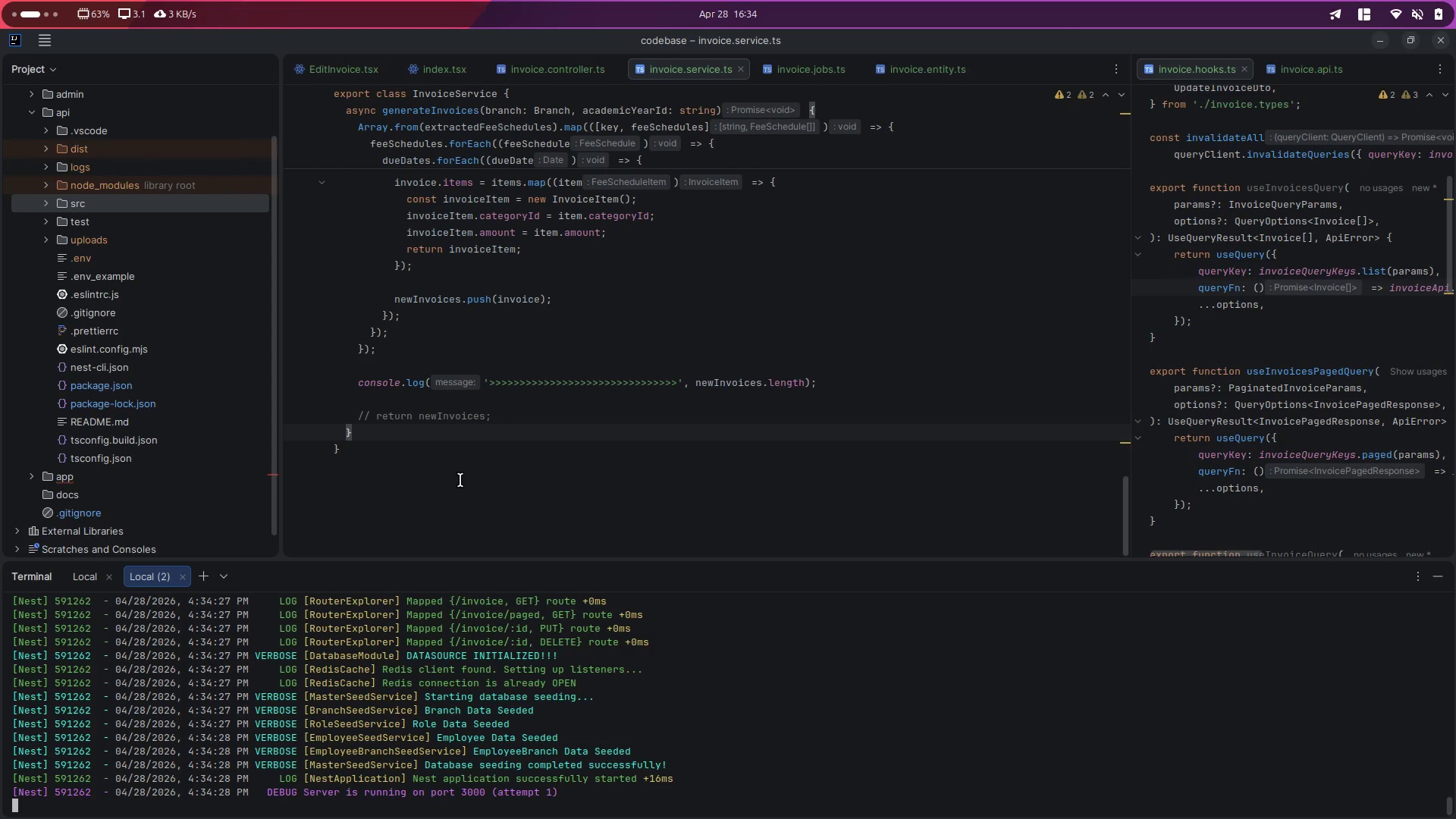 
scroll: coordinate [516, 473], scroll_direction: up, amount: 22.0
 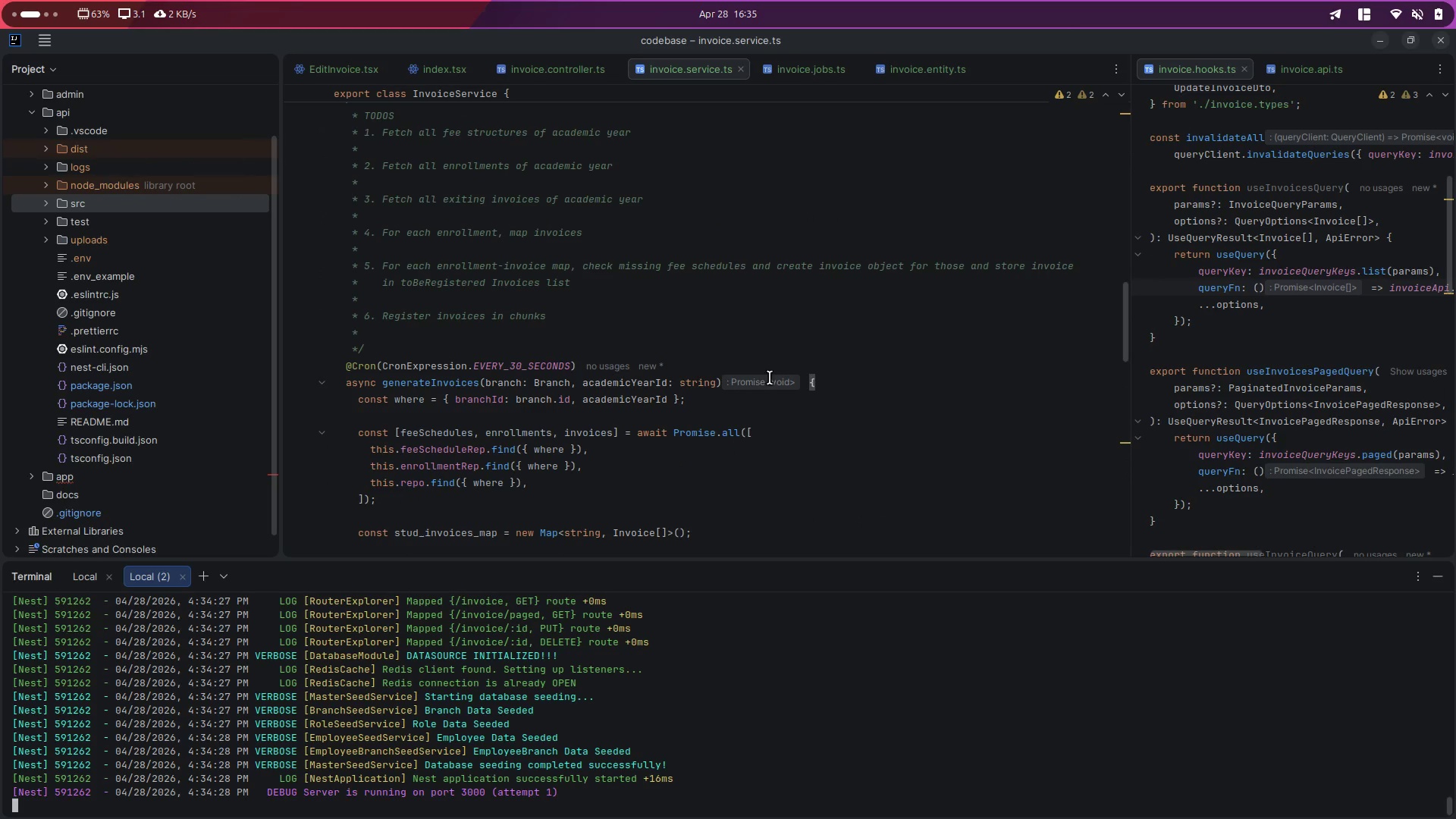 
left_click([830, 387])
 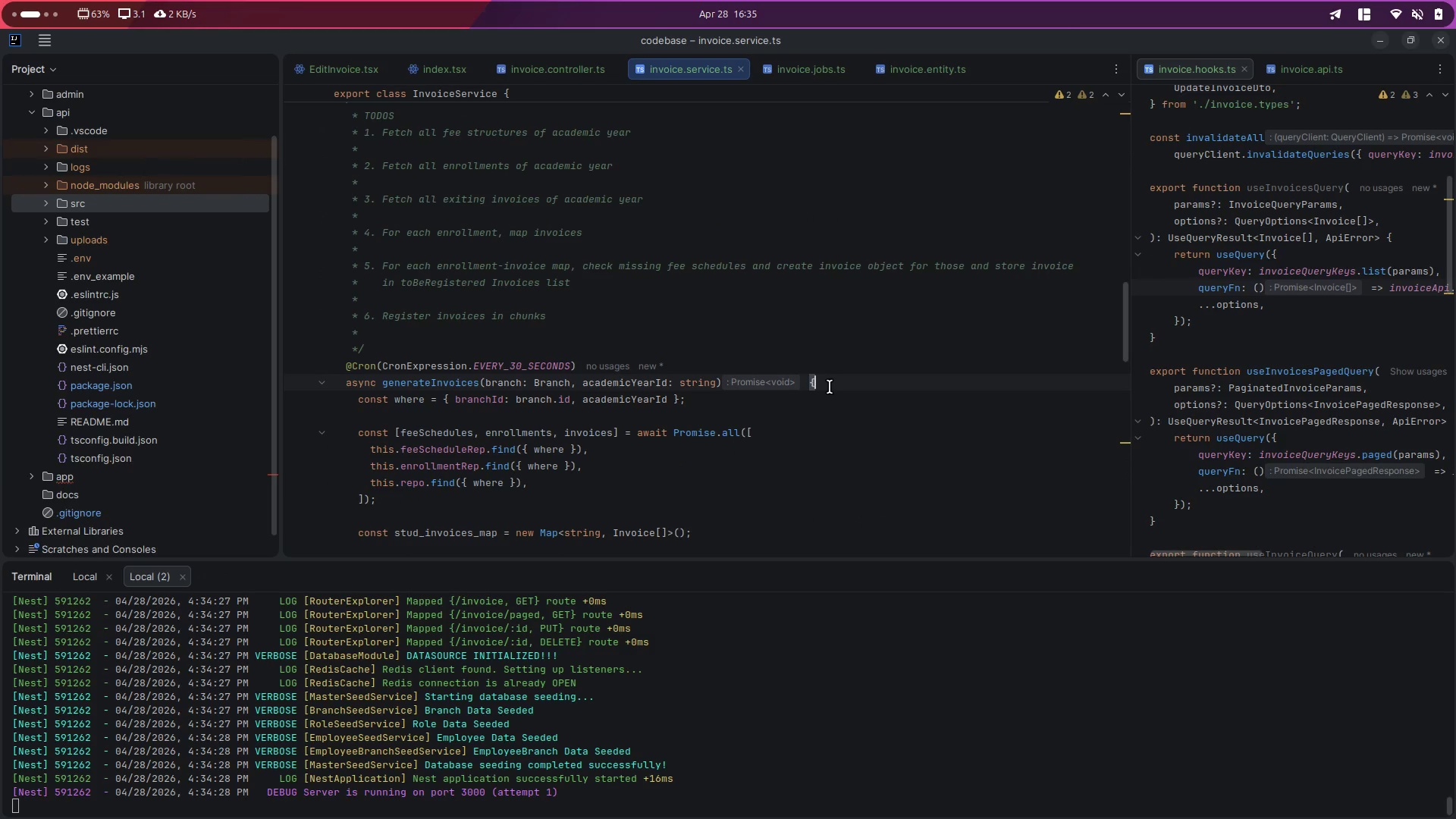 
key(Enter)
 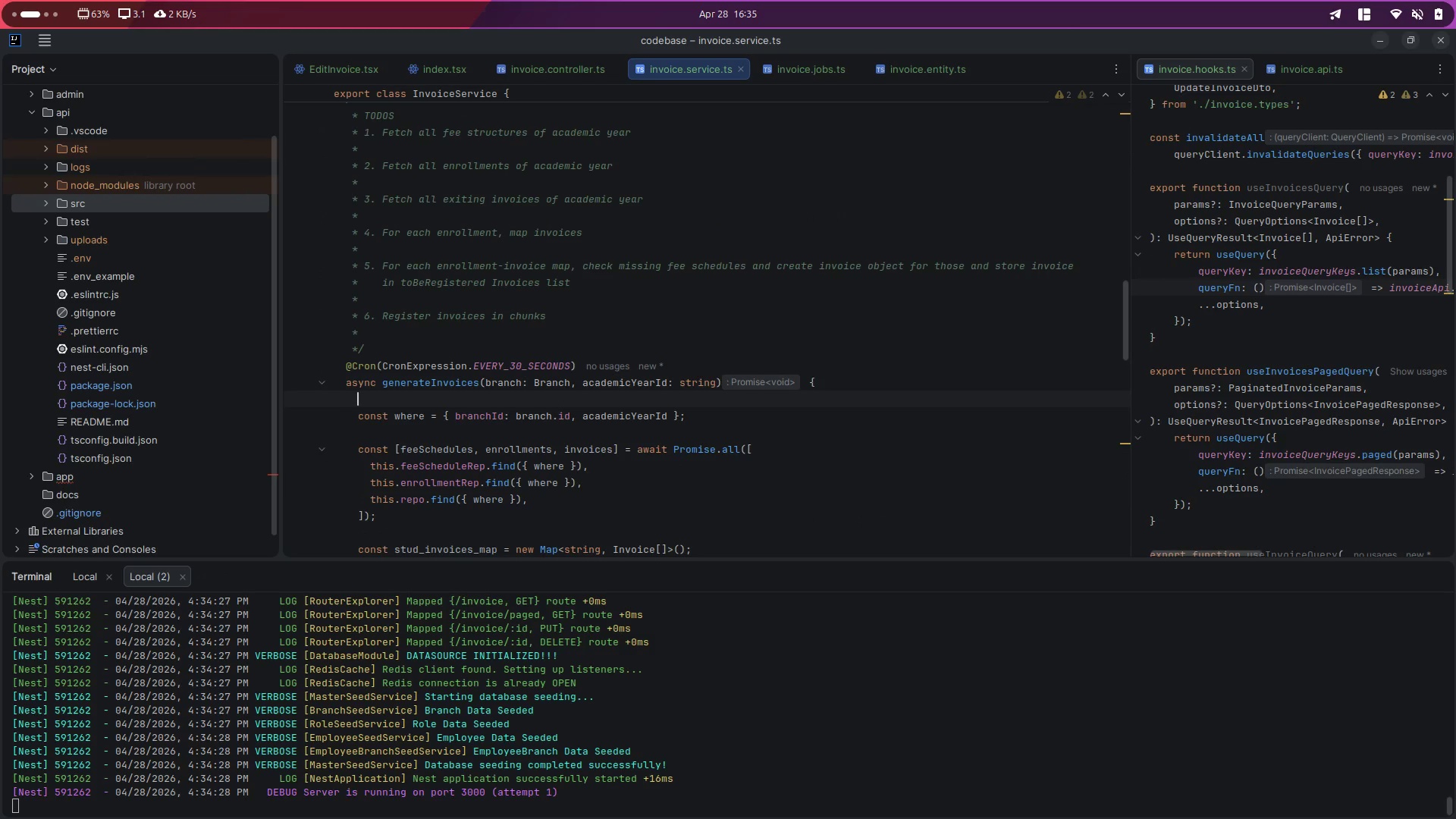 
type(CONSOLE.Lconsole.log(' [GENERATING INVOICES] <<)
 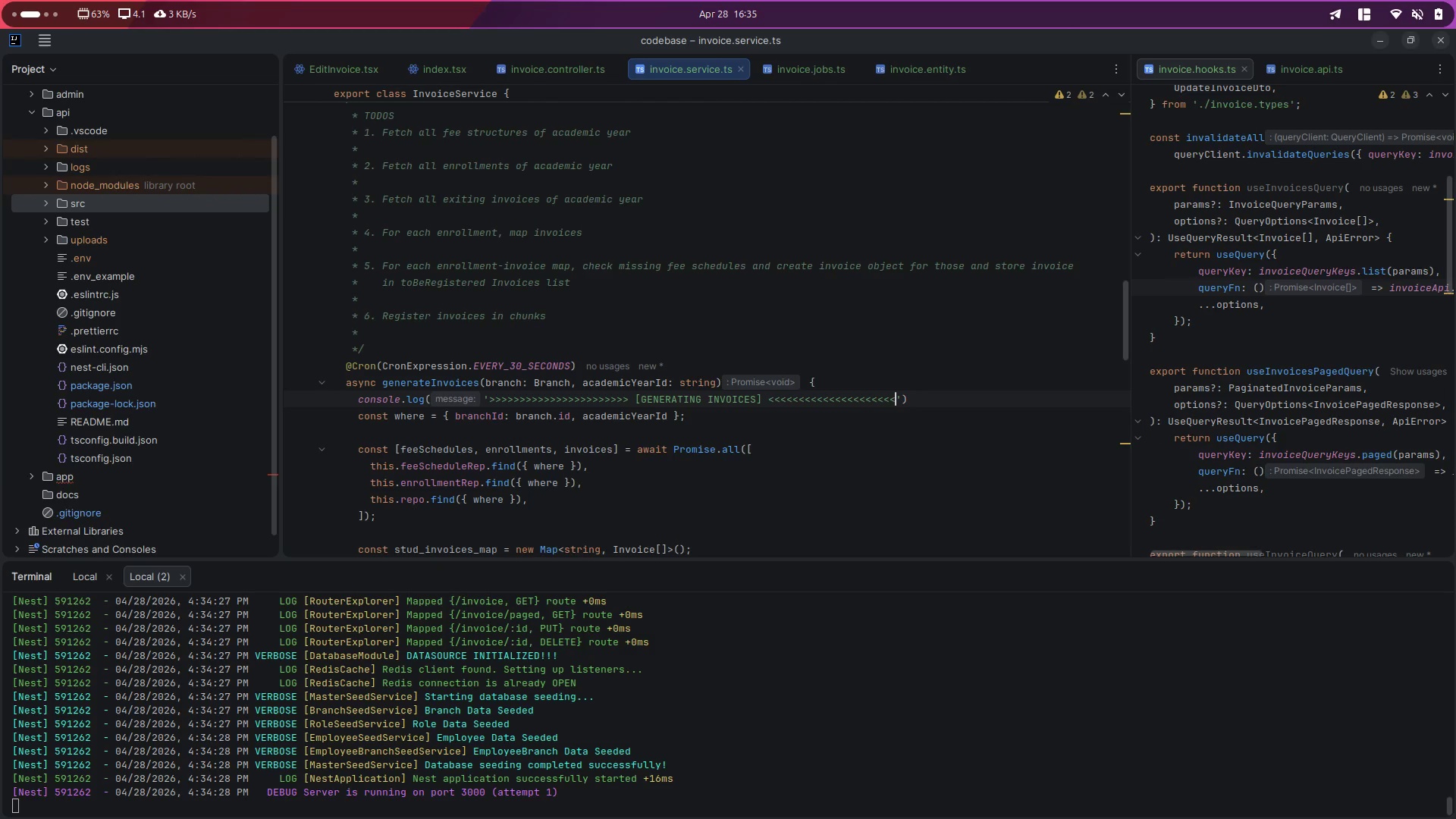 
hold_key(key=Backspace, duration=0.73)
 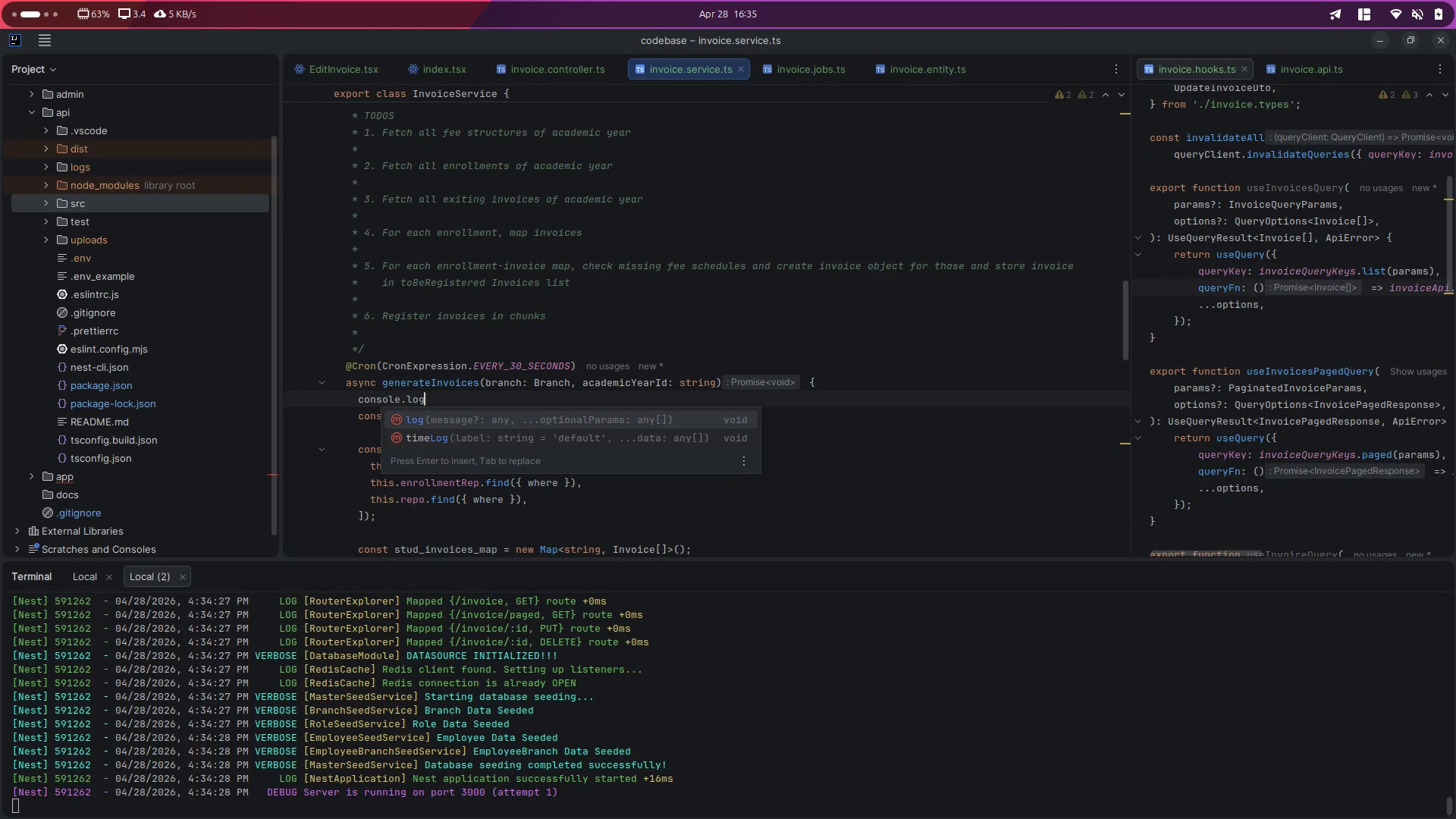 
scroll: coordinate [411, 356], scroll_direction: down, amount: 10.0
 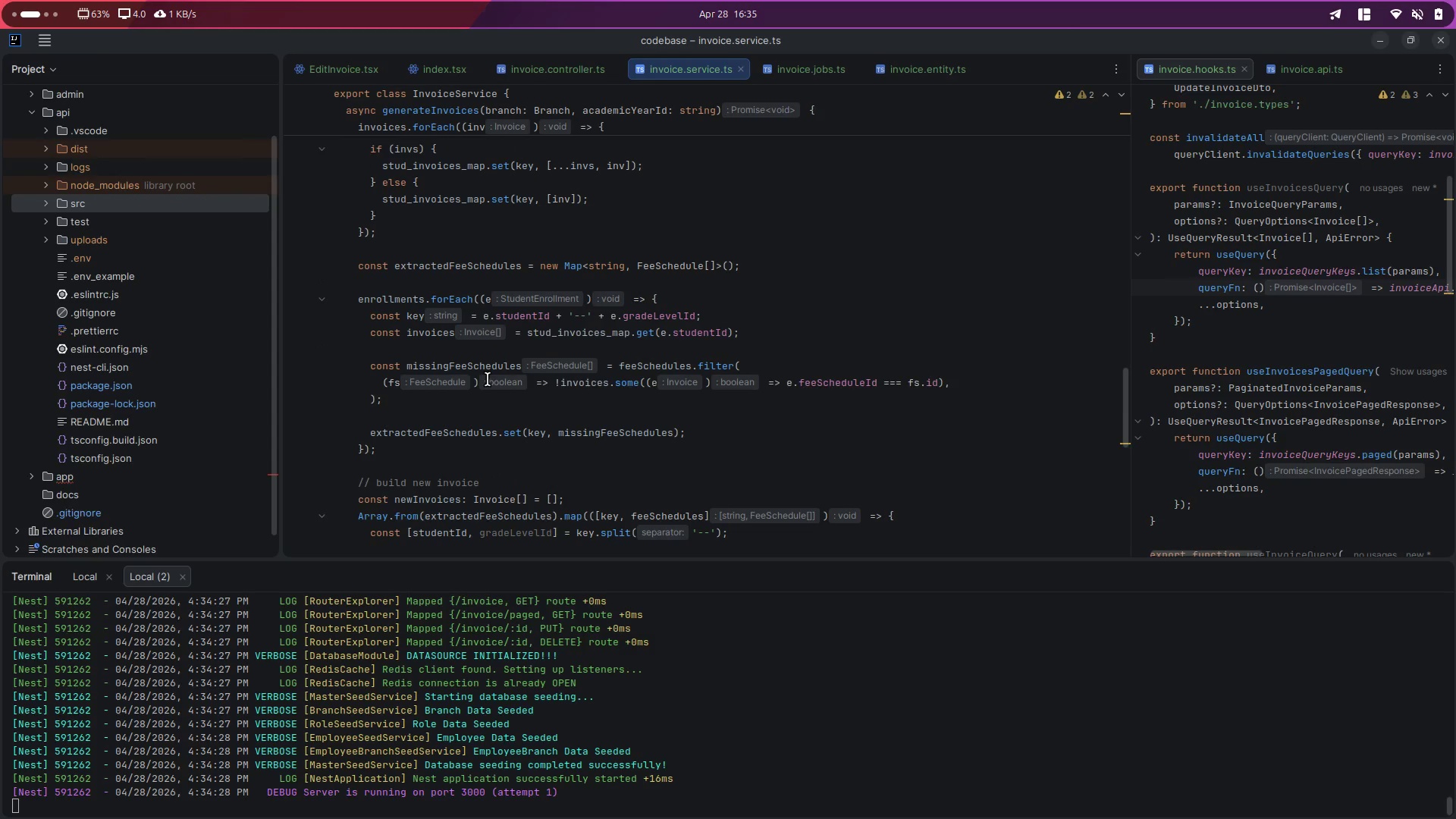 
scroll: coordinate [448, 347], scroll_direction: up, amount: 7.0
 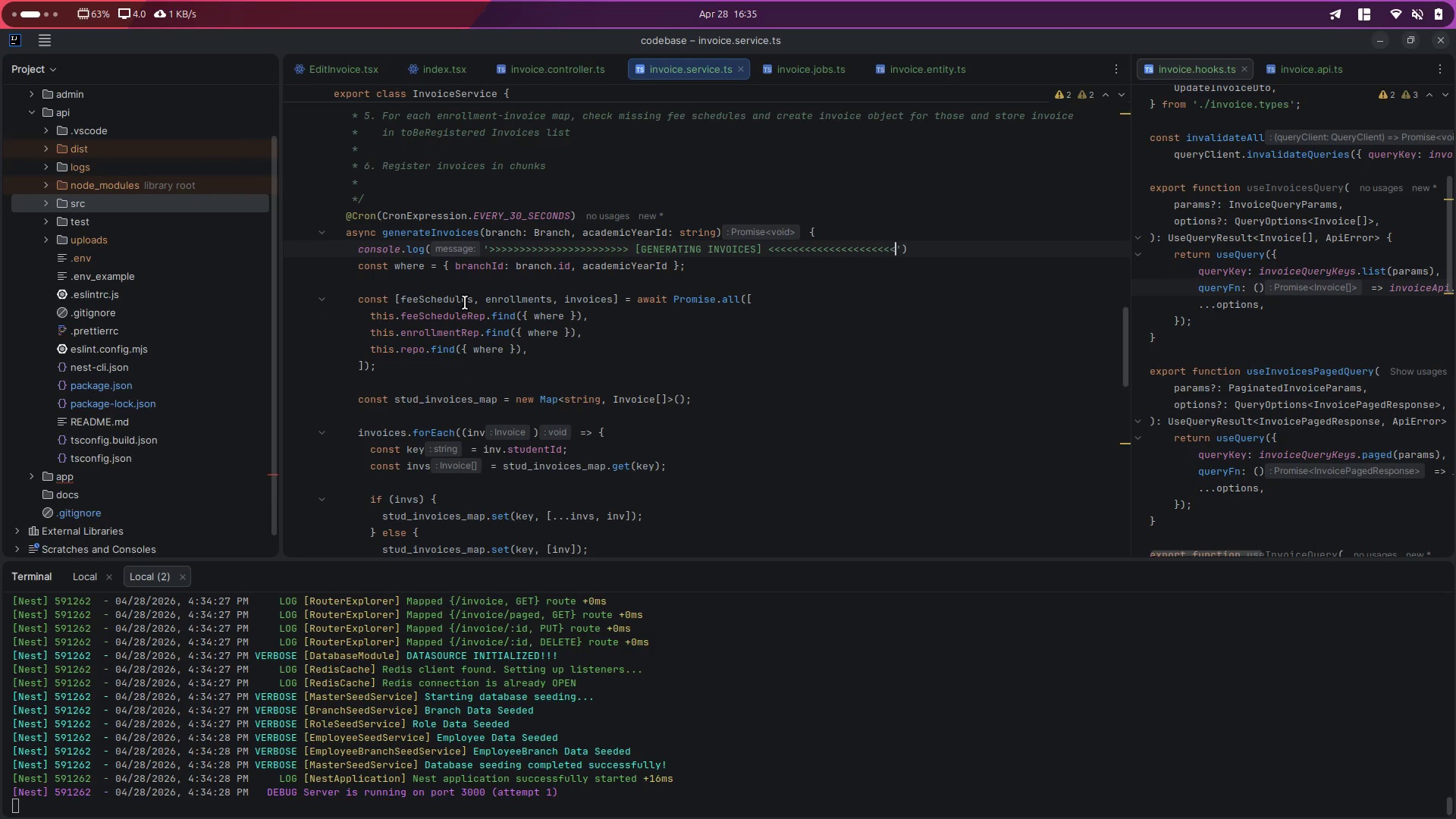 
left_click([459, 300])
 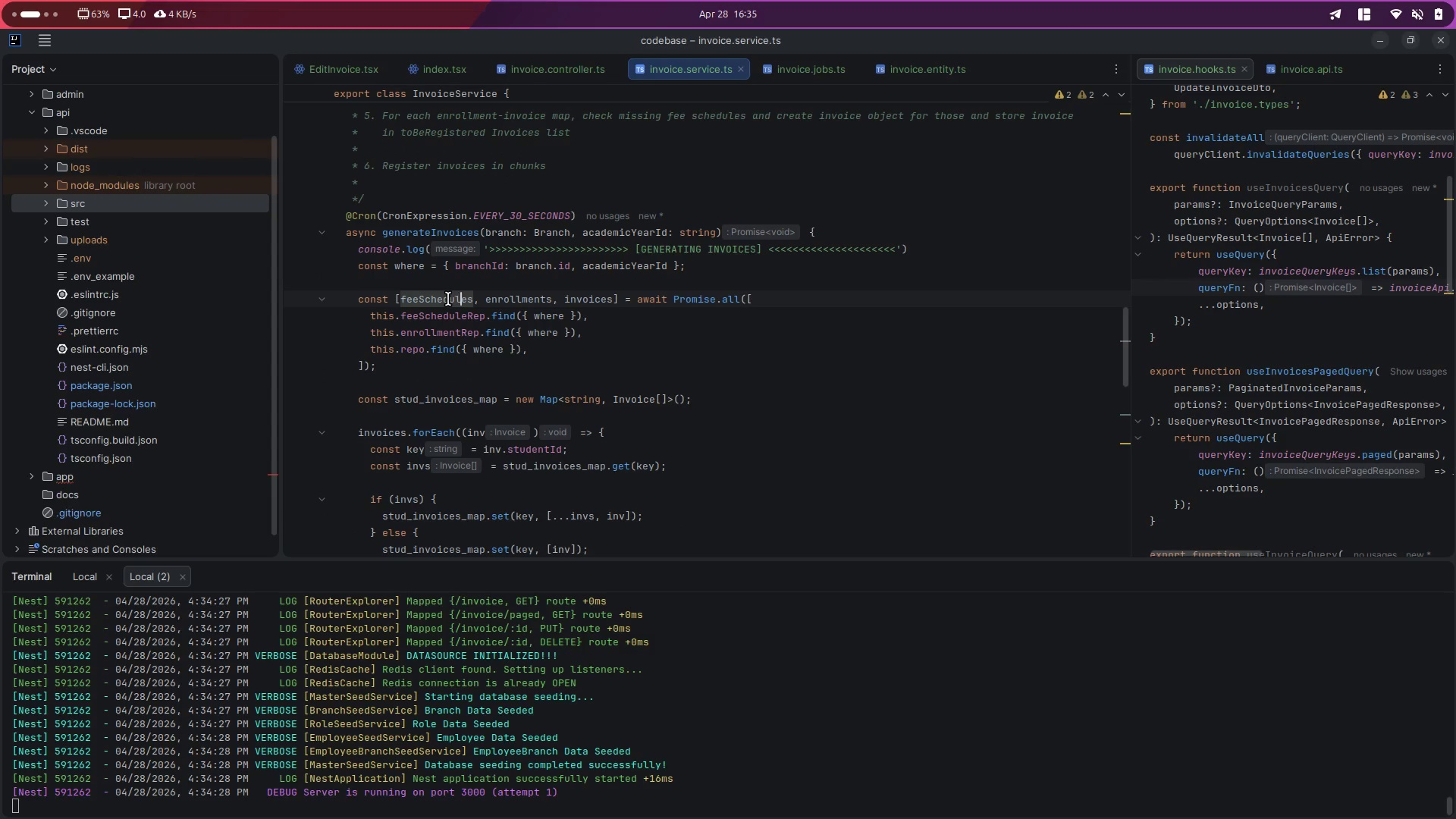 
double_click([448, 299])
 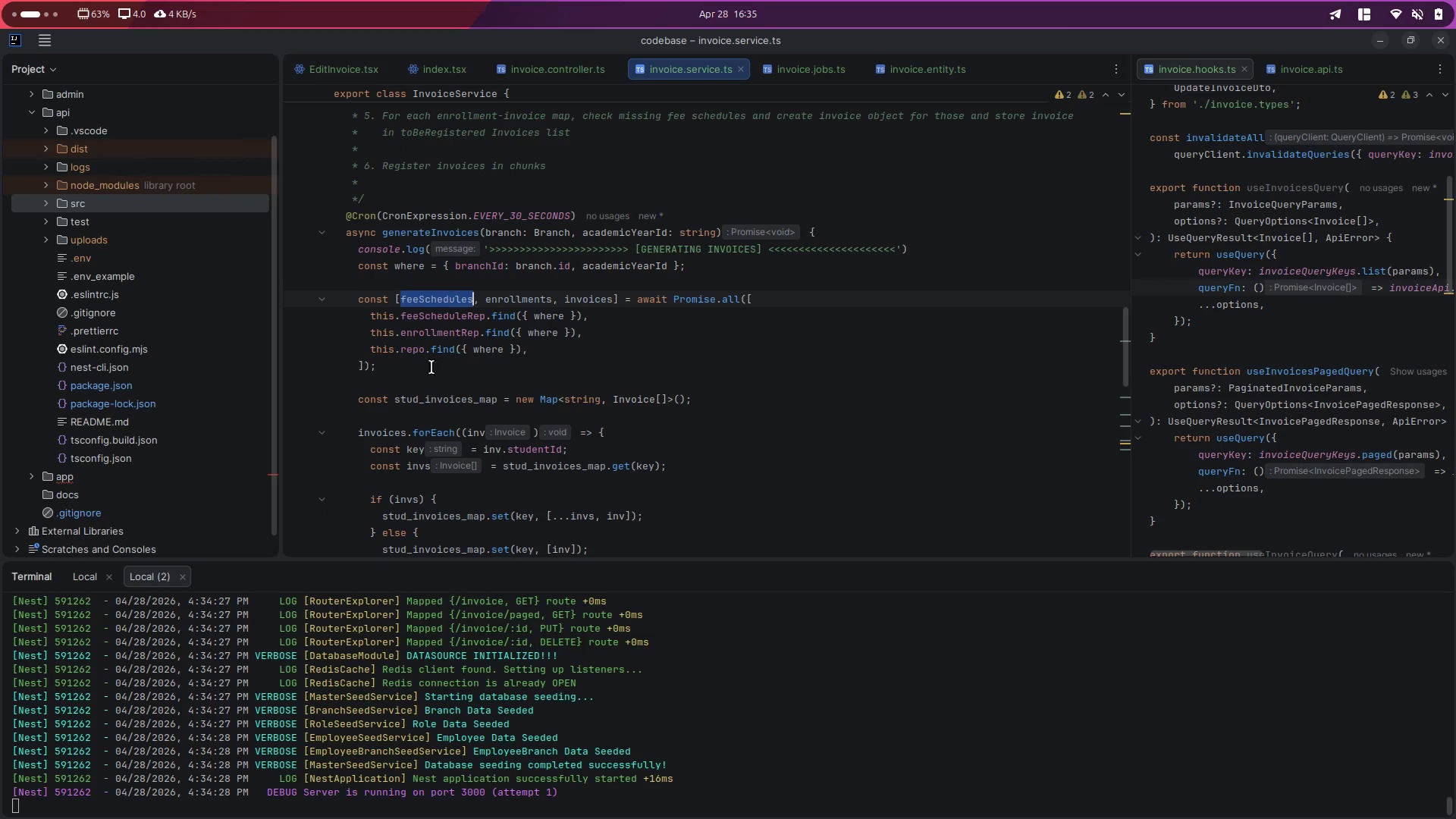 
key(Control+ControlLeft)
 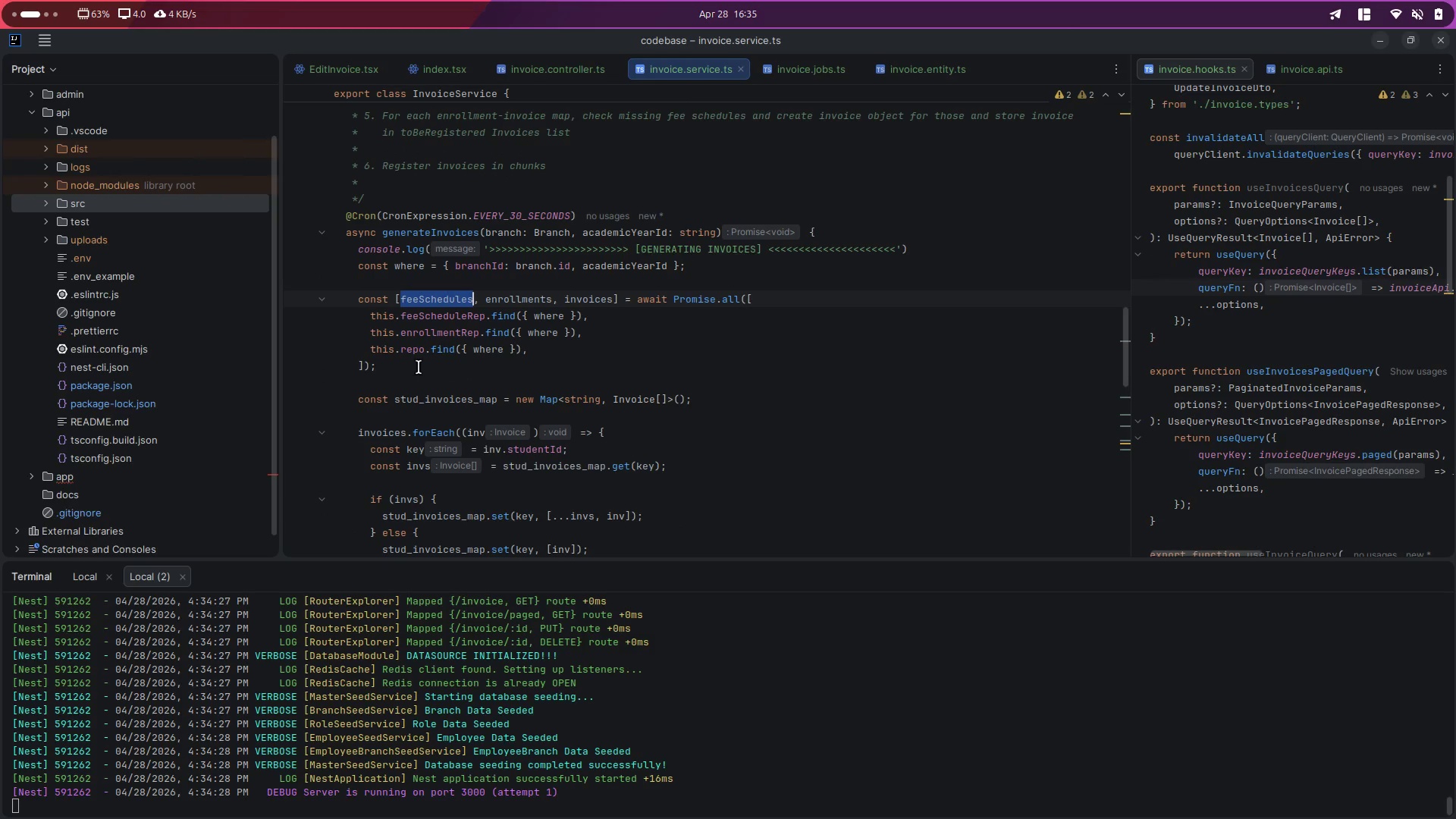 
key(Control+C)
 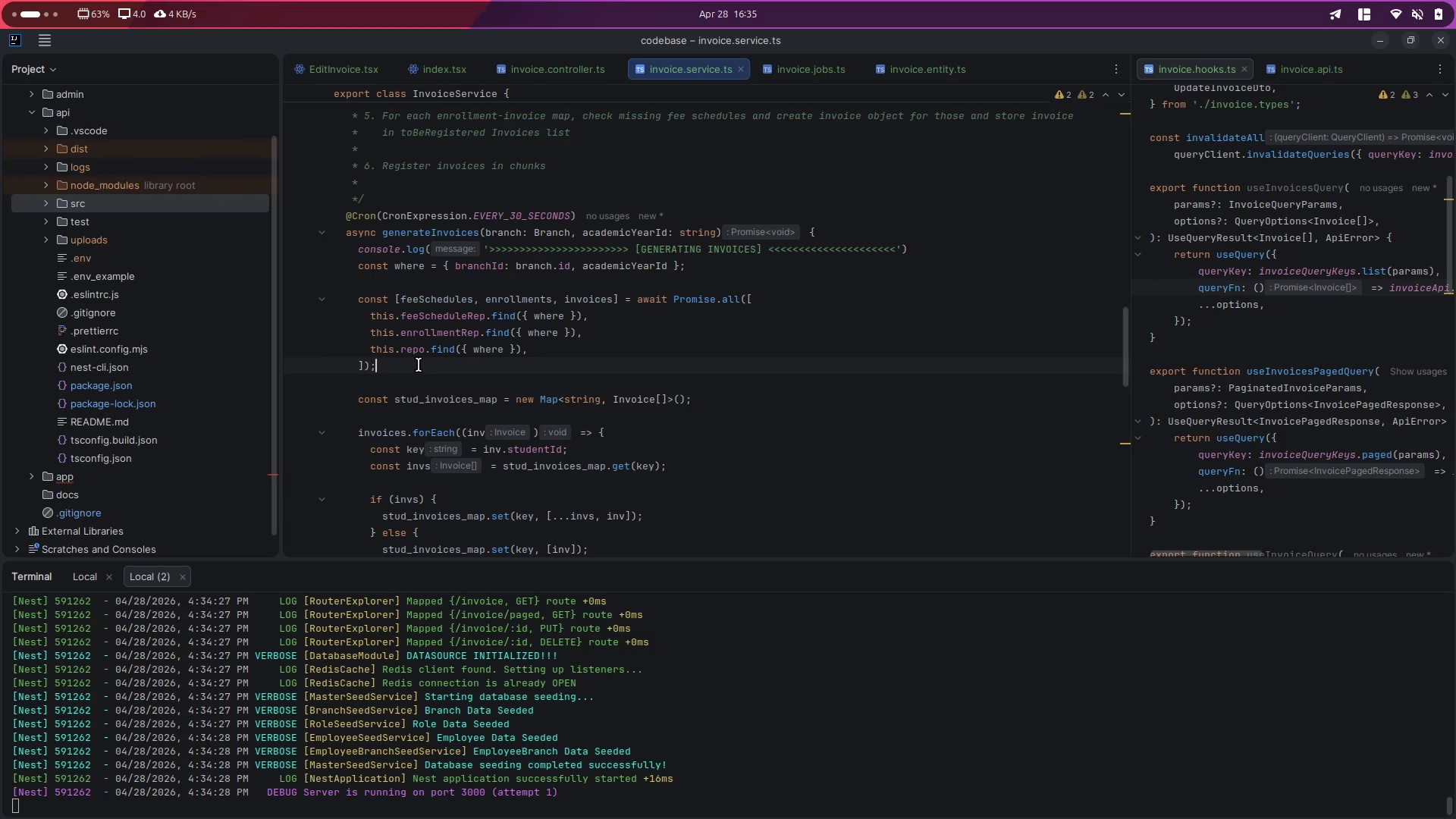 
key(Enter)
 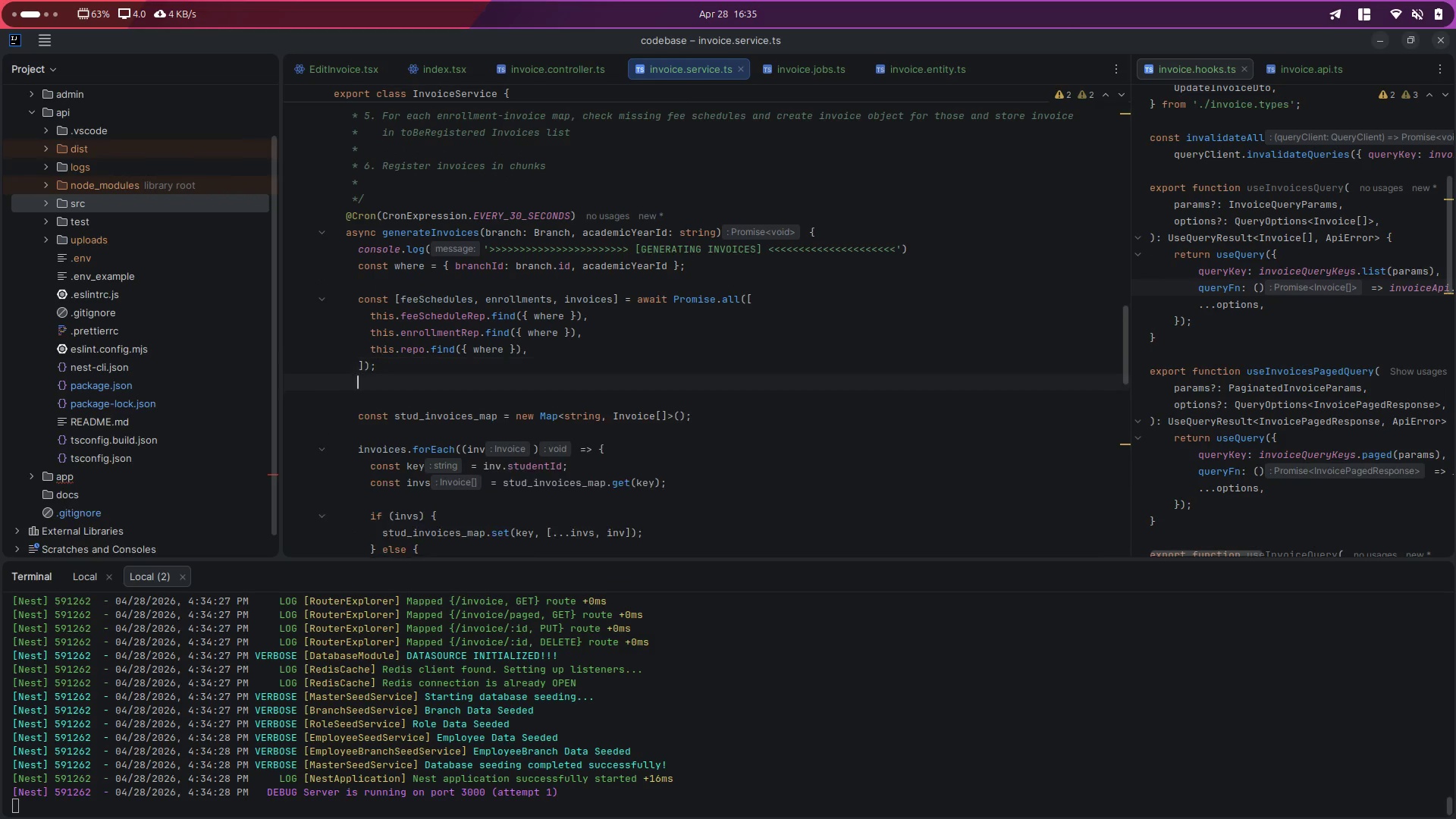 
key(Enter)
 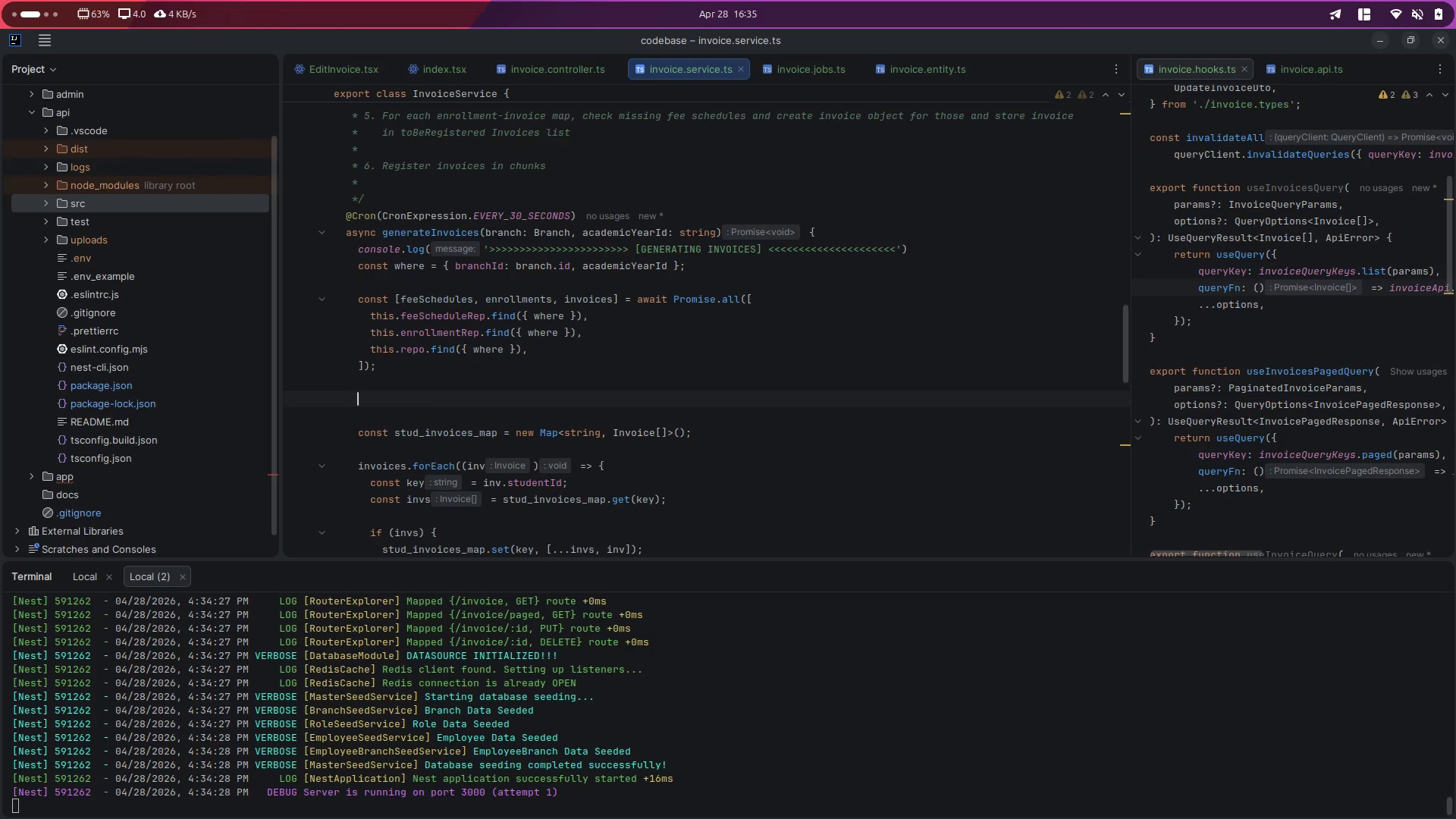 
type(CONS)
key(Backspace)
key(Backspace)
key(Backspace)
key(Backspace)
type(cos)
key(Backspace)
type(nsoe)
key(Backspace)
type(le.log)
key(Backspace)
type(g(' [])
 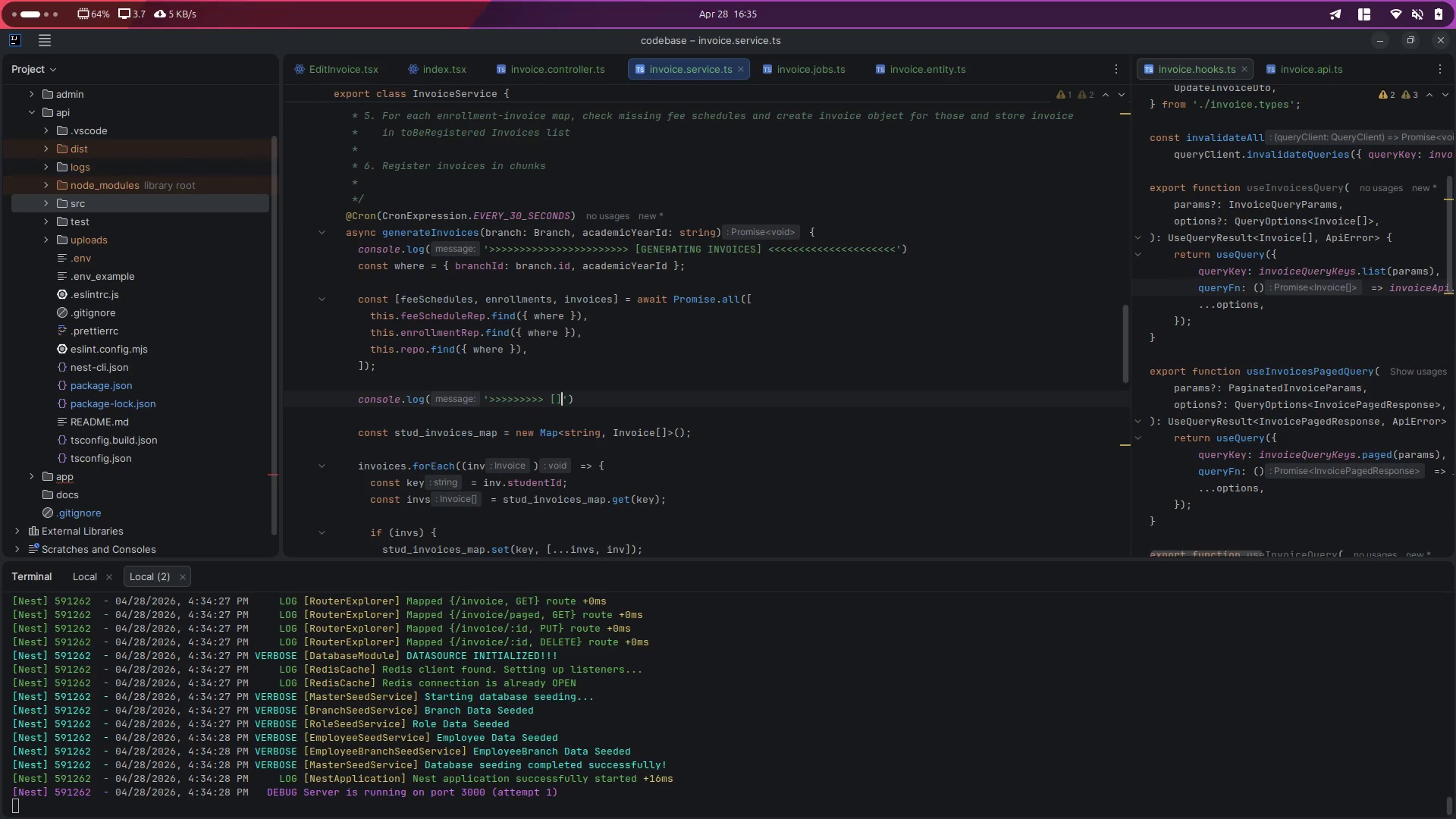 
 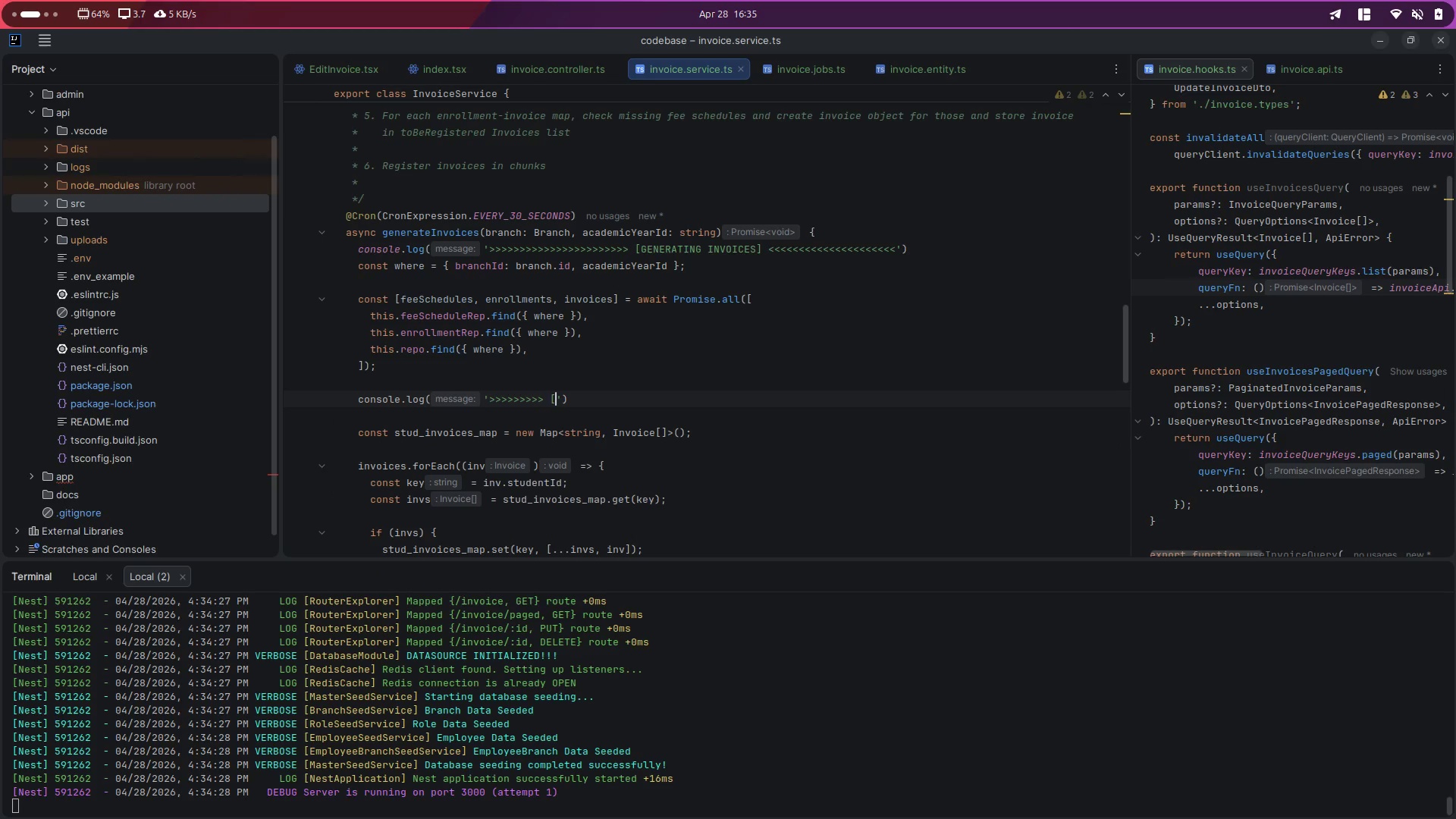 
key(ArrowLeft)
 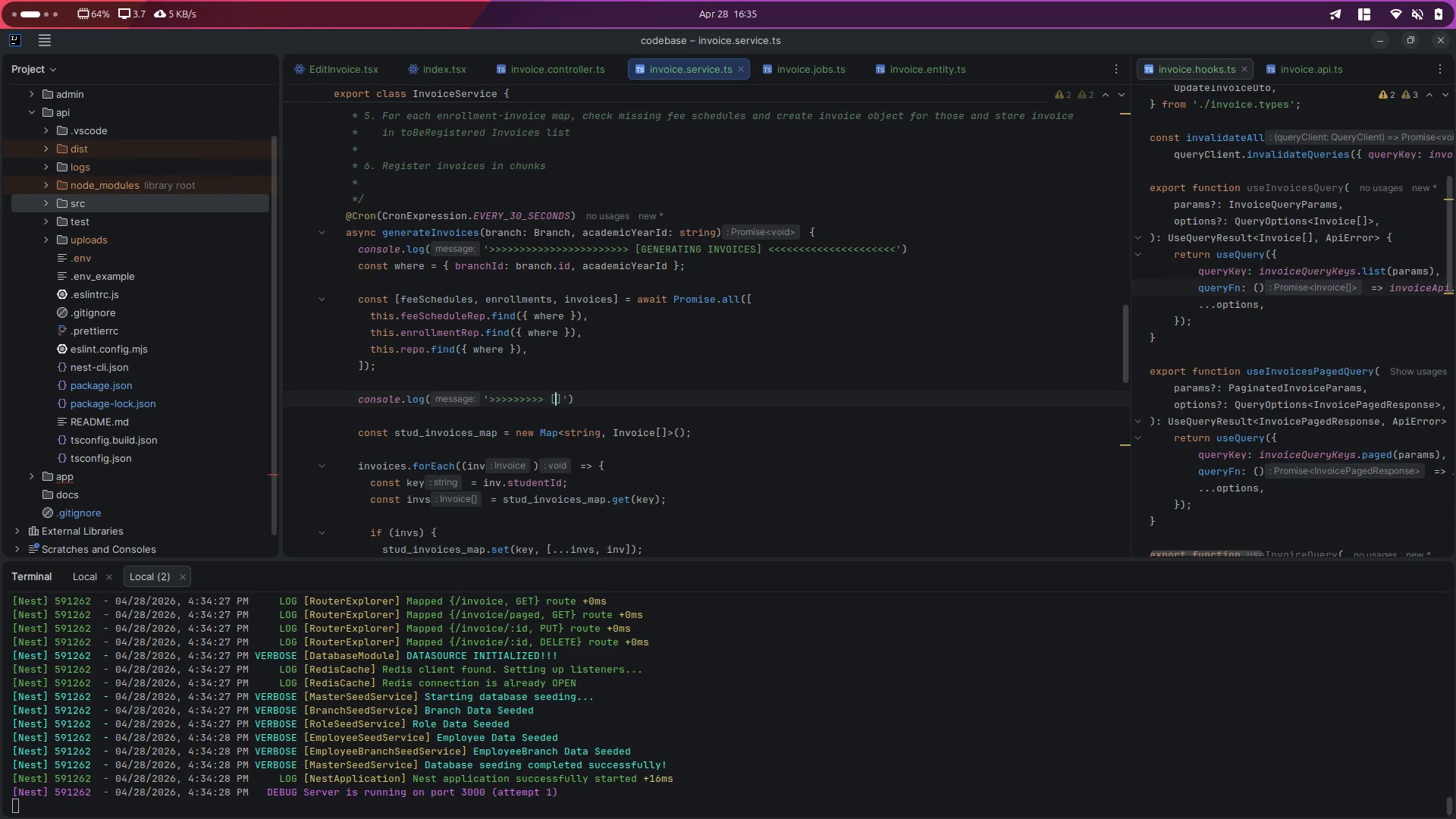 
type(FOUND SECHUDLES)
 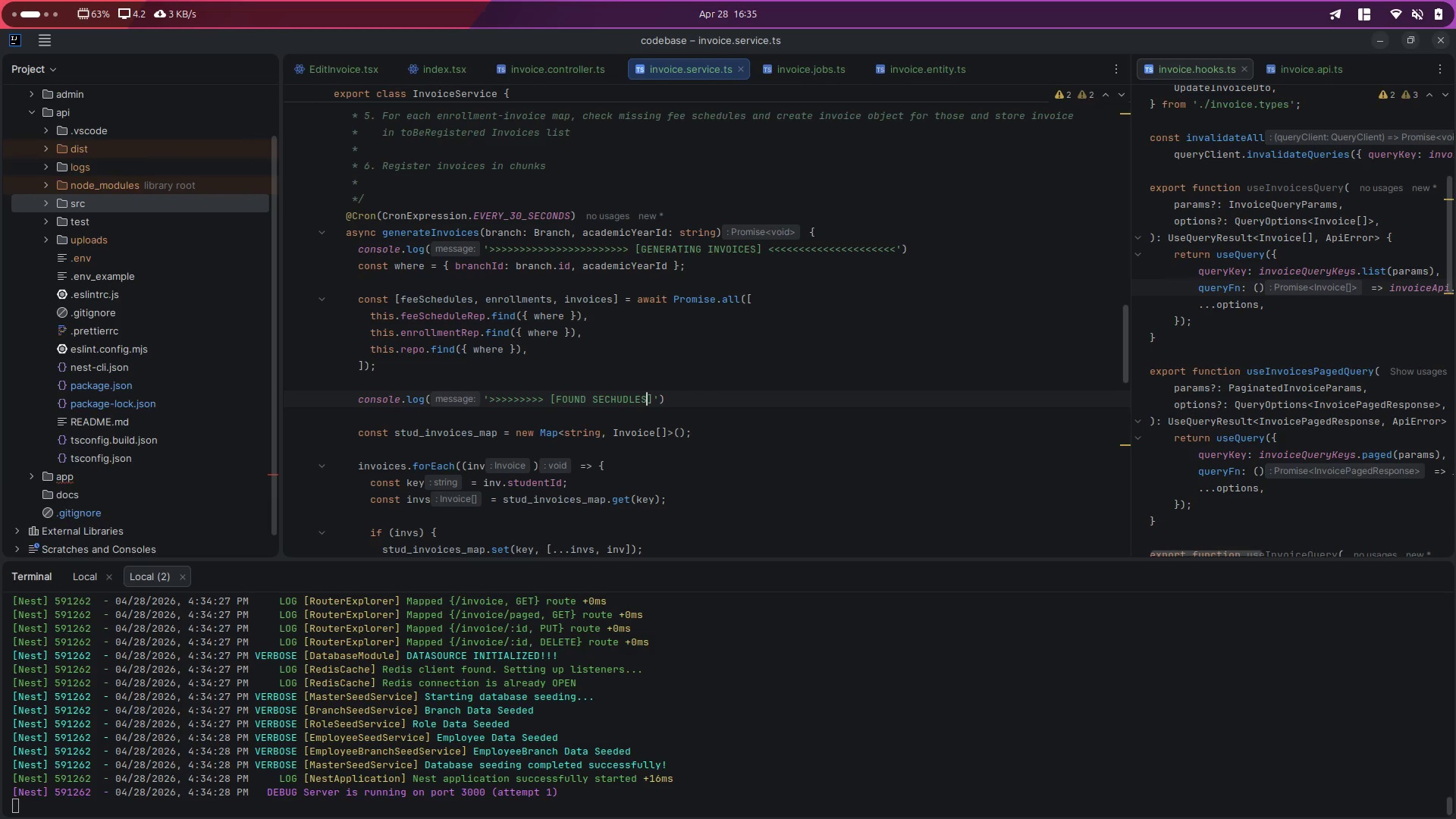 
key(ArrowRight)
 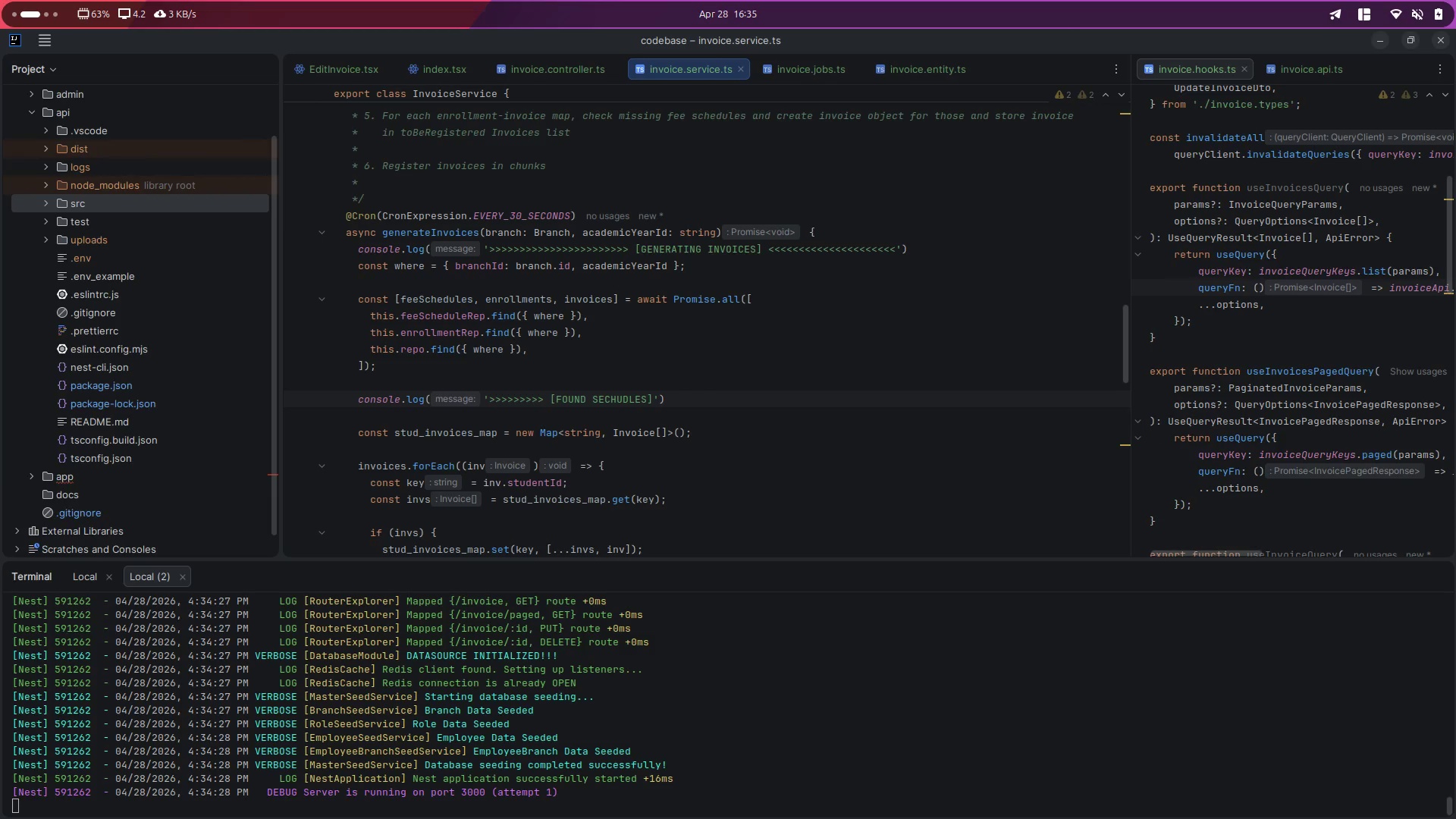 
key(ArrowRight)
 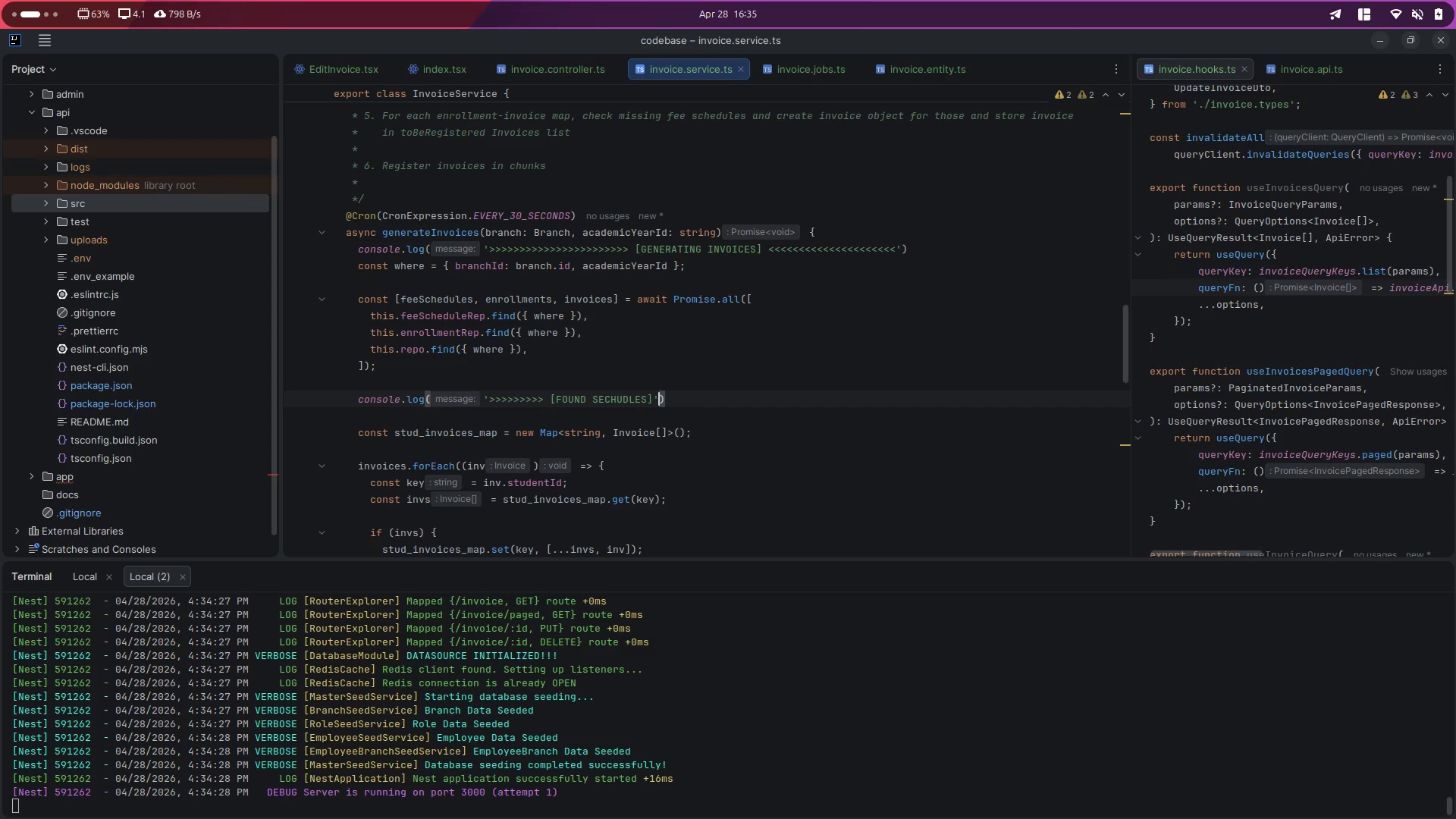 
key(Control+ControlLeft)
 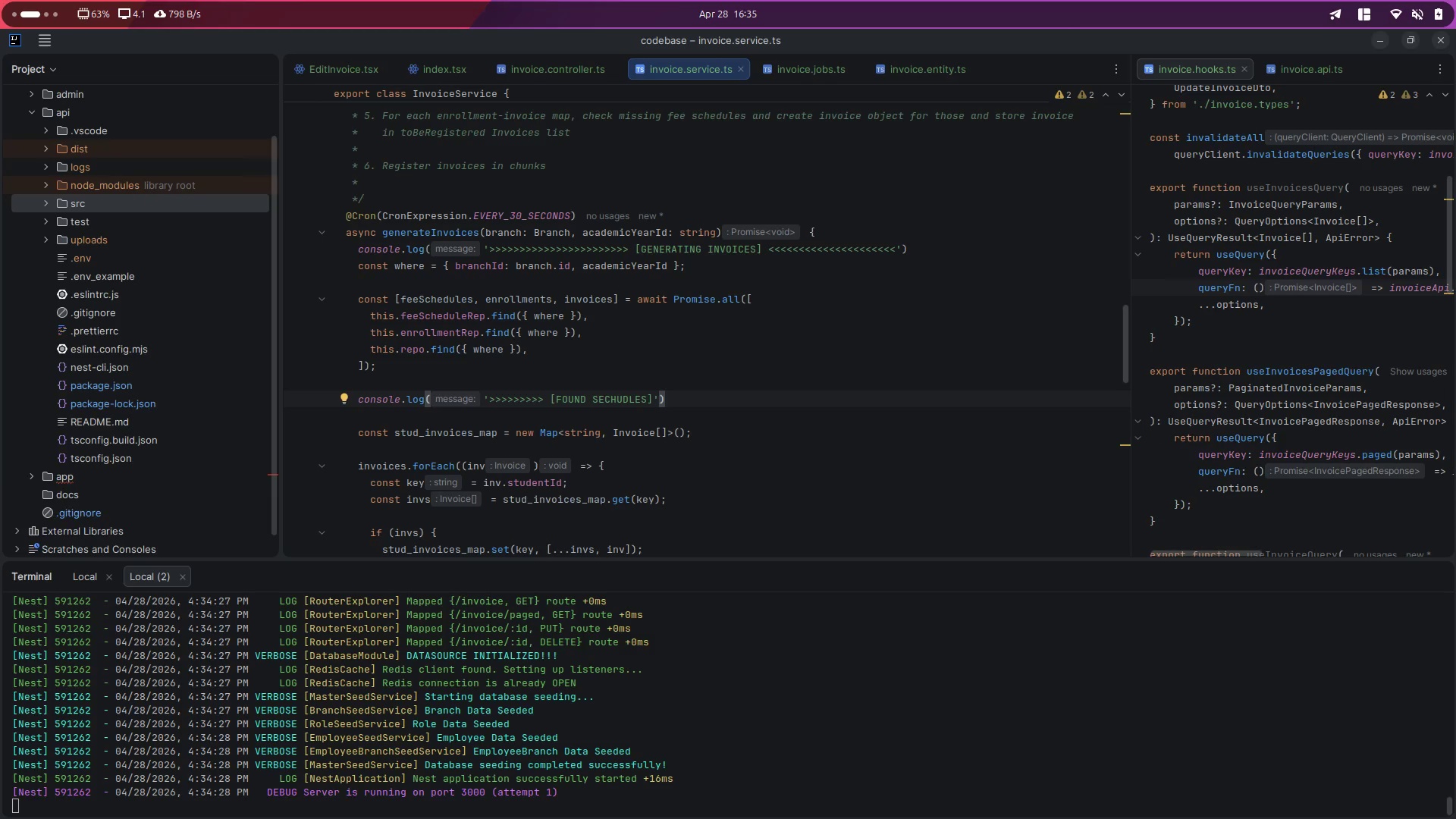 
key(Comma)
 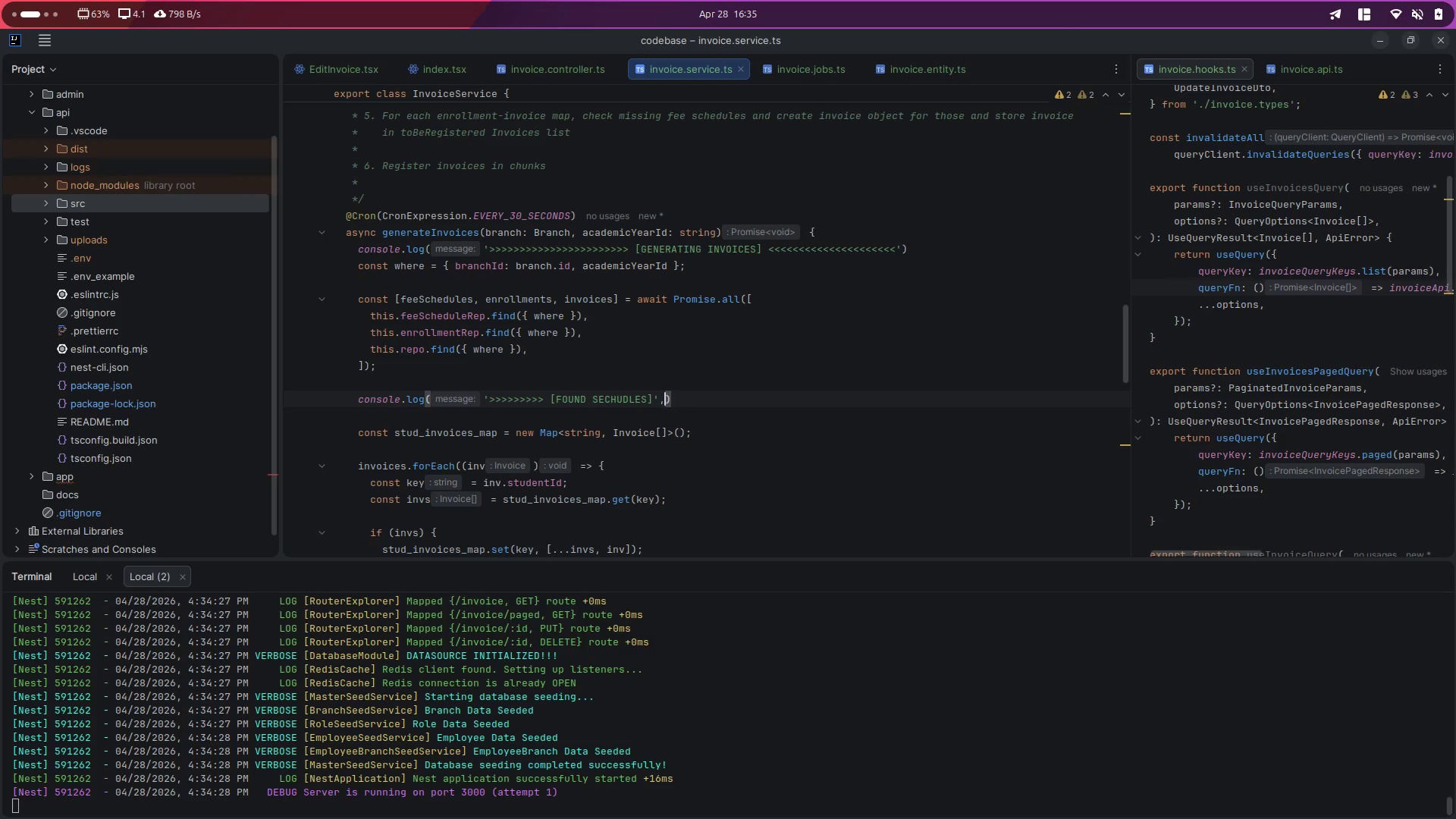 
key(Control+ControlLeft)
 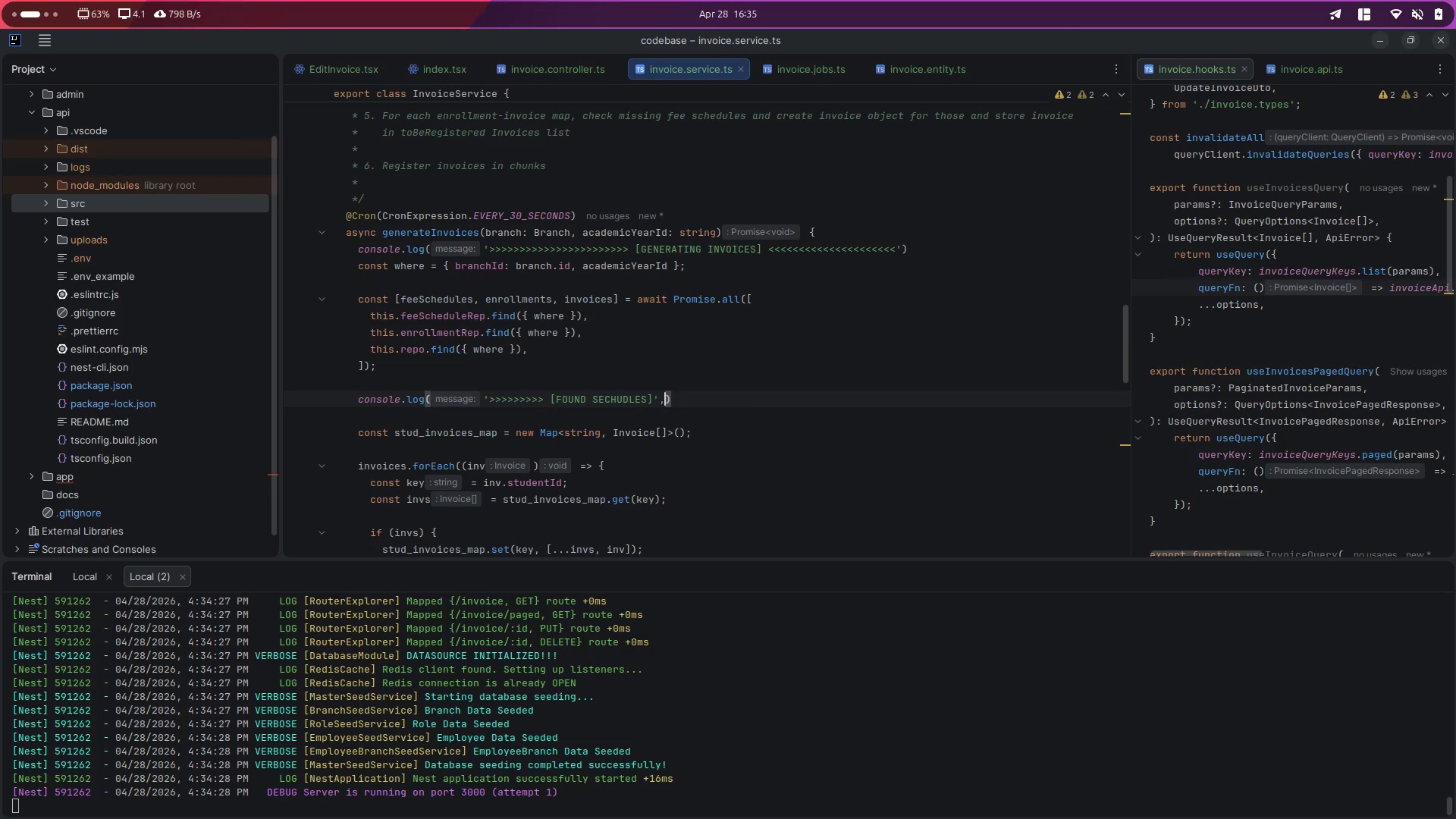 
key(Control+V)
 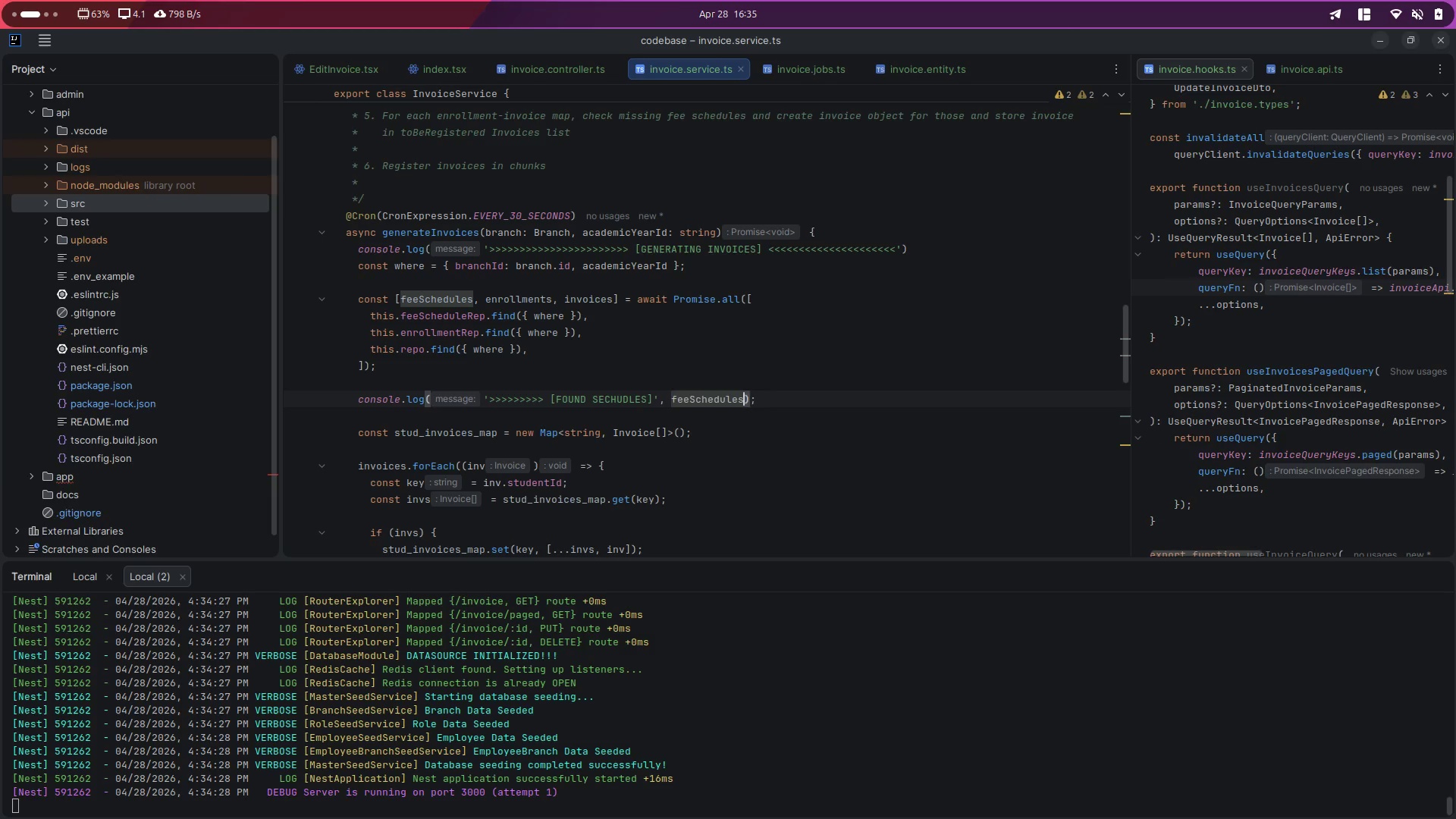 
type(.LEN)
key(Backspace)
key(Backspace)
key(Backspace)
type(length)
 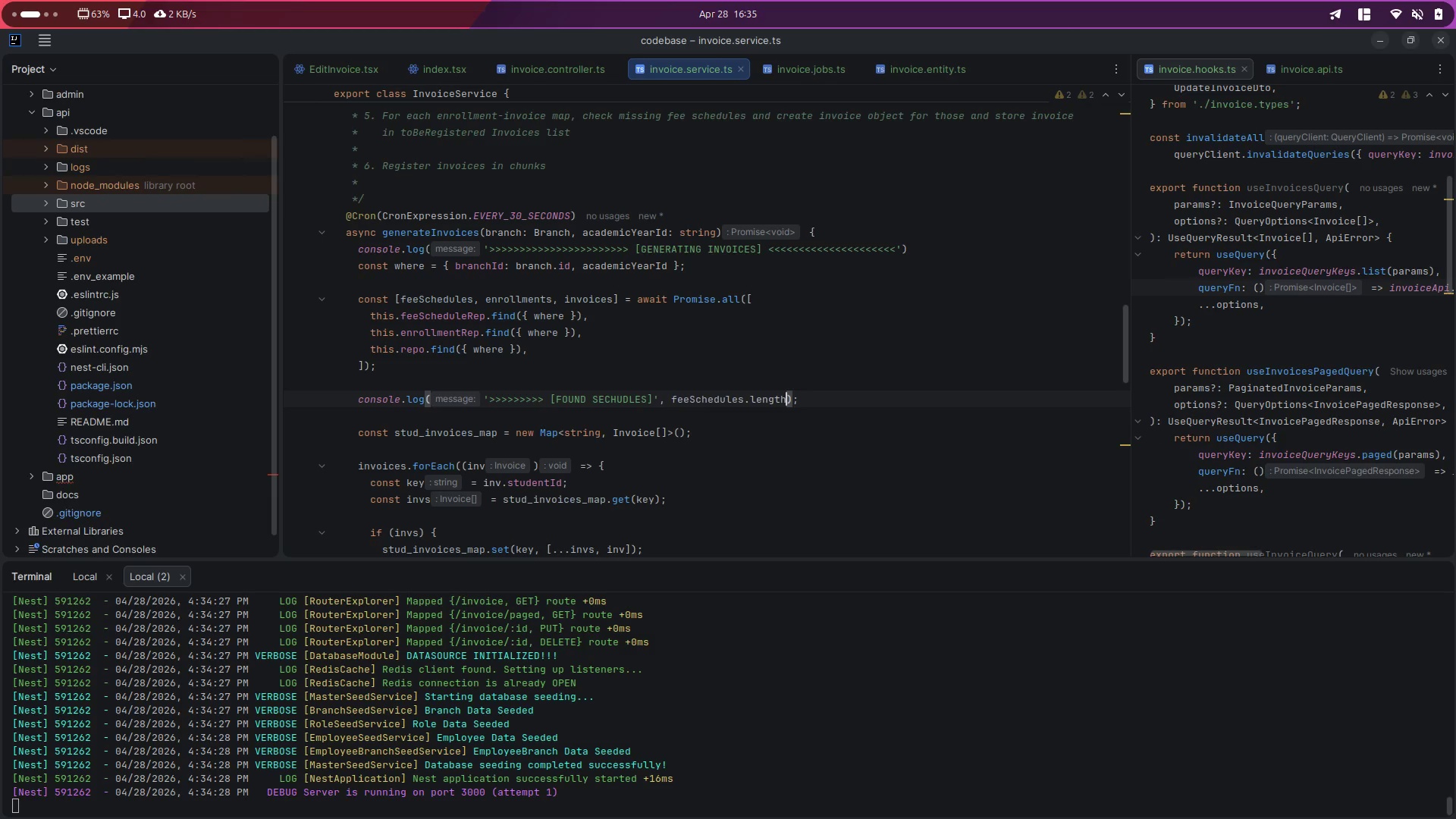 
key(Control+ControlLeft)
 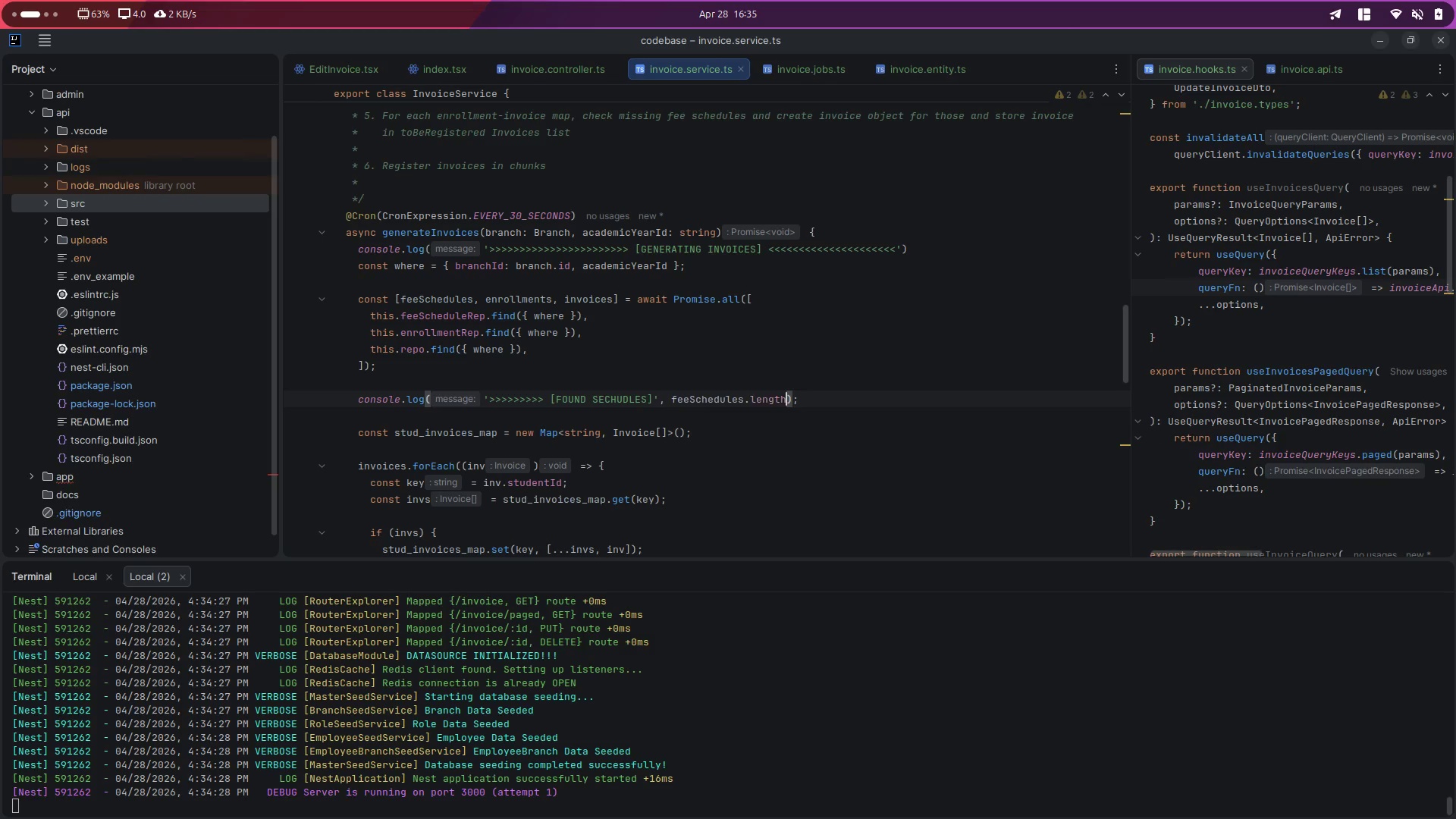 
key(Control+S)
 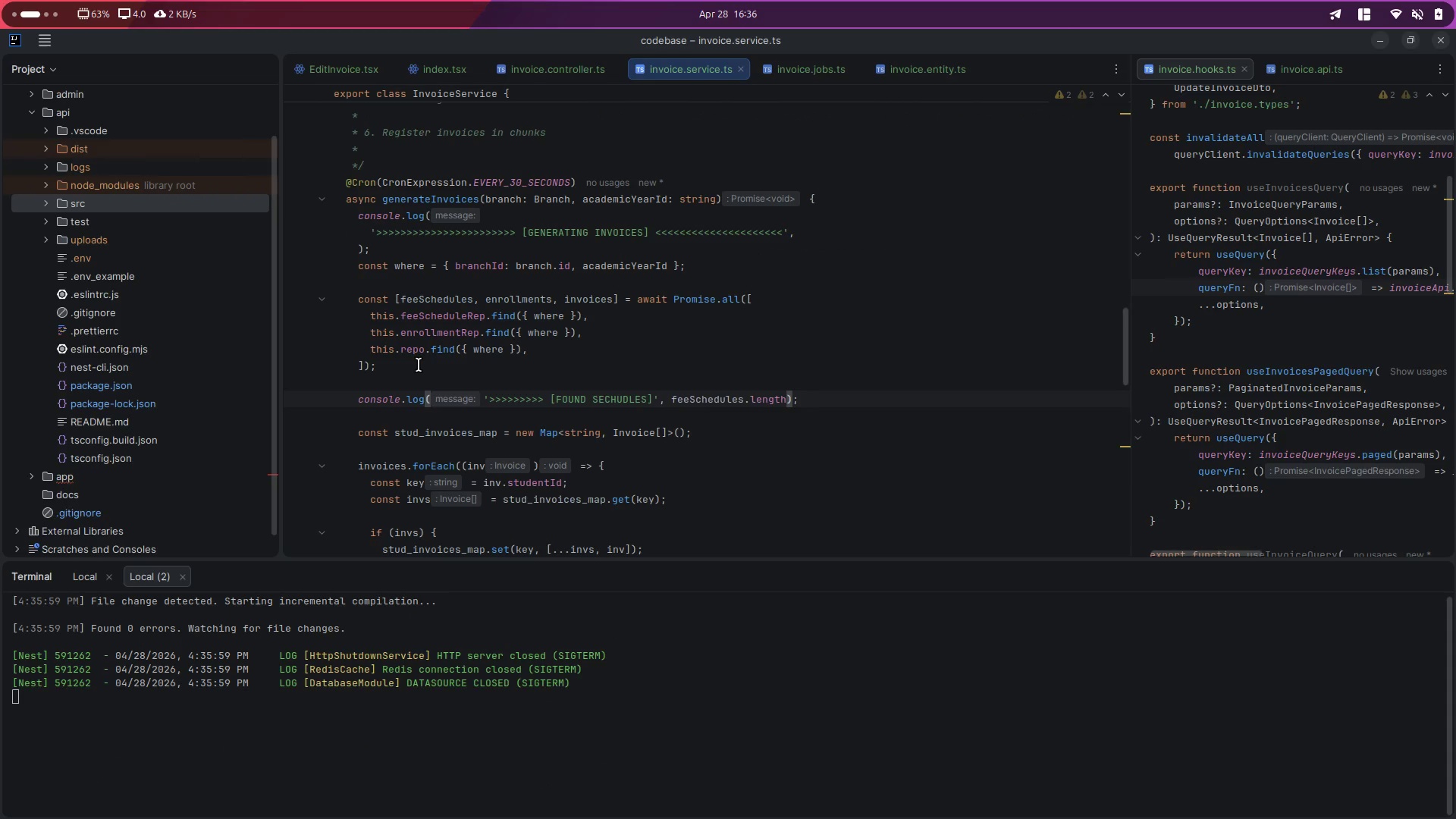 
key(Control+C)
 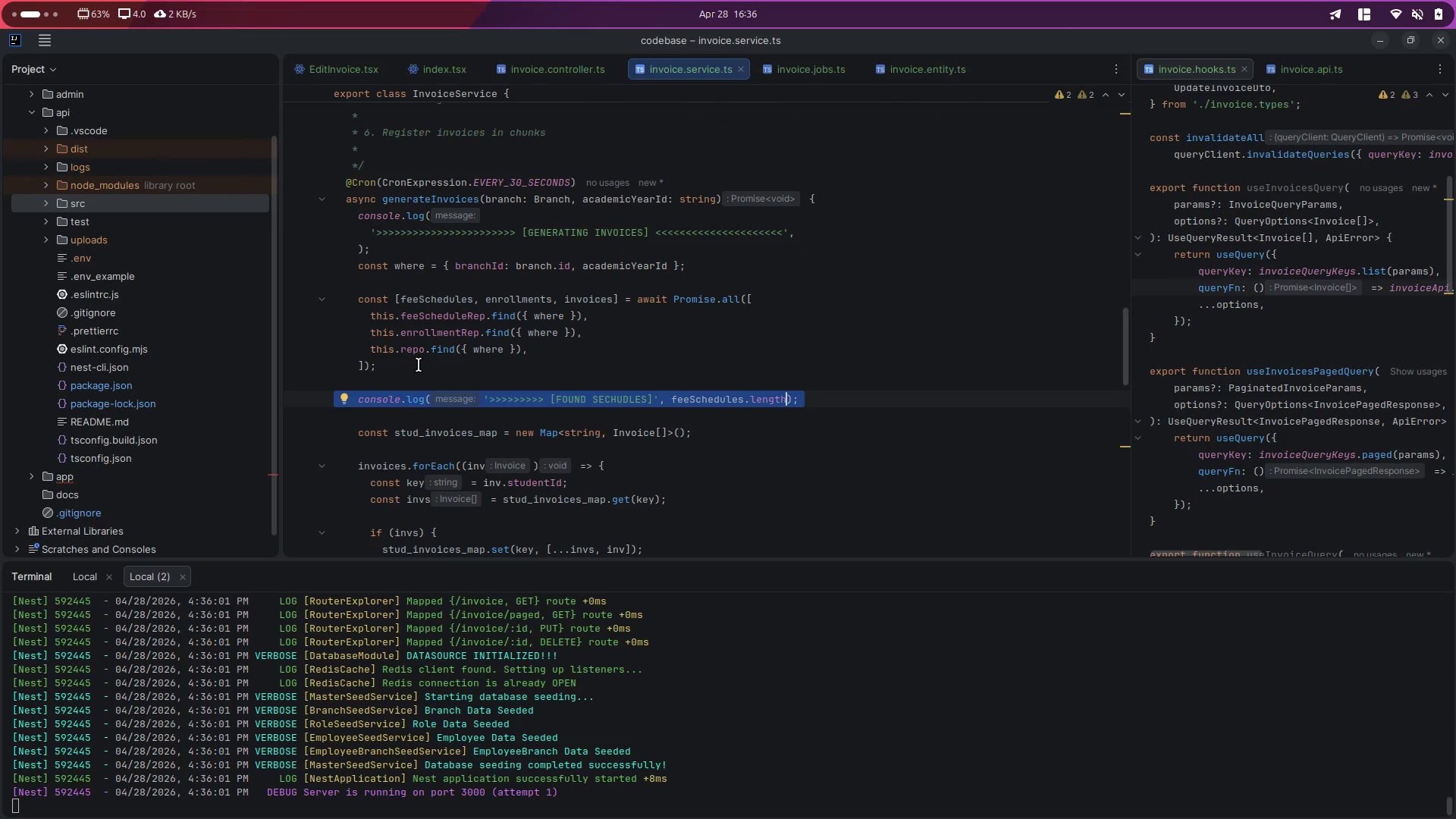 
key(ArrowDown)
 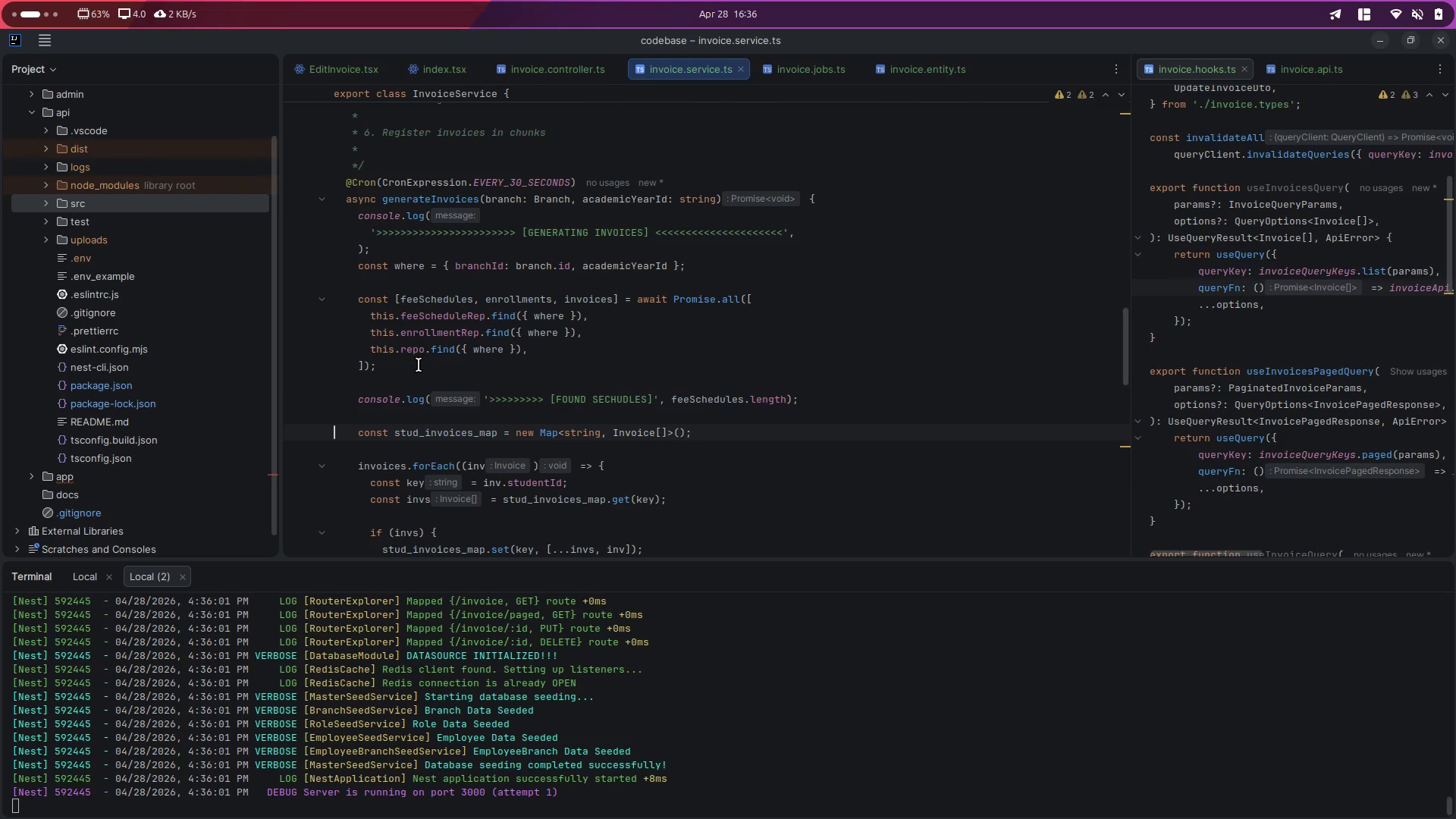 
key(ArrowUp)
 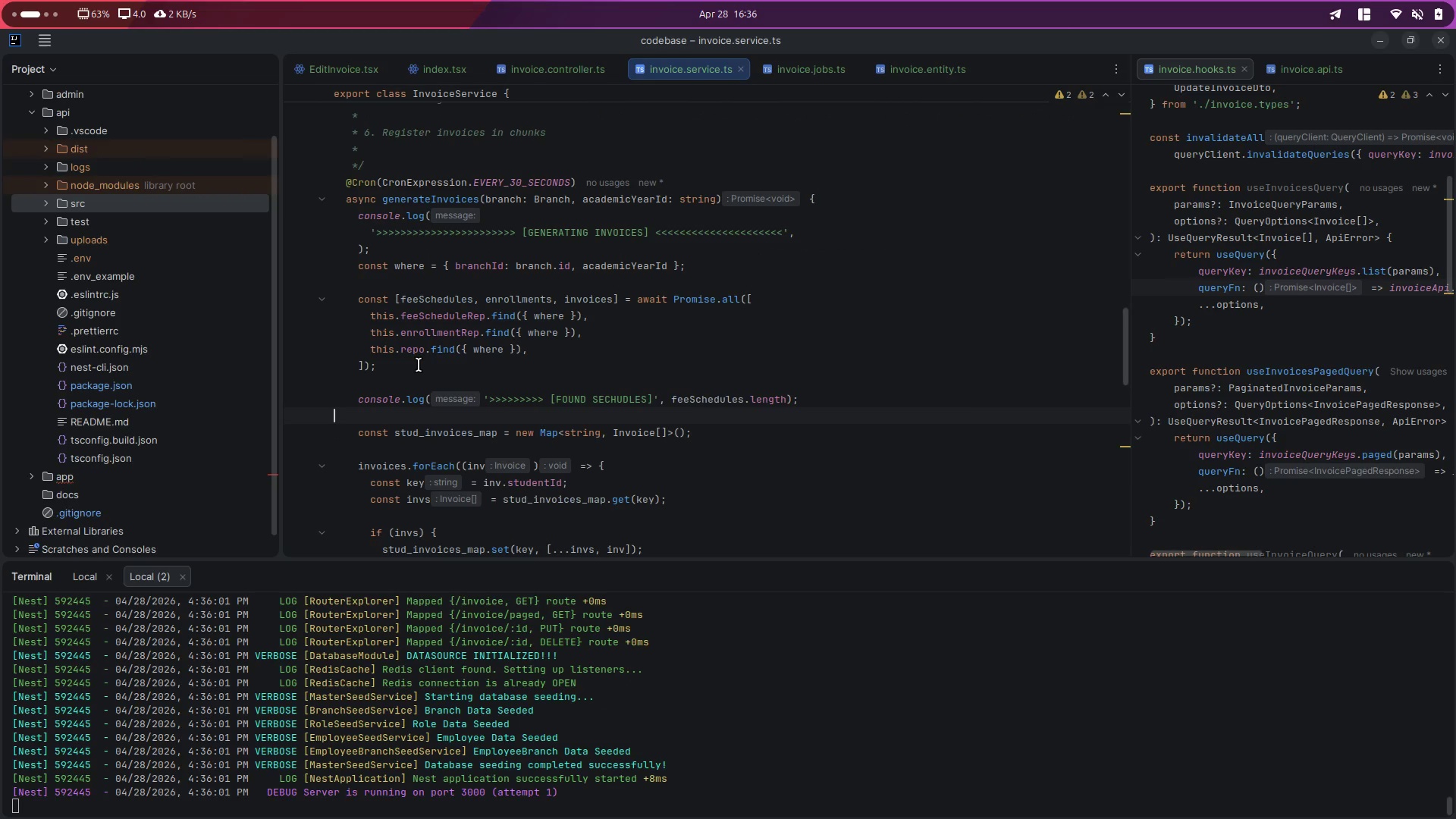 
key(Control+V)
 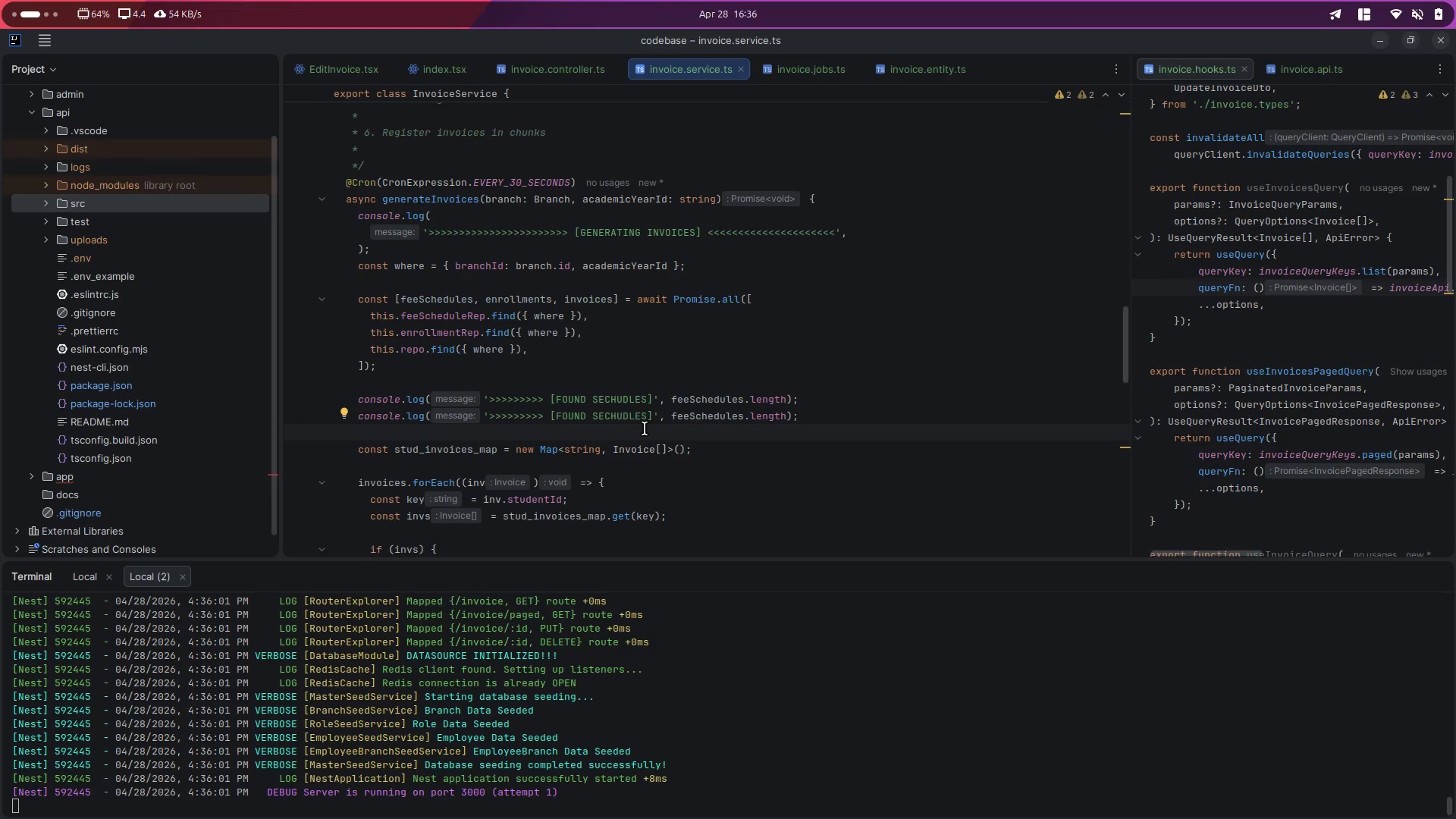 
double_click([620, 419])
 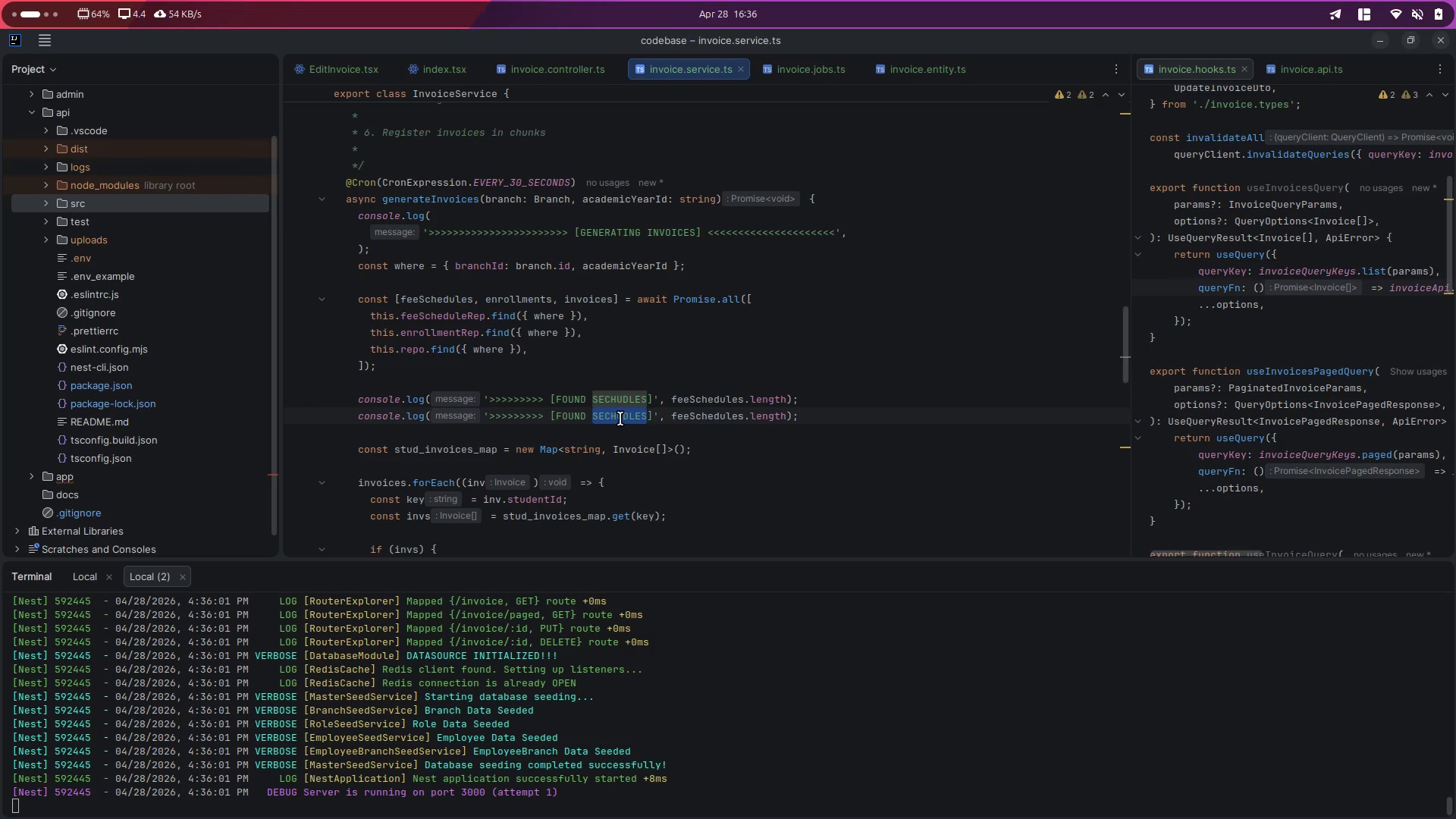 
type(ENROLLMENT)
 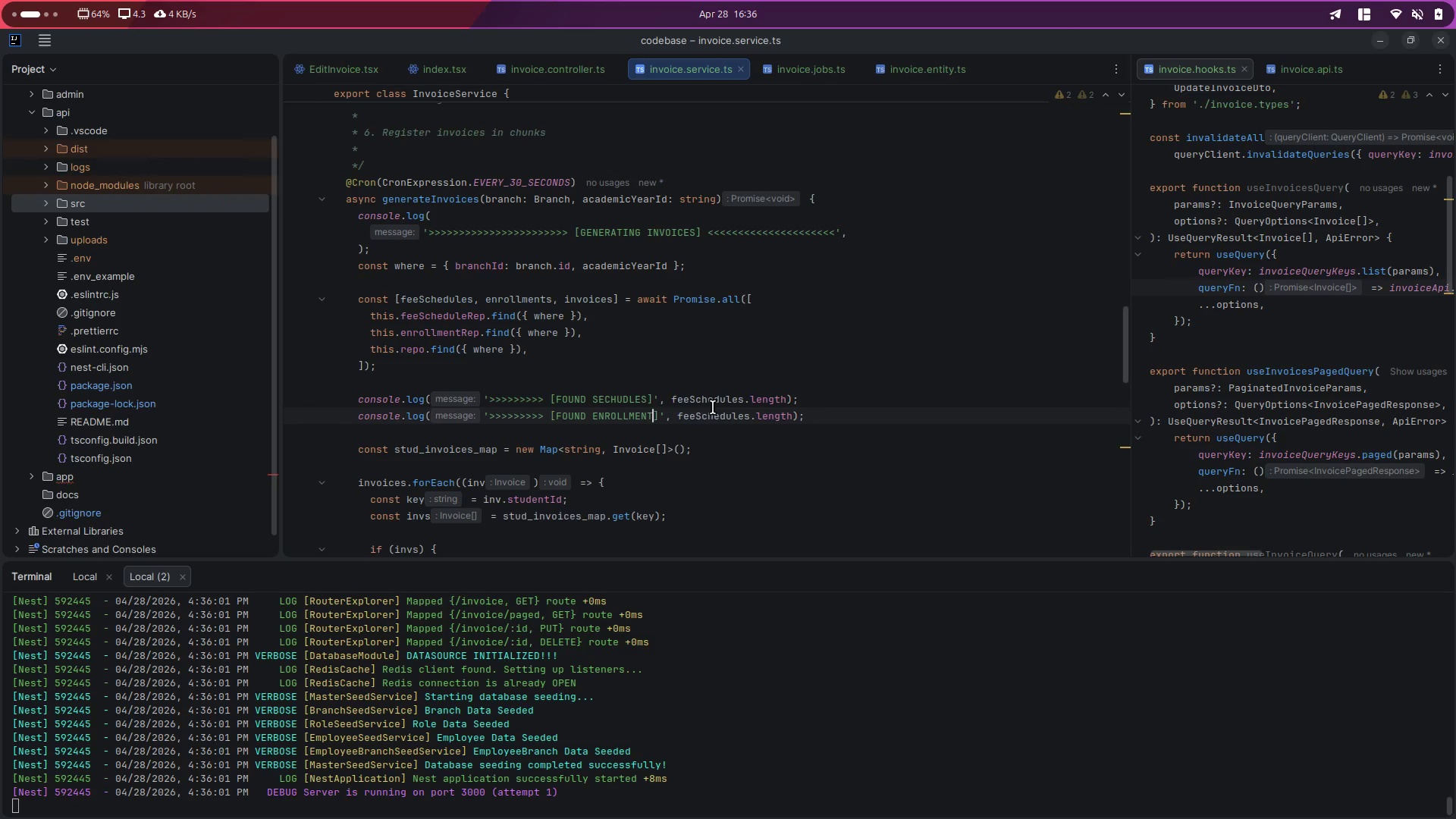 
key(S)
 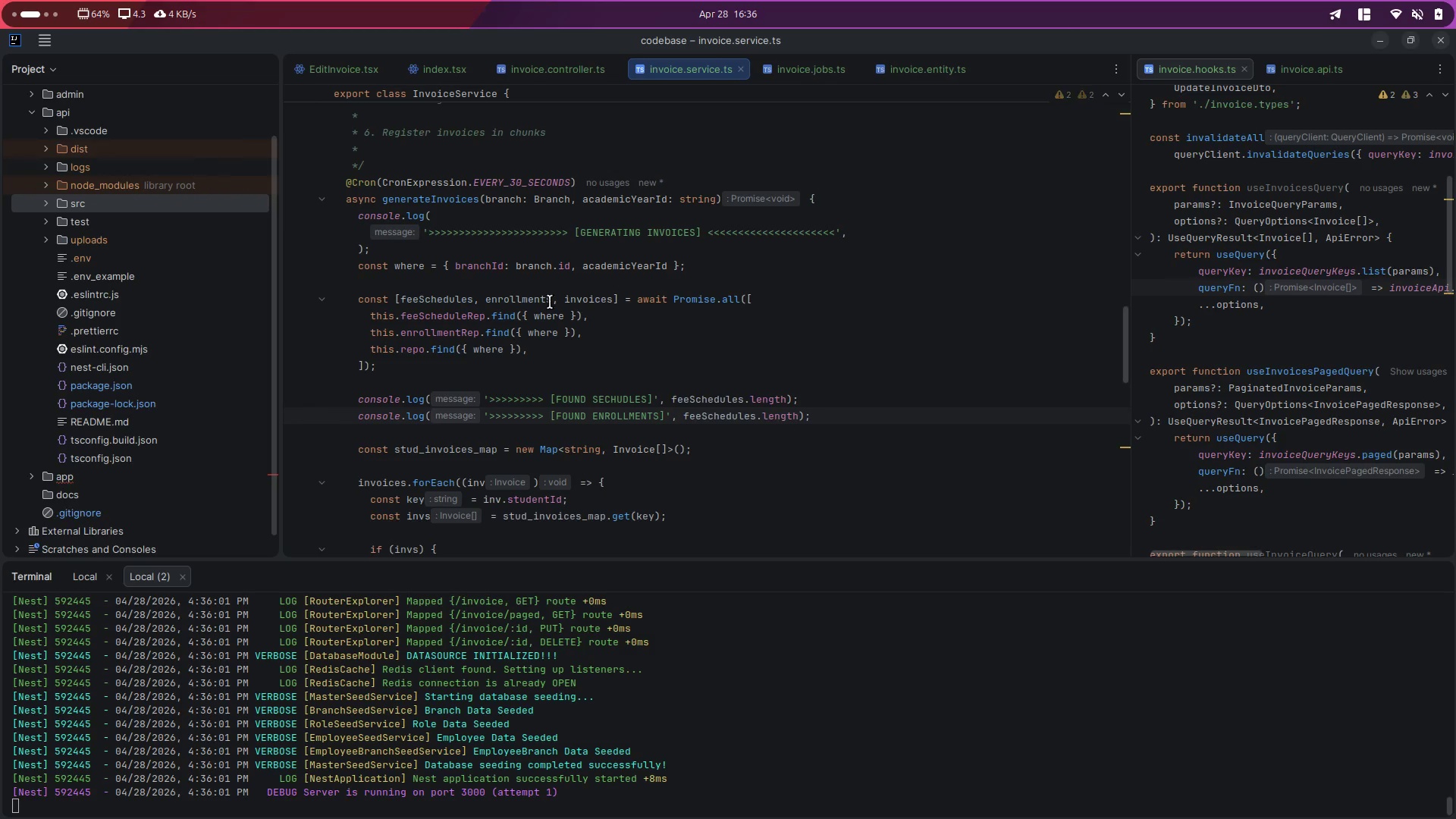 
left_click([513, 298])
 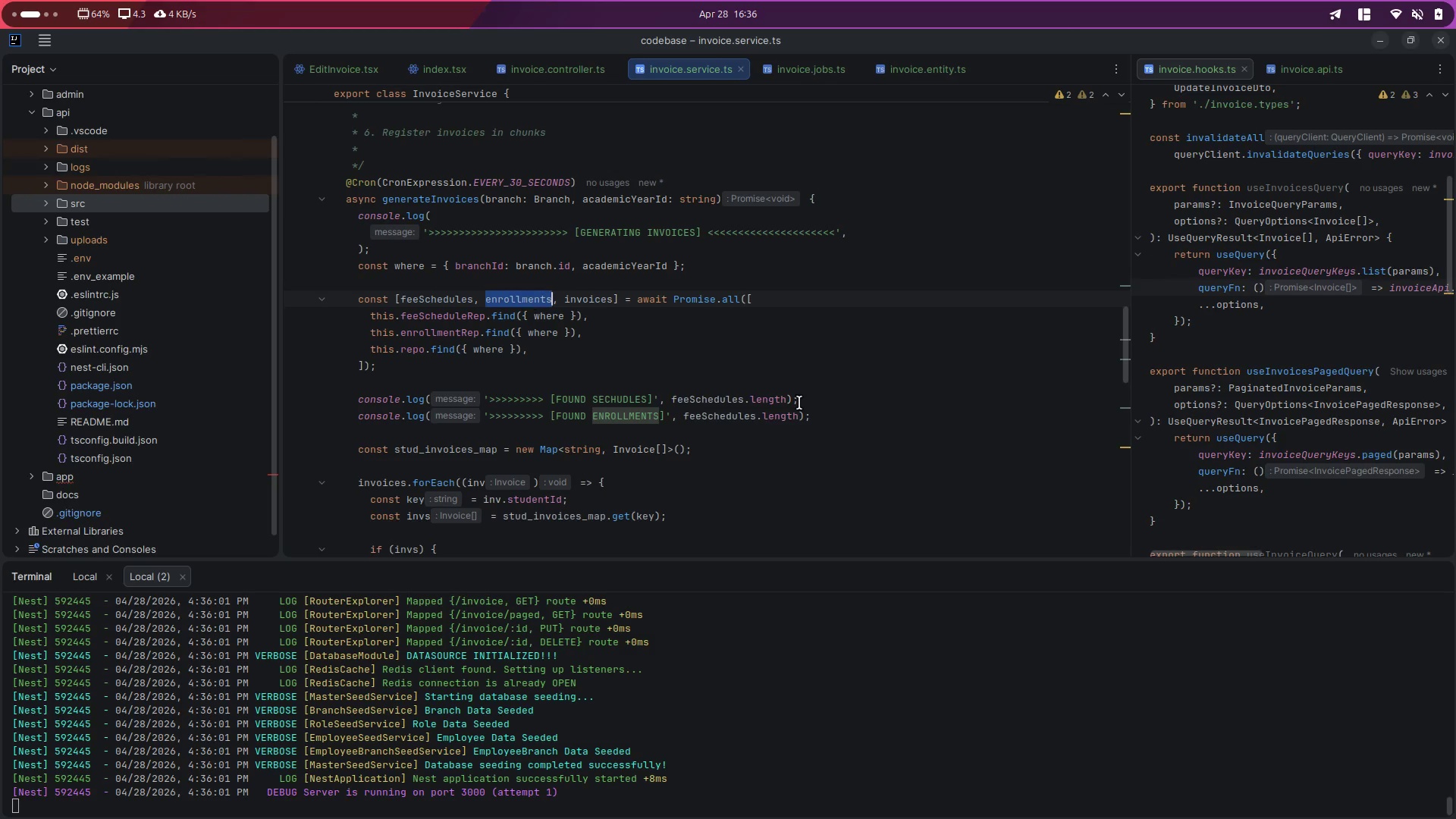 
key(Control+C)
 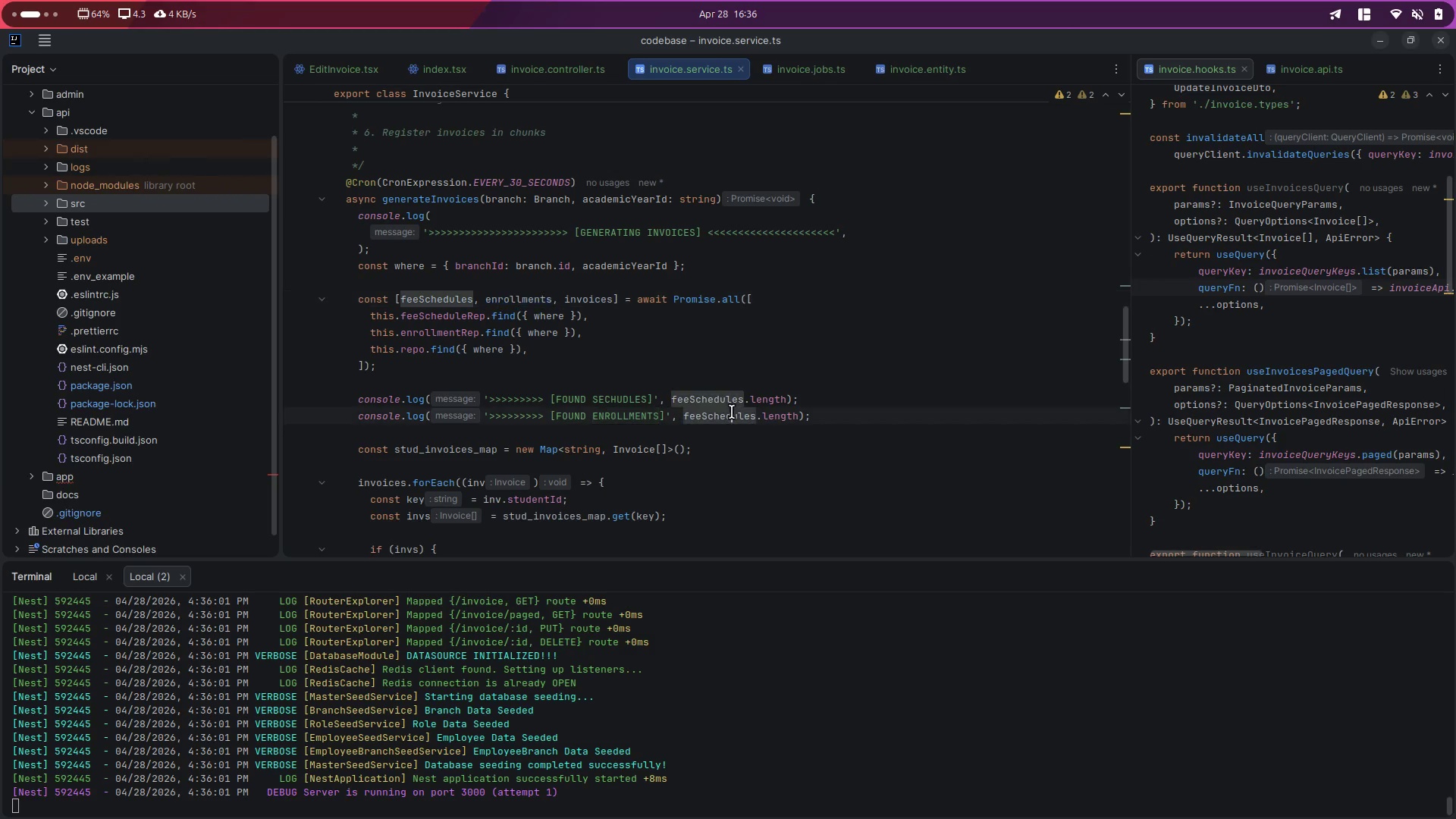 
double_click([732, 412])
 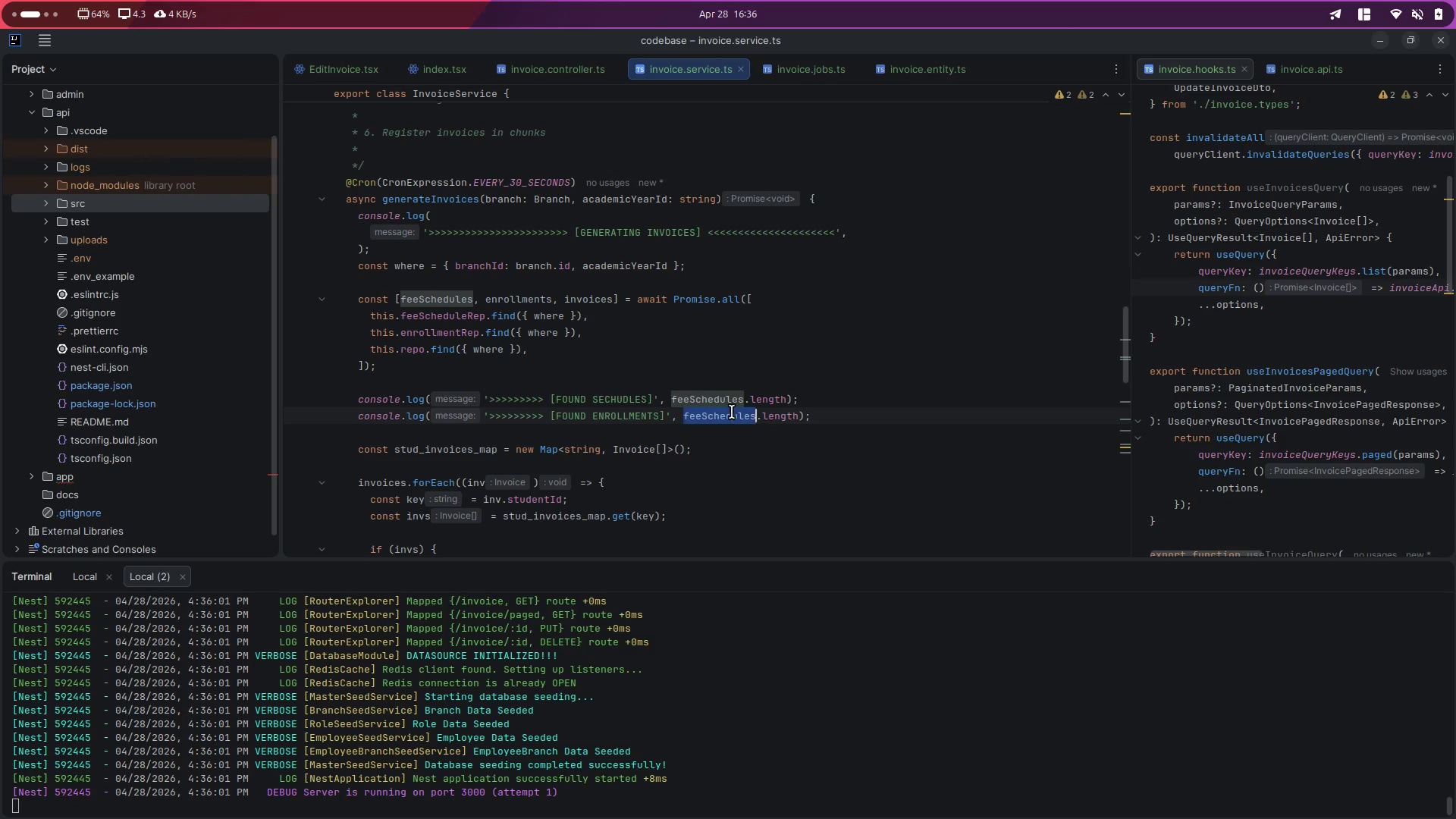 
key(Control+ControlLeft)
 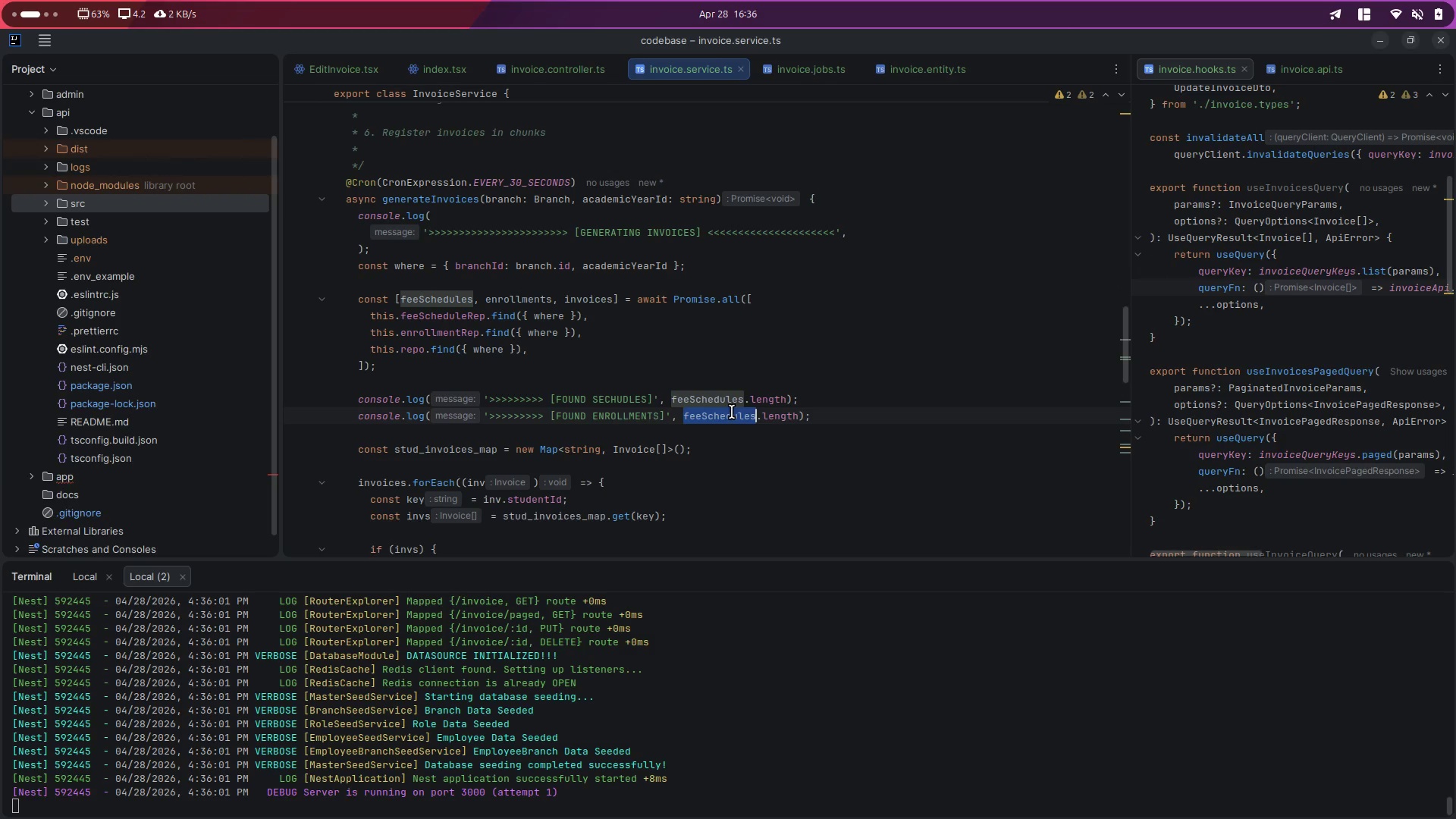 
key(Control+V)
 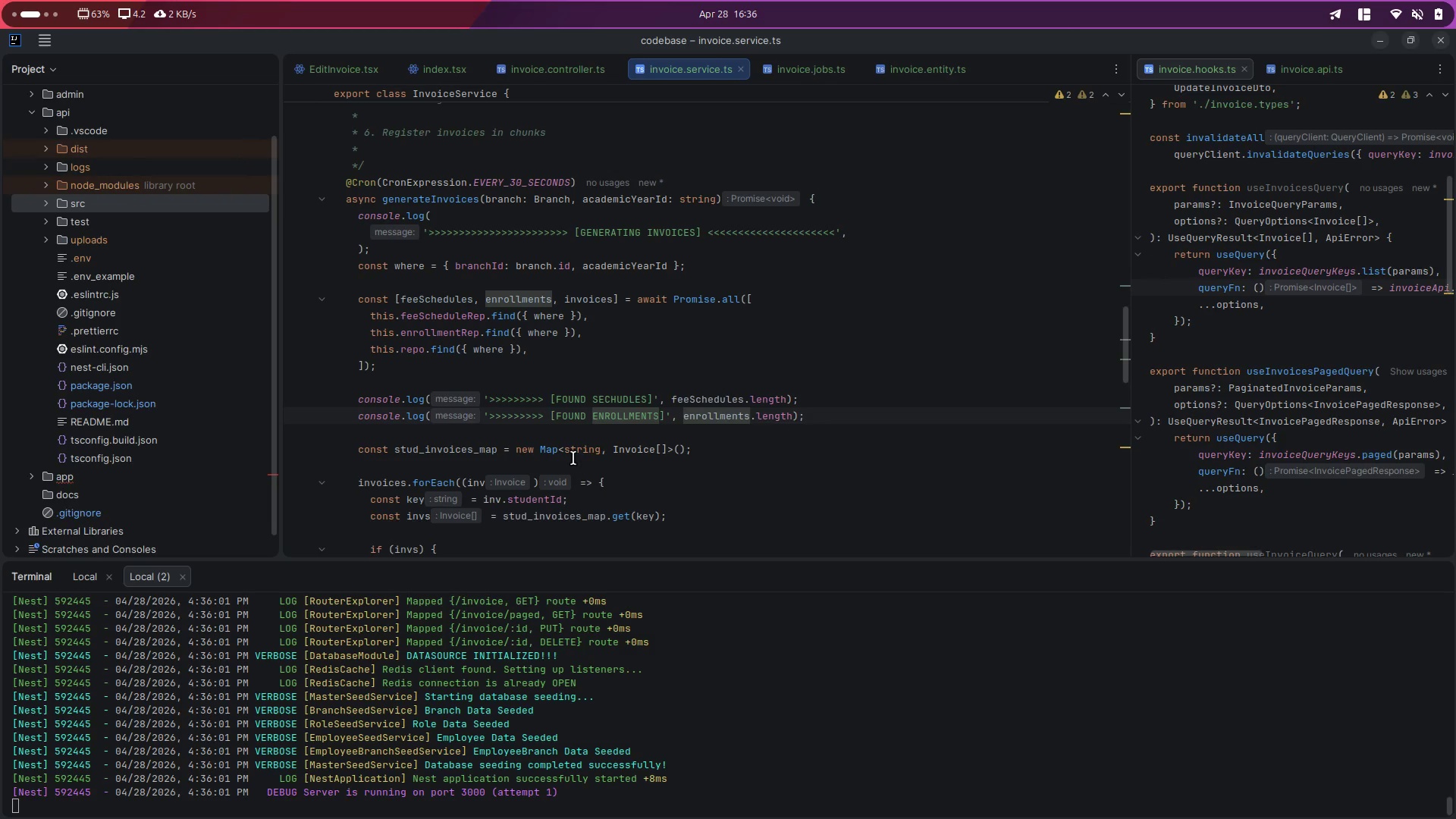 
left_click([504, 424])
 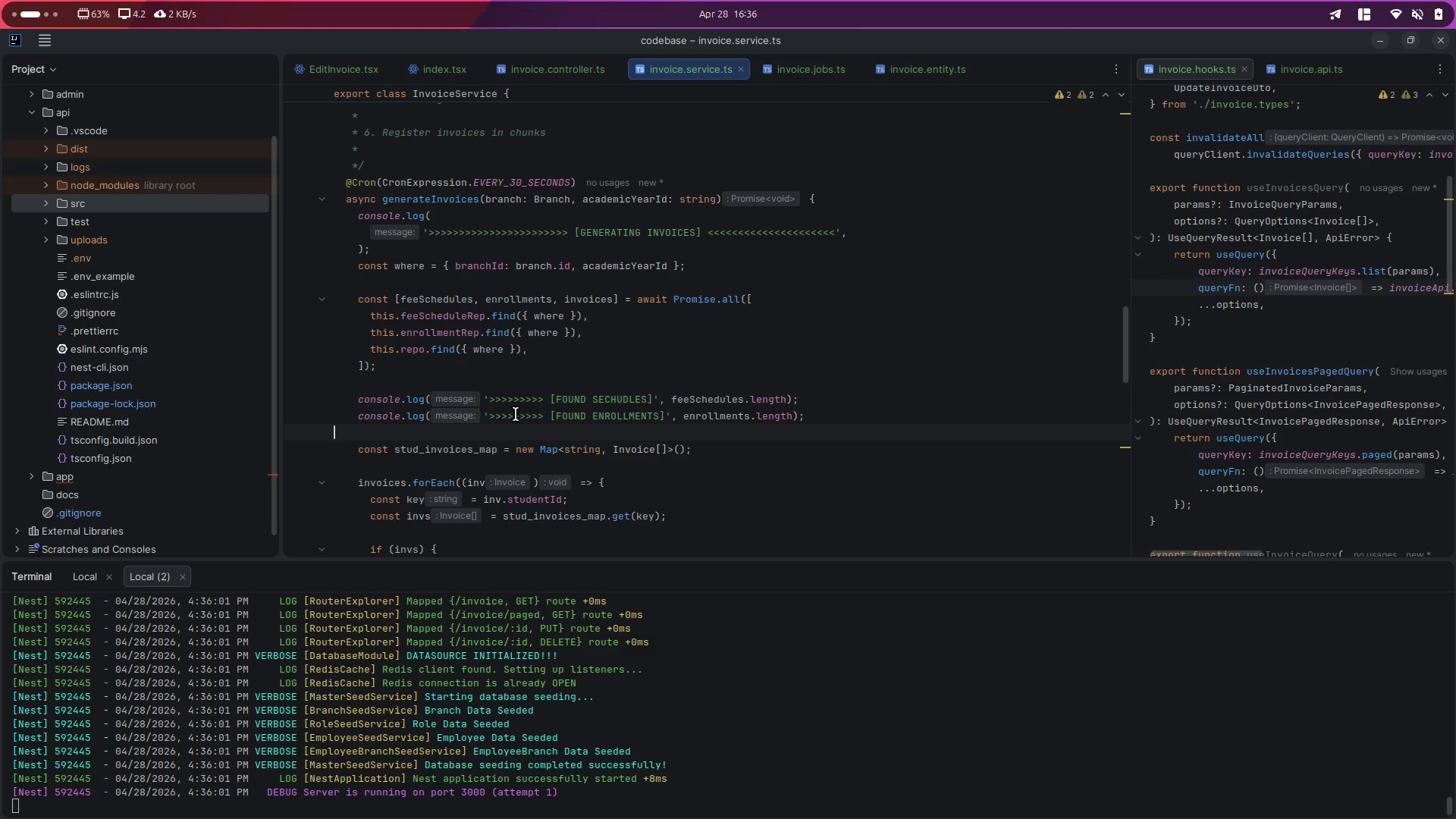 
left_click([518, 413])
 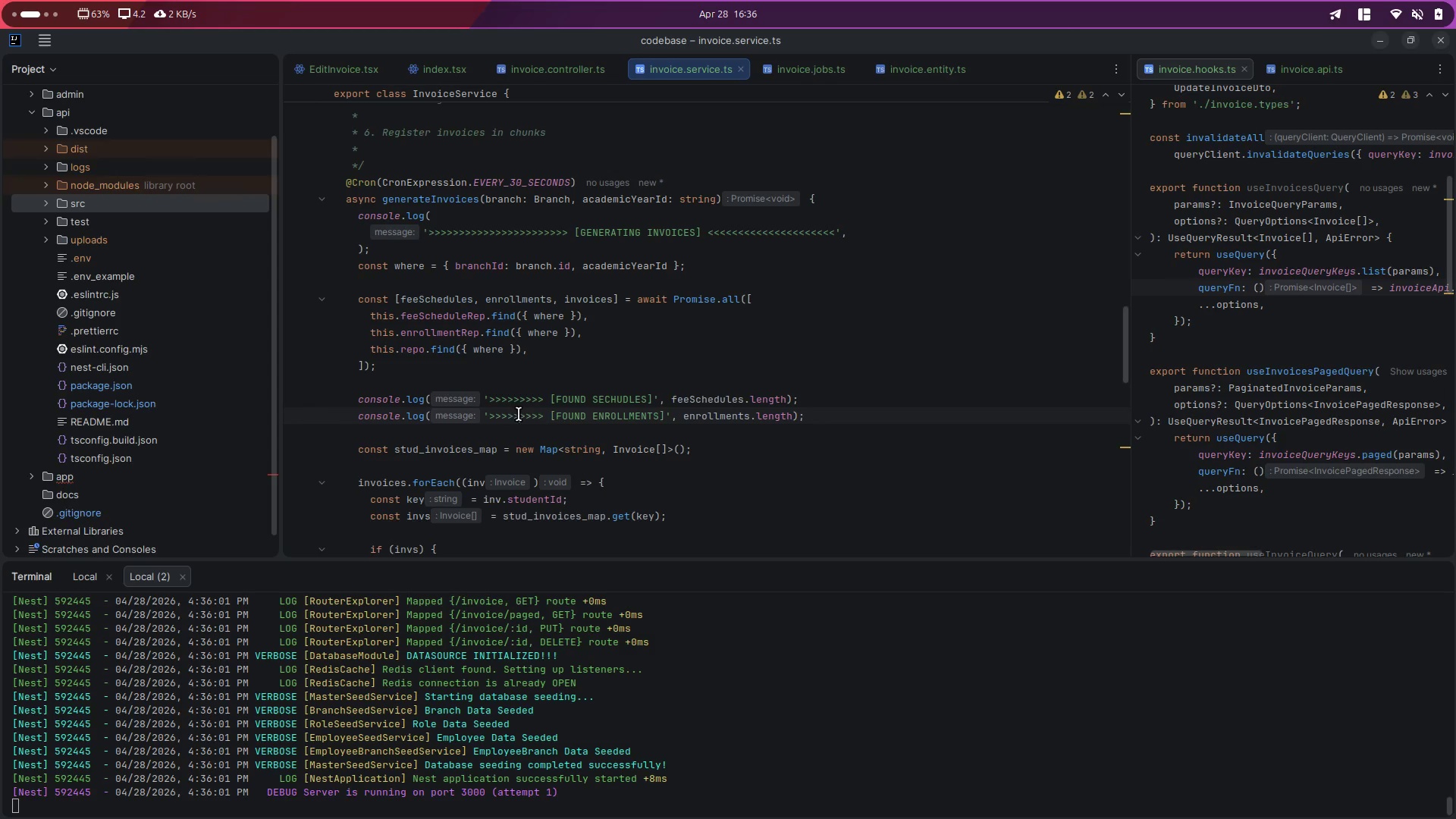 
key(Control+ControlLeft)
 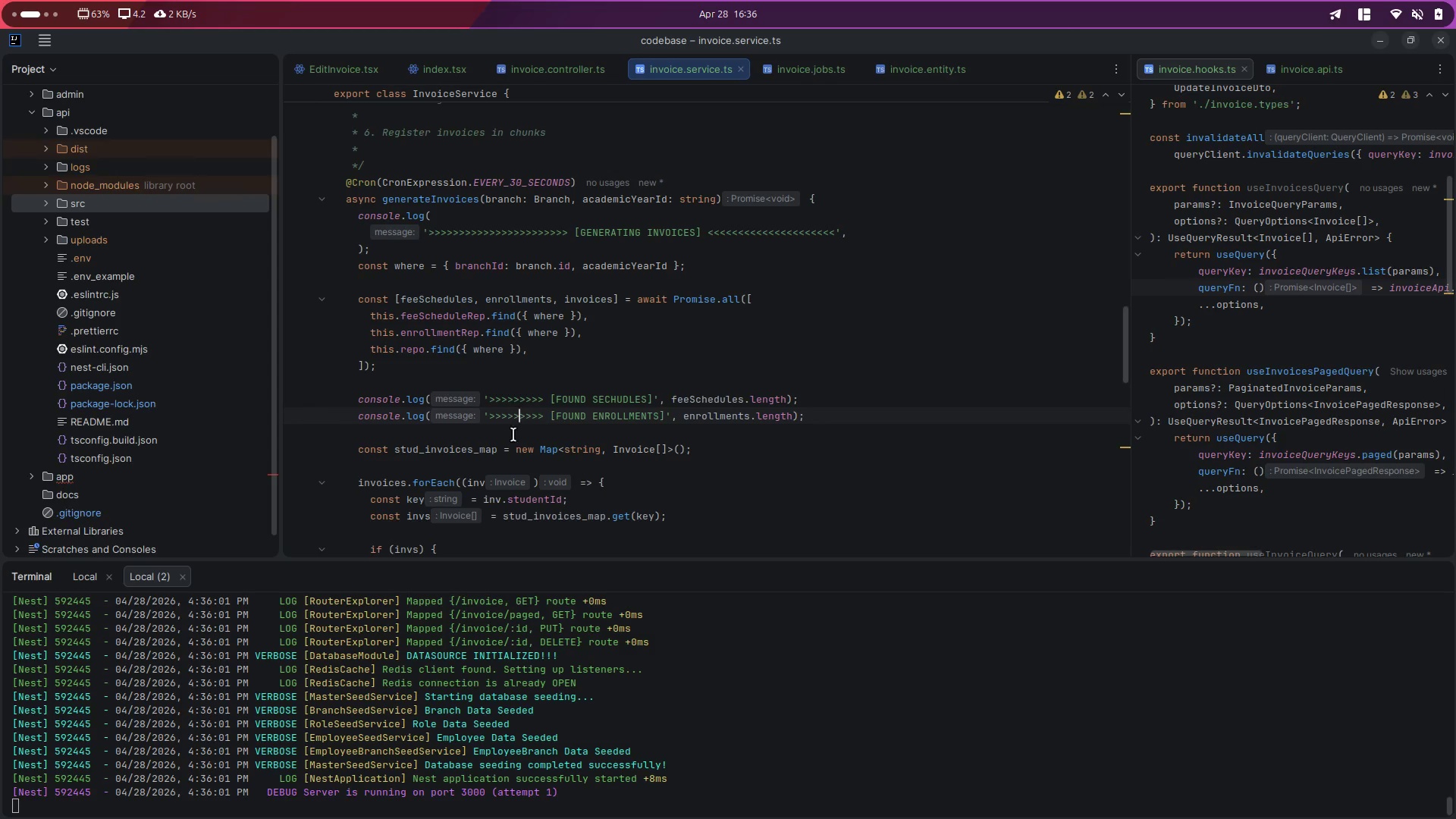 
key(Control+C)
 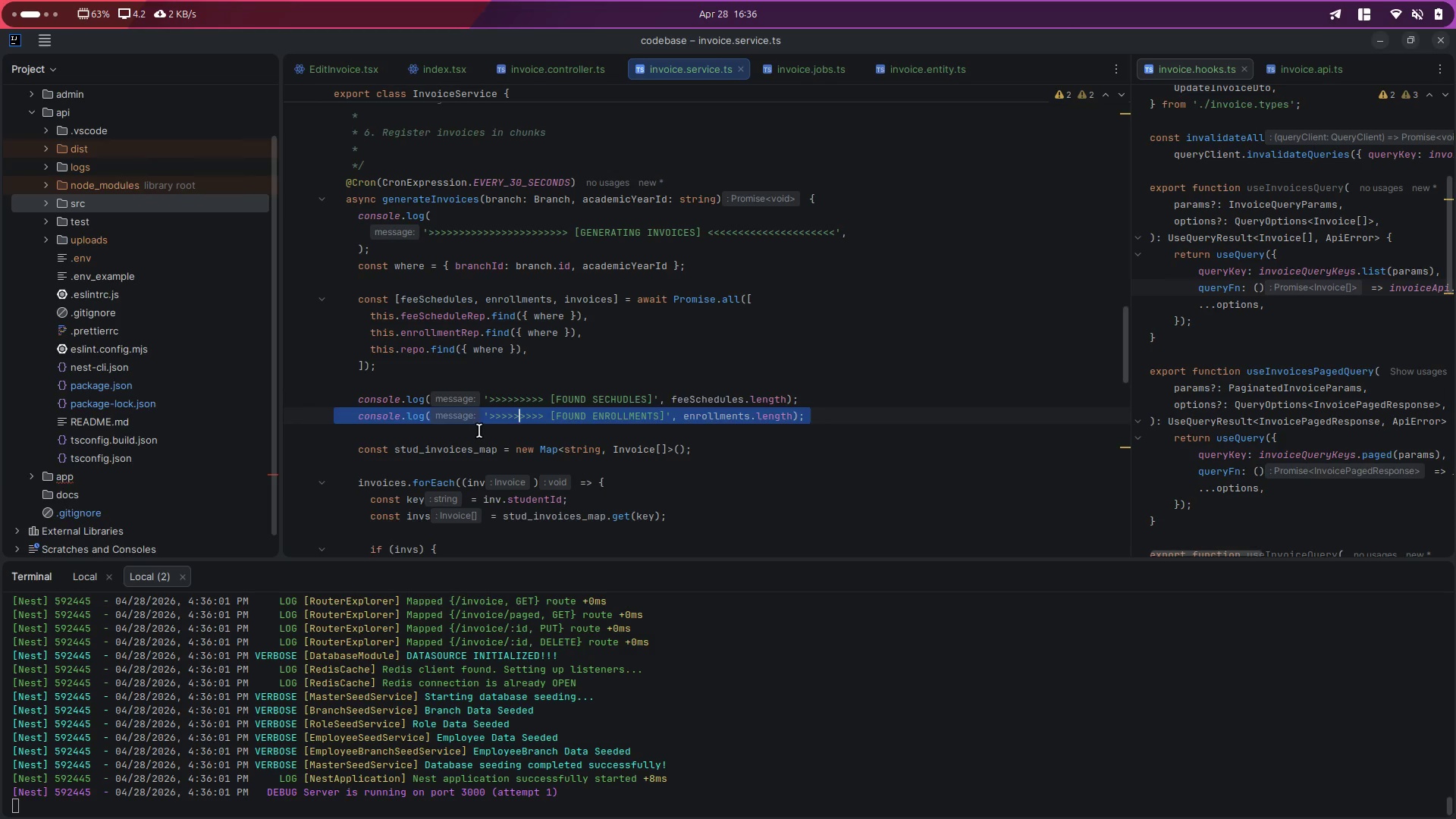 
left_click([477, 431])
 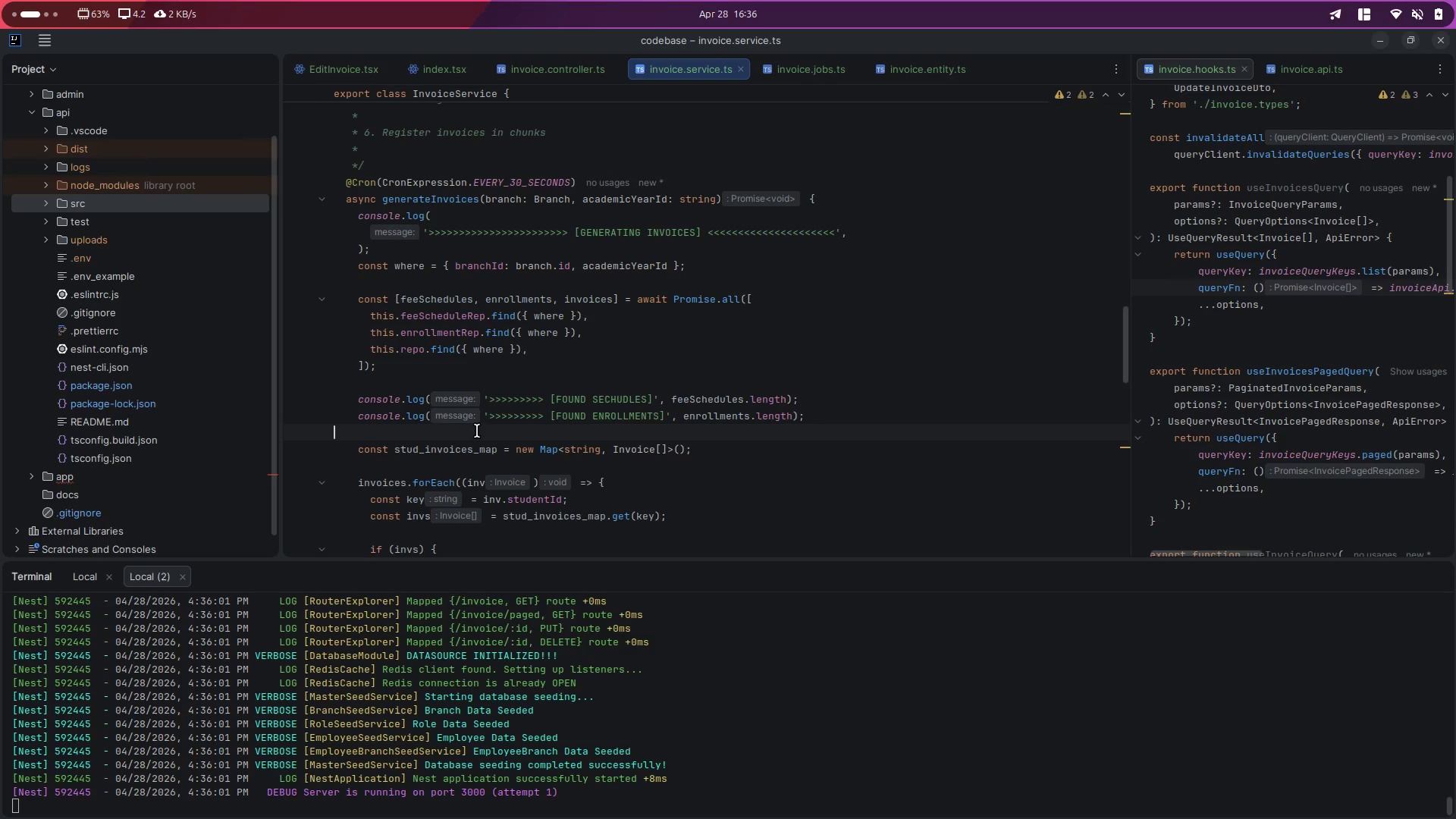 
key(Control+V)
 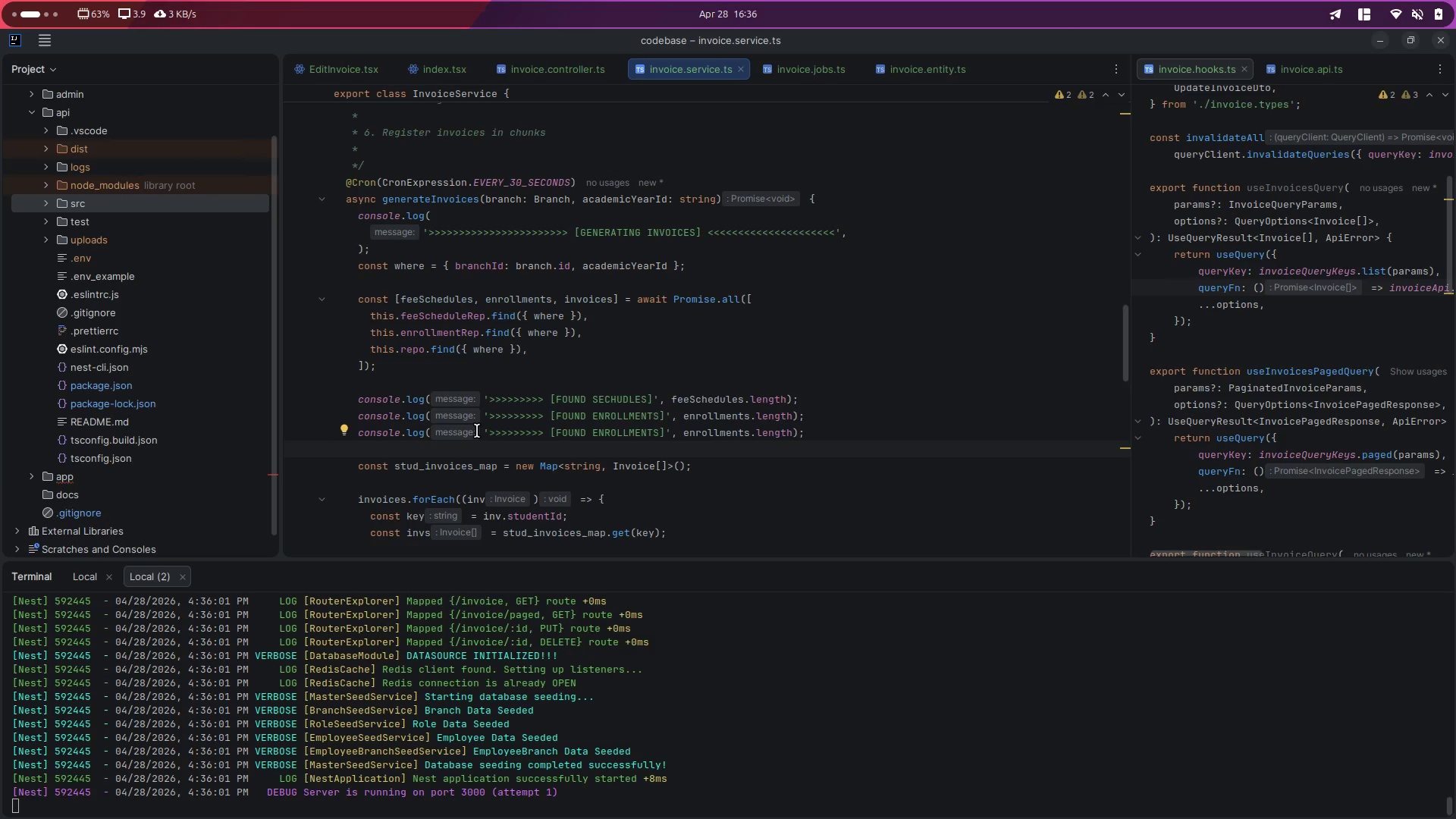 
wait(10.83)
 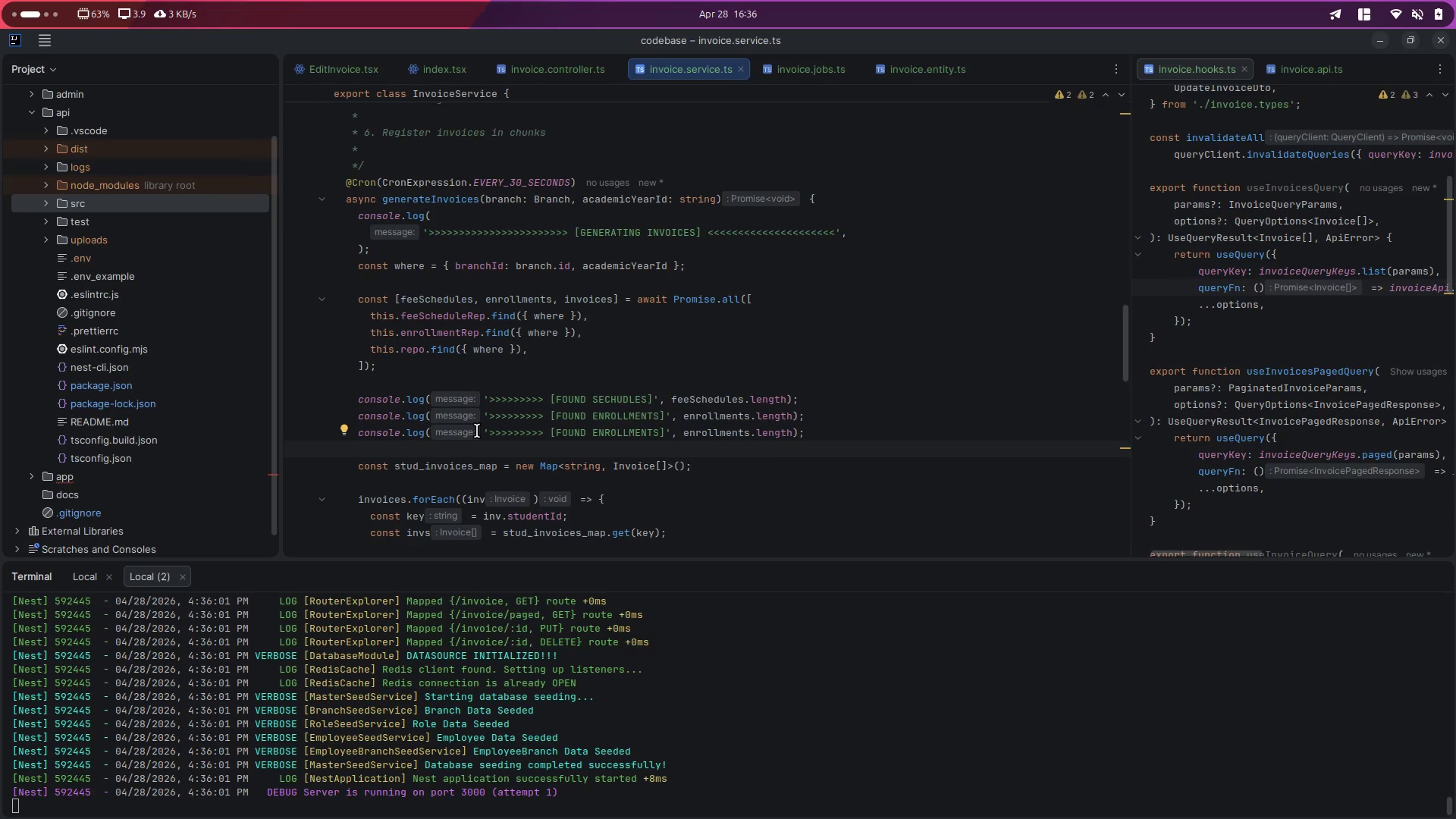 
left_click([86, 584])
 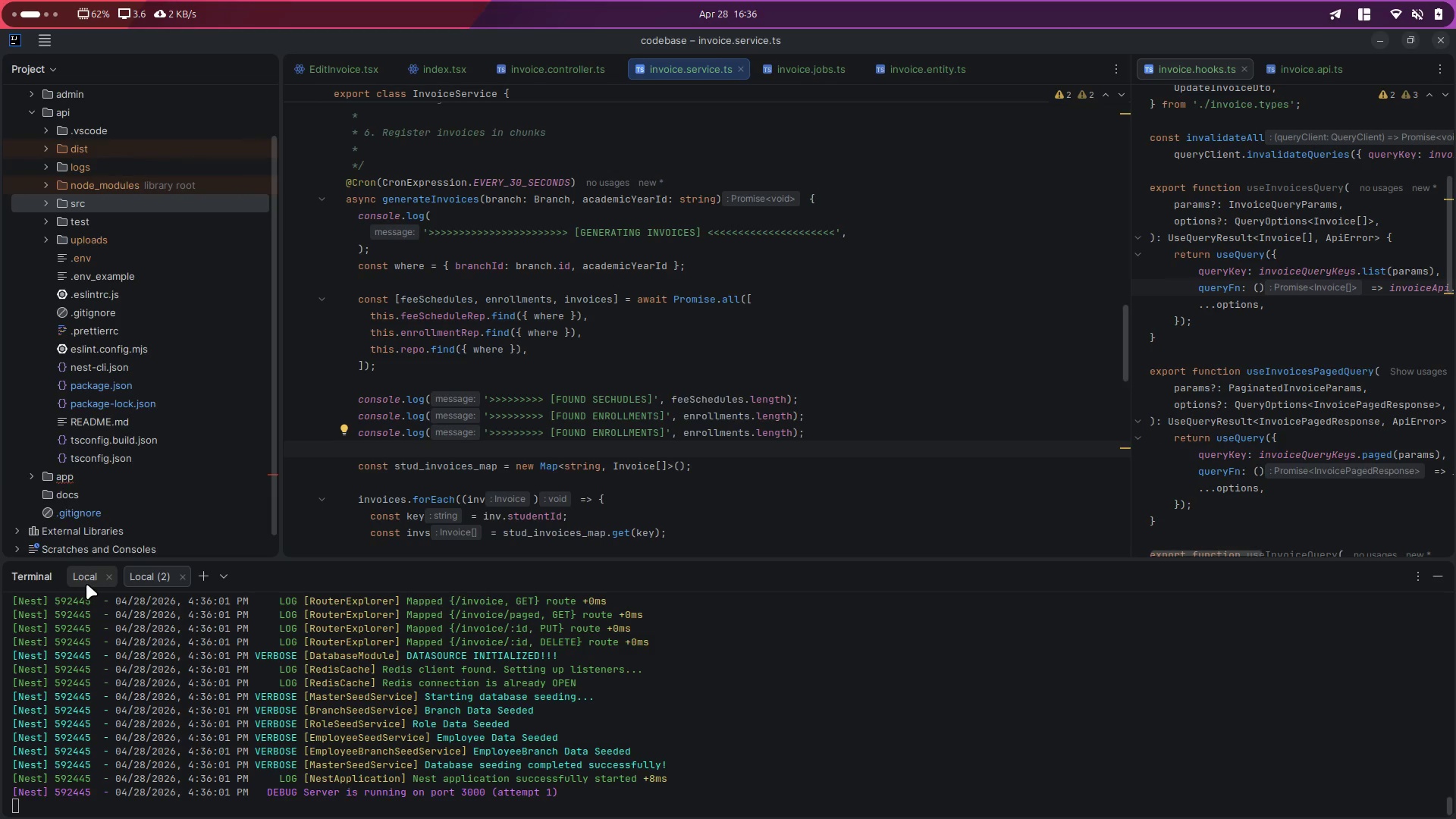 
left_click([86, 584])
 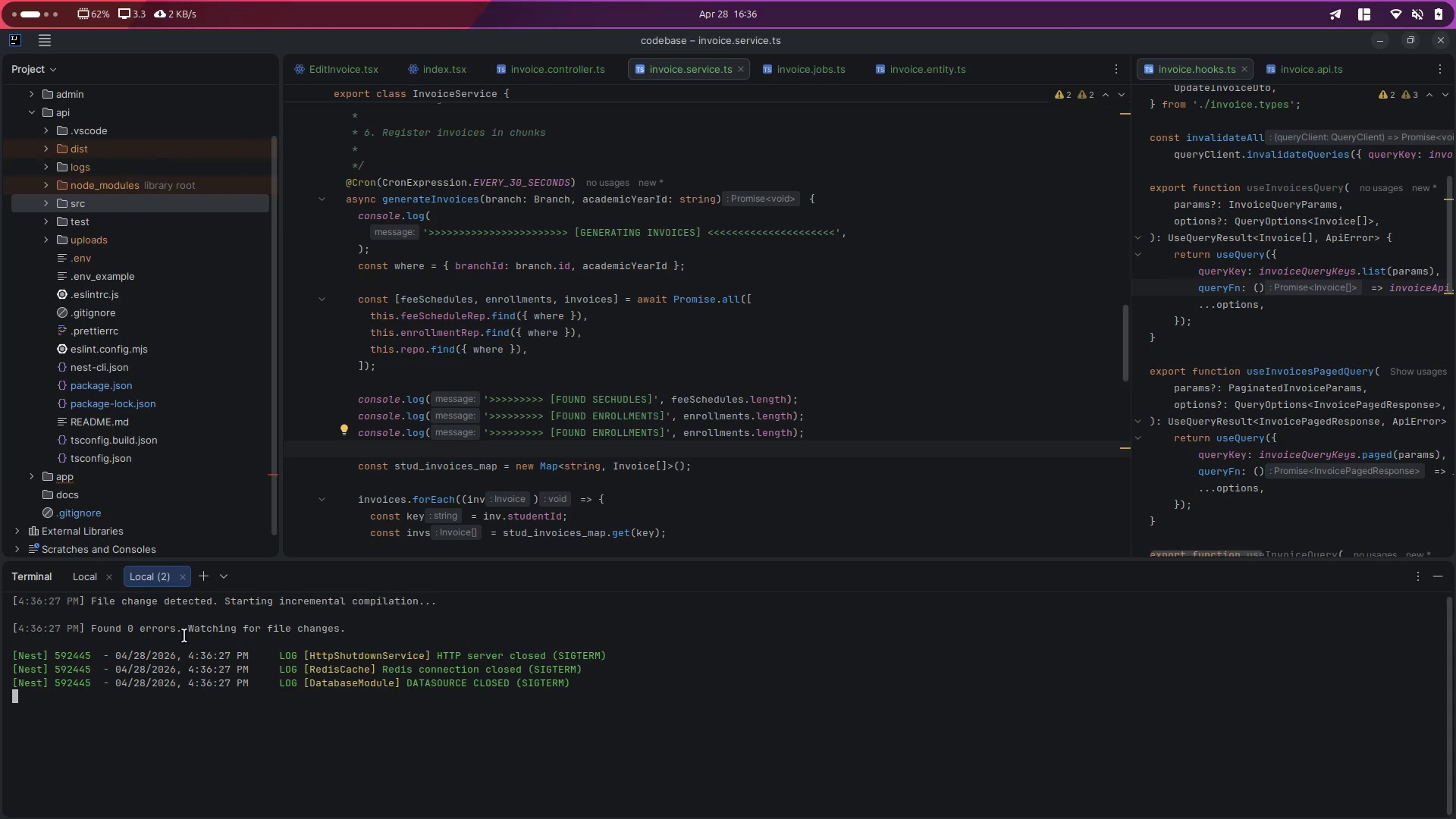 
left_click([297, 818])
 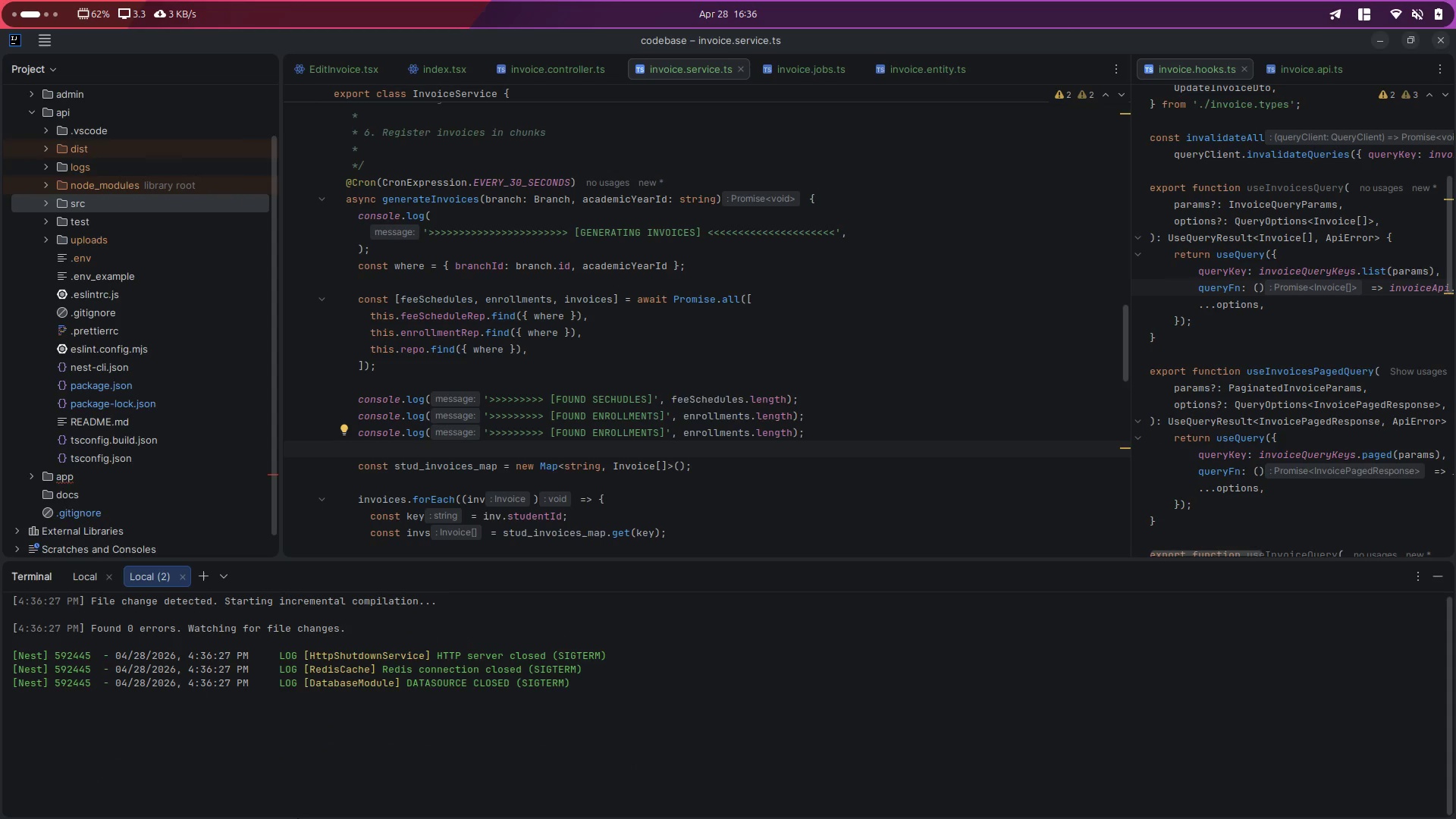 
key(Control+C)
 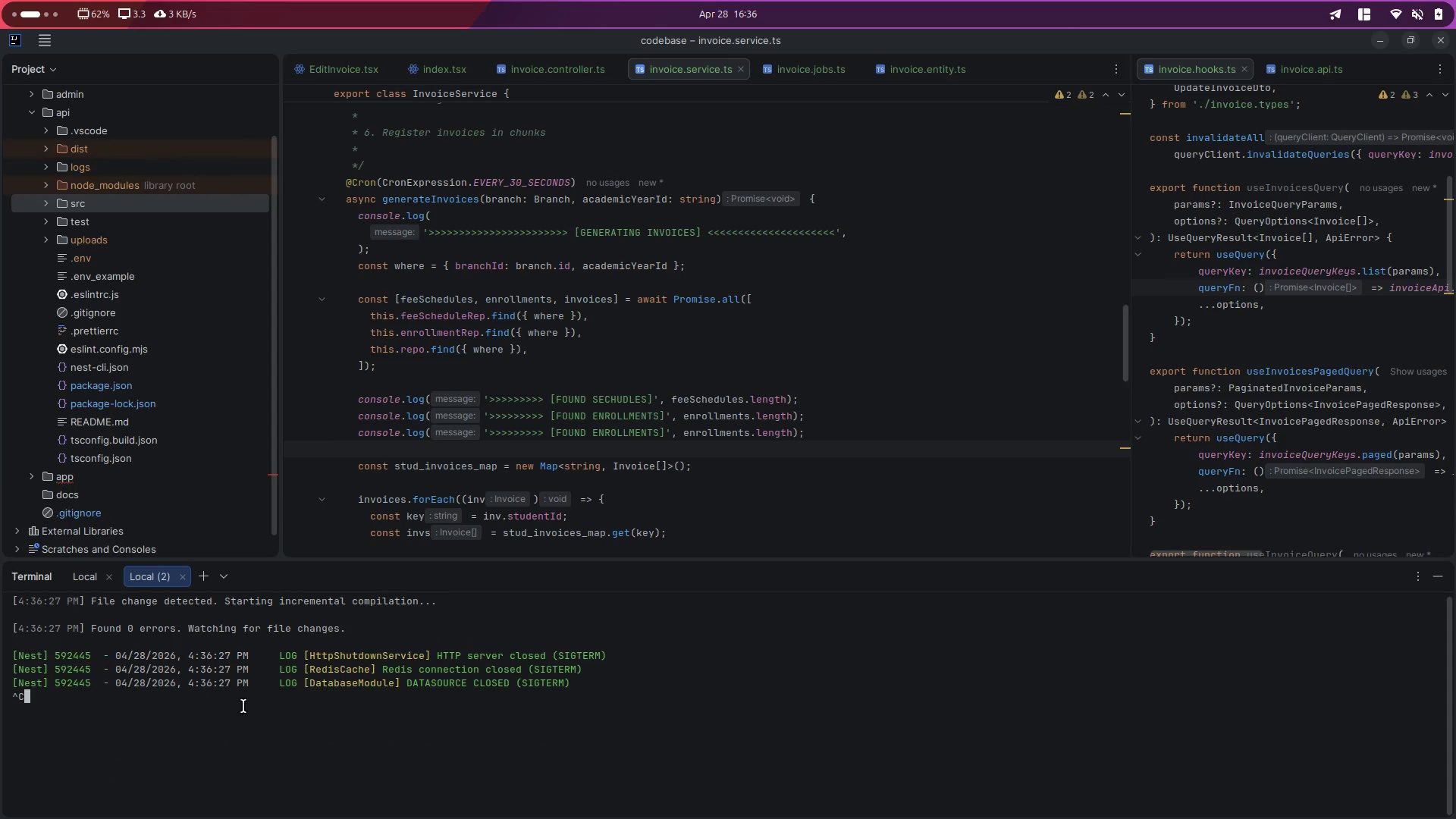 
key(Control+C)
 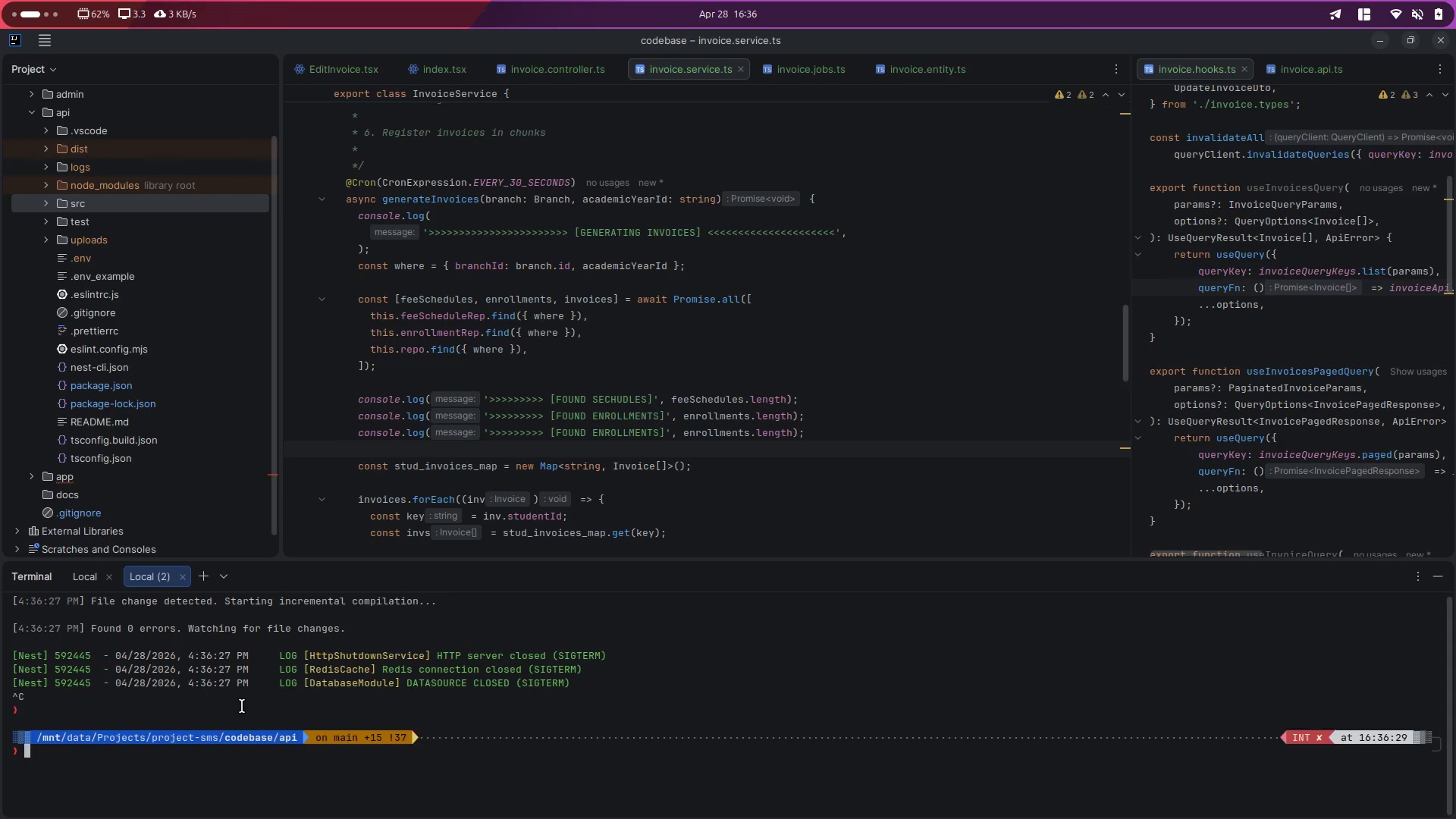 
key(Control+C)
 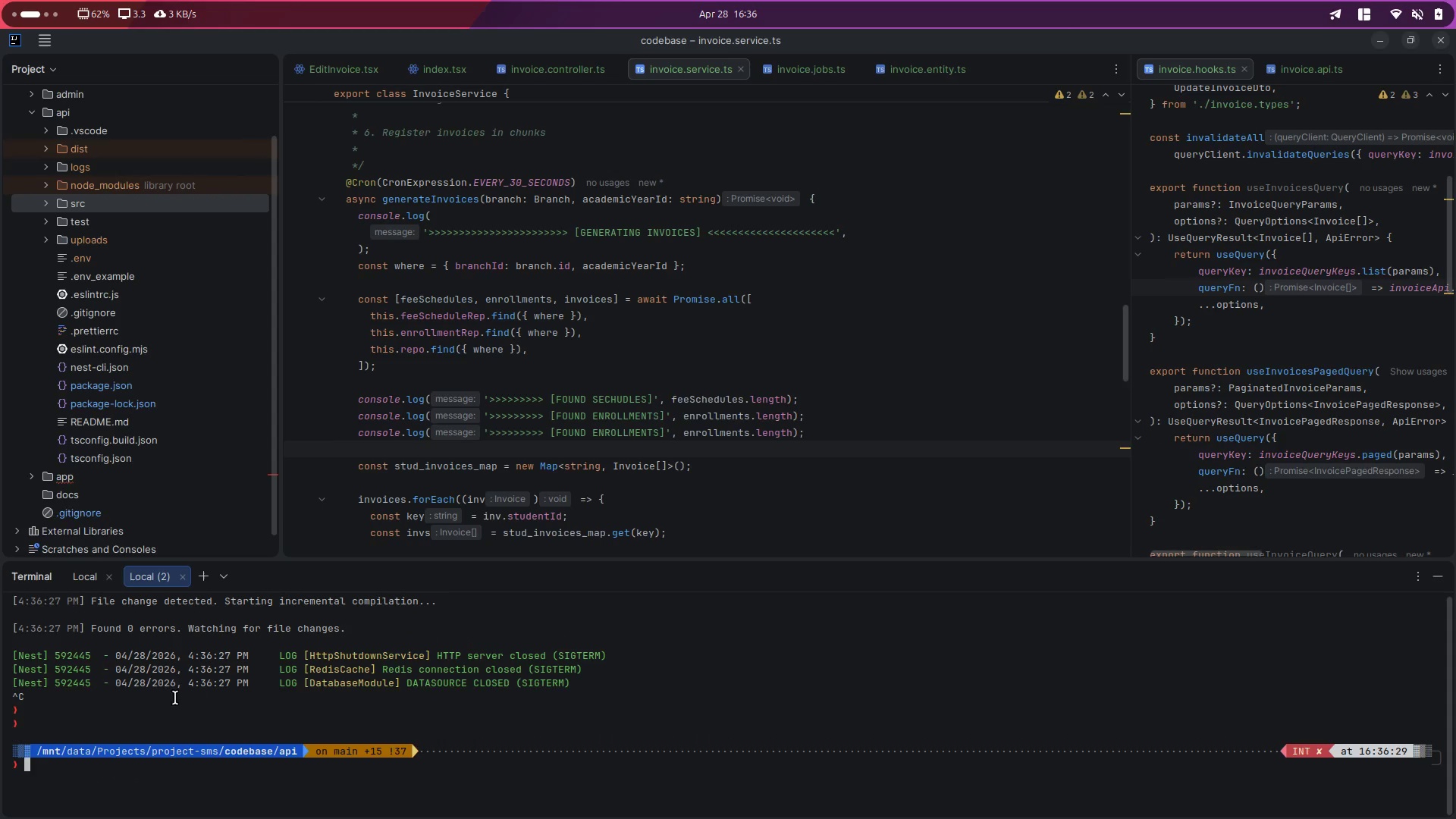 
left_click_drag(start_coordinate=[91, 657], to_coordinate=[202, 690])
 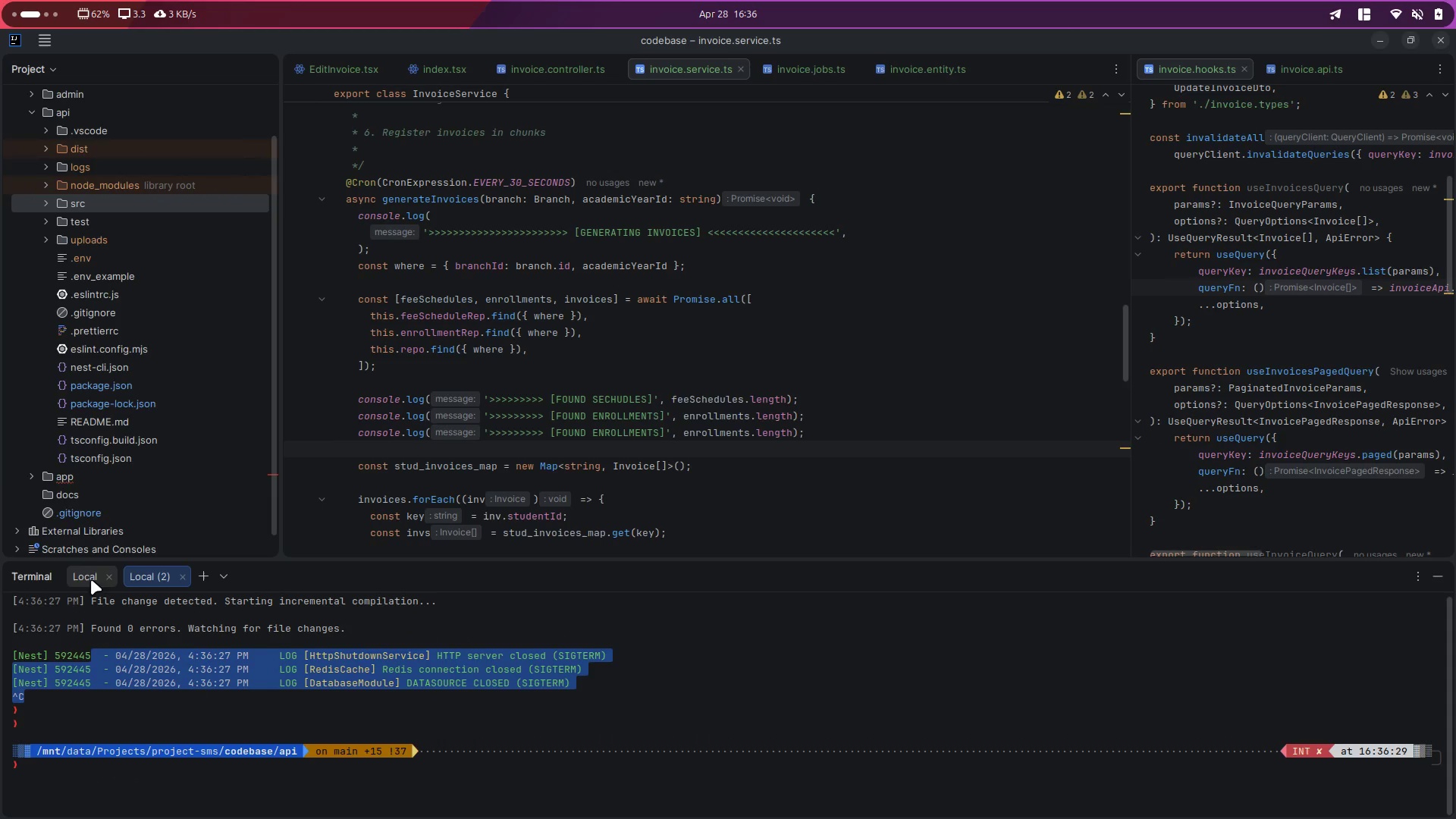 
left_click([87, 576])
 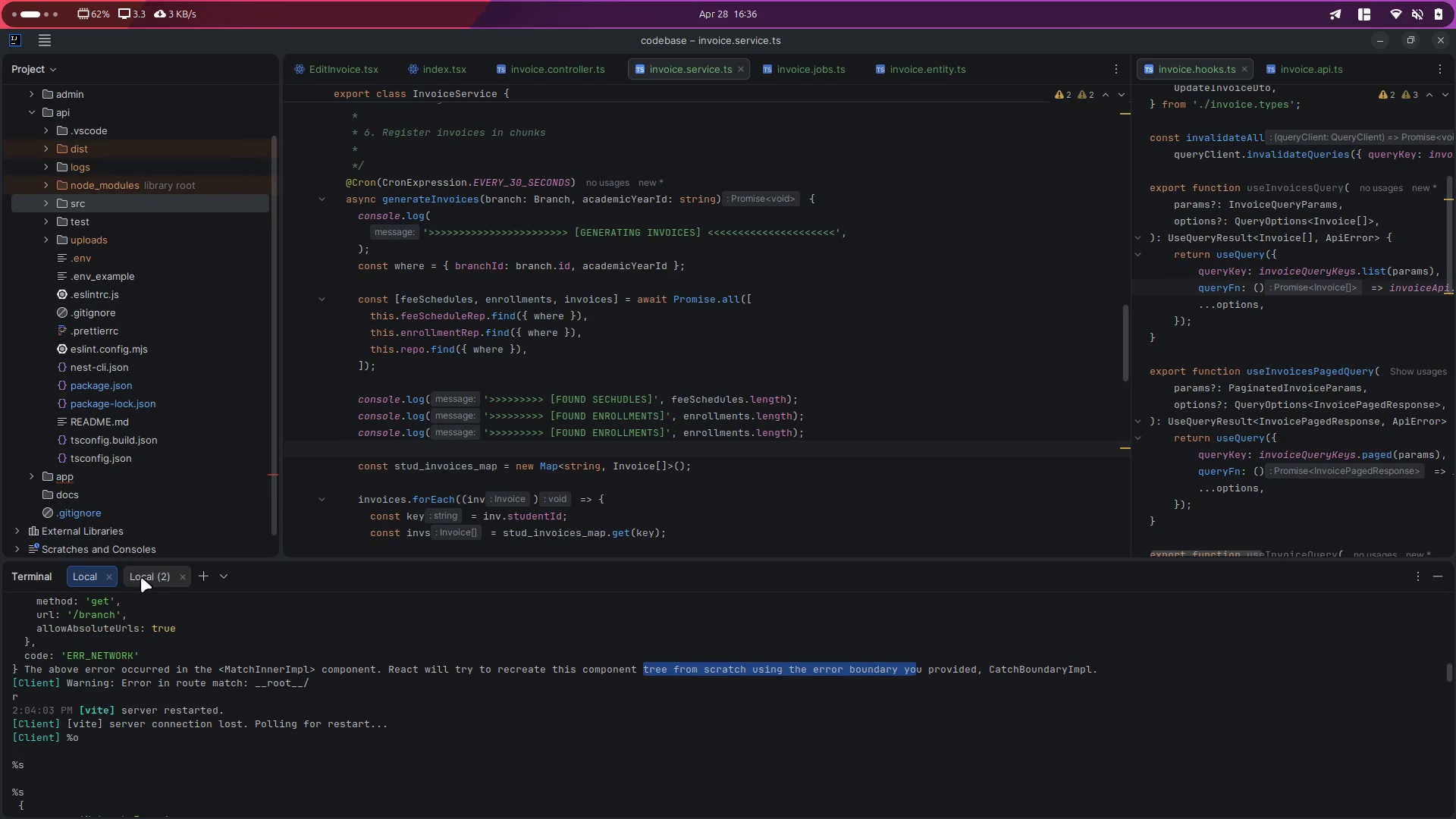 
left_click([139, 678])
 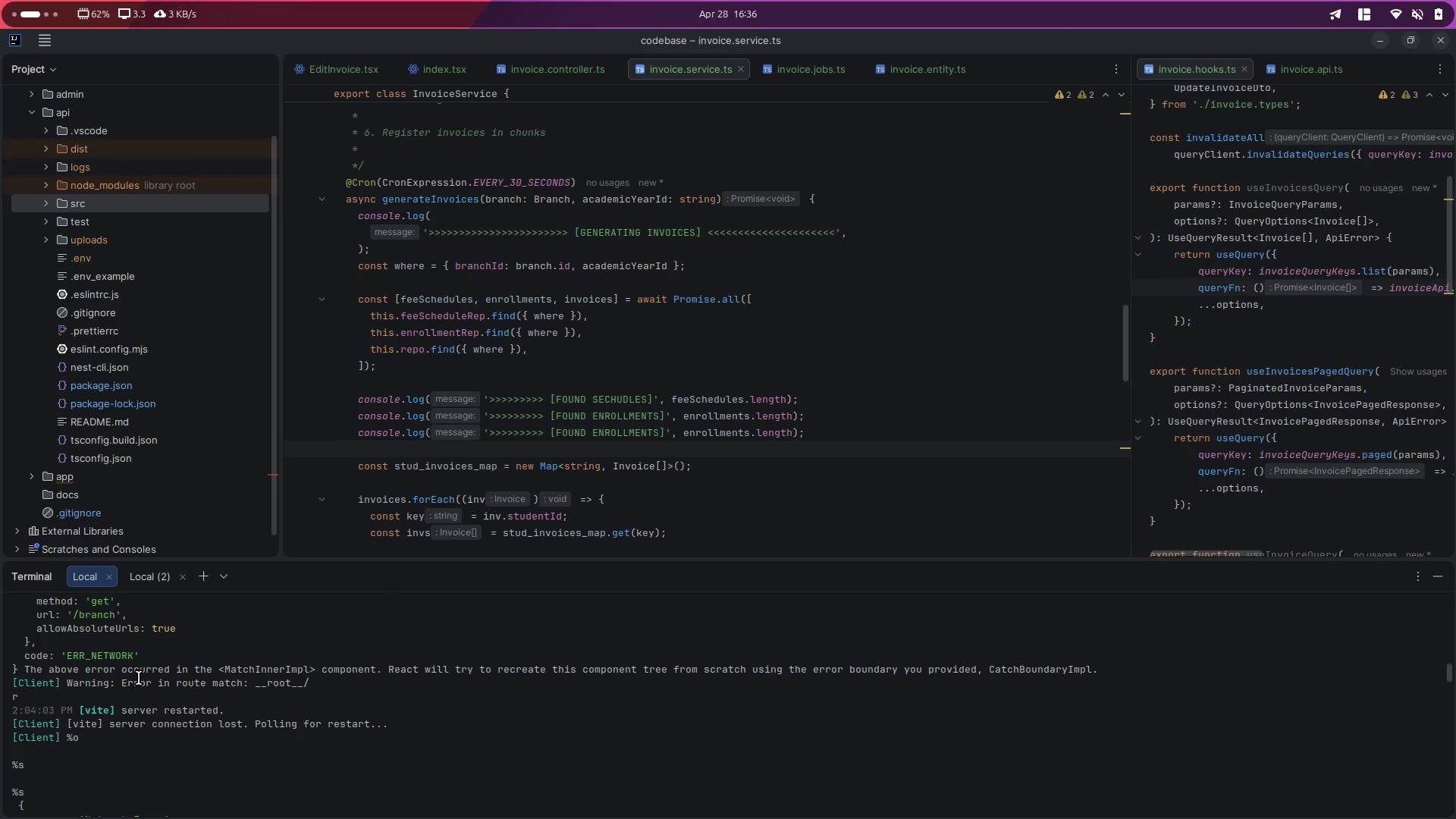 
key(Control+C)
 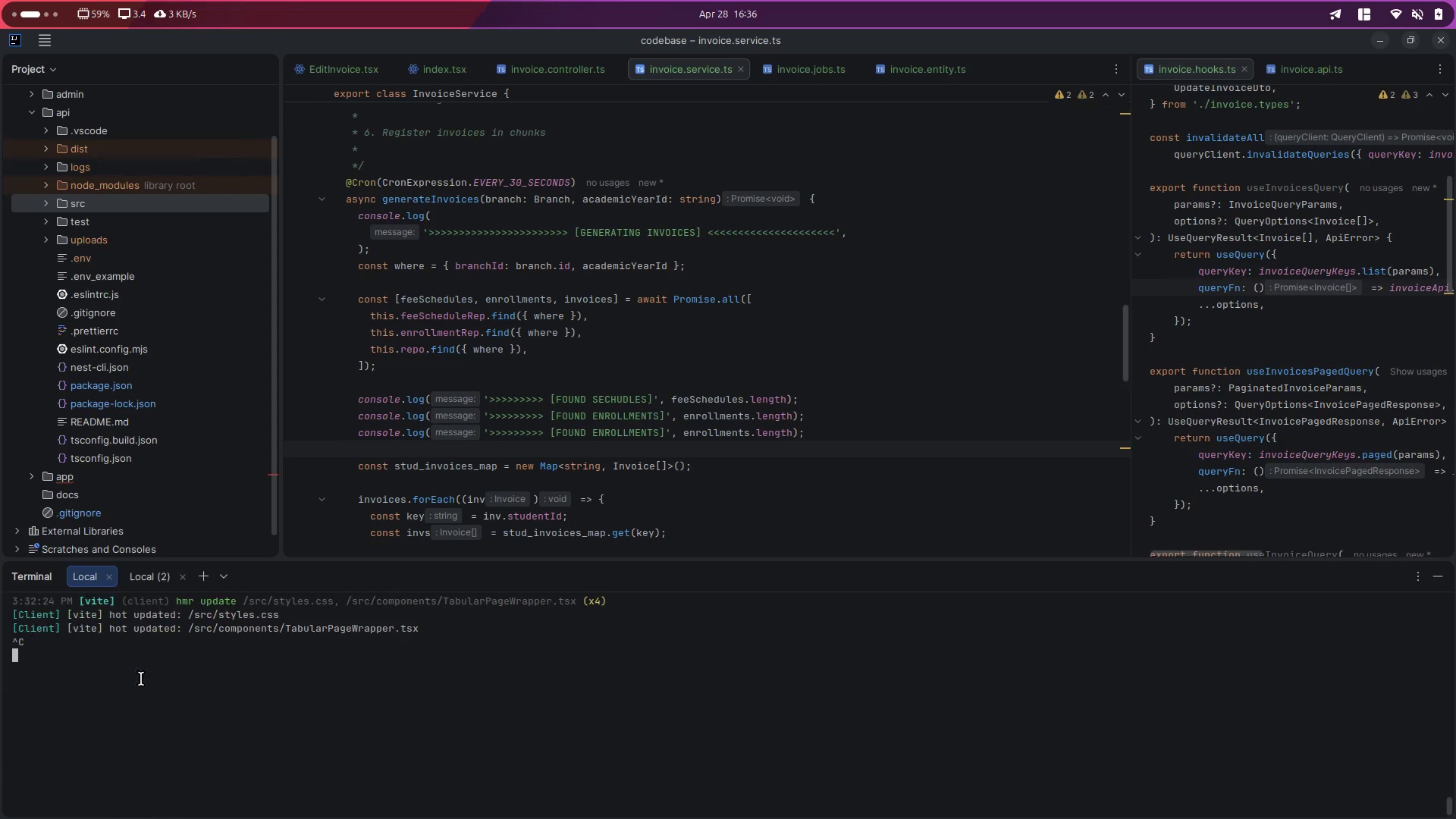 
key(Control+C)
 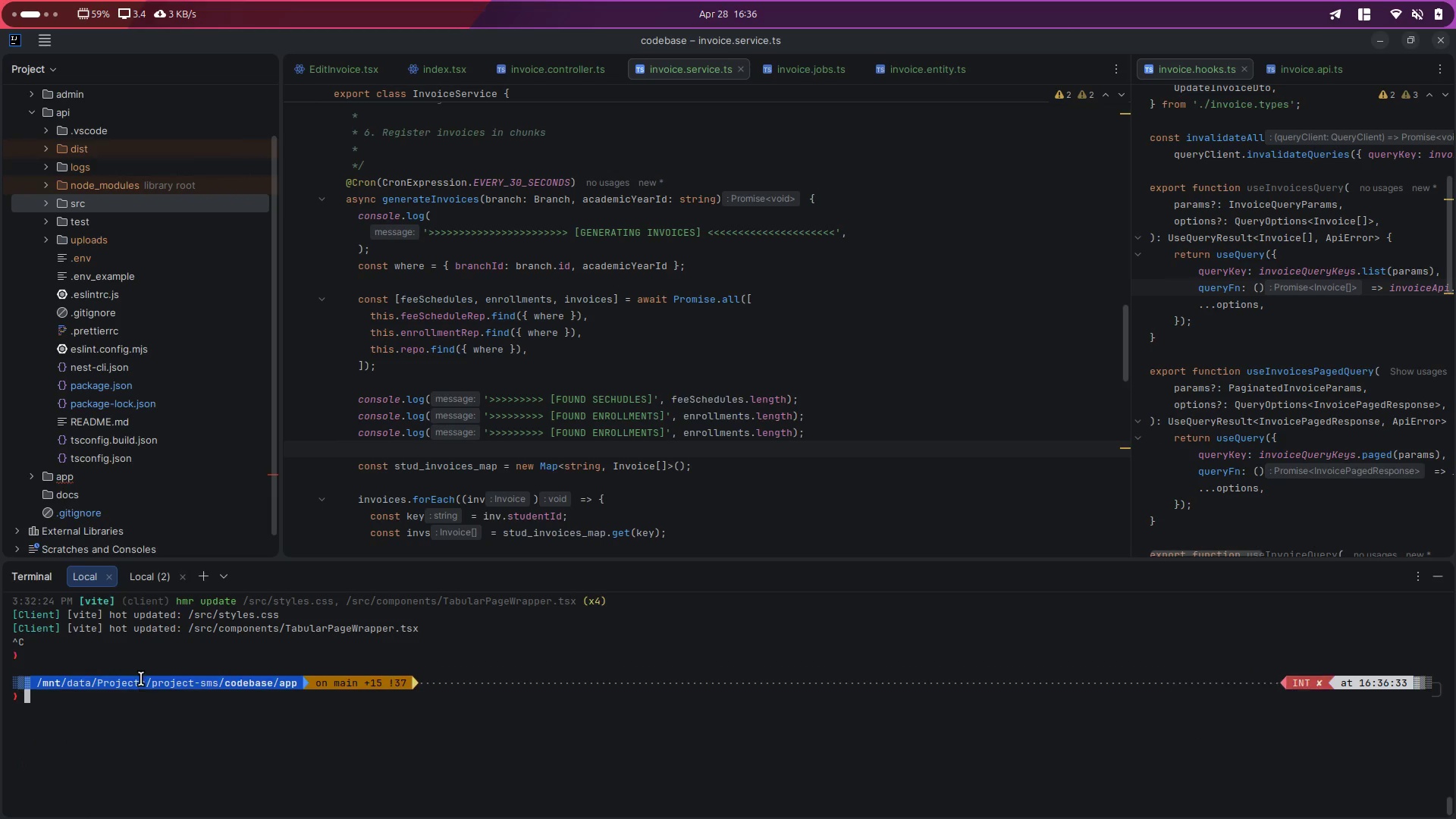 
key(Control+C)
 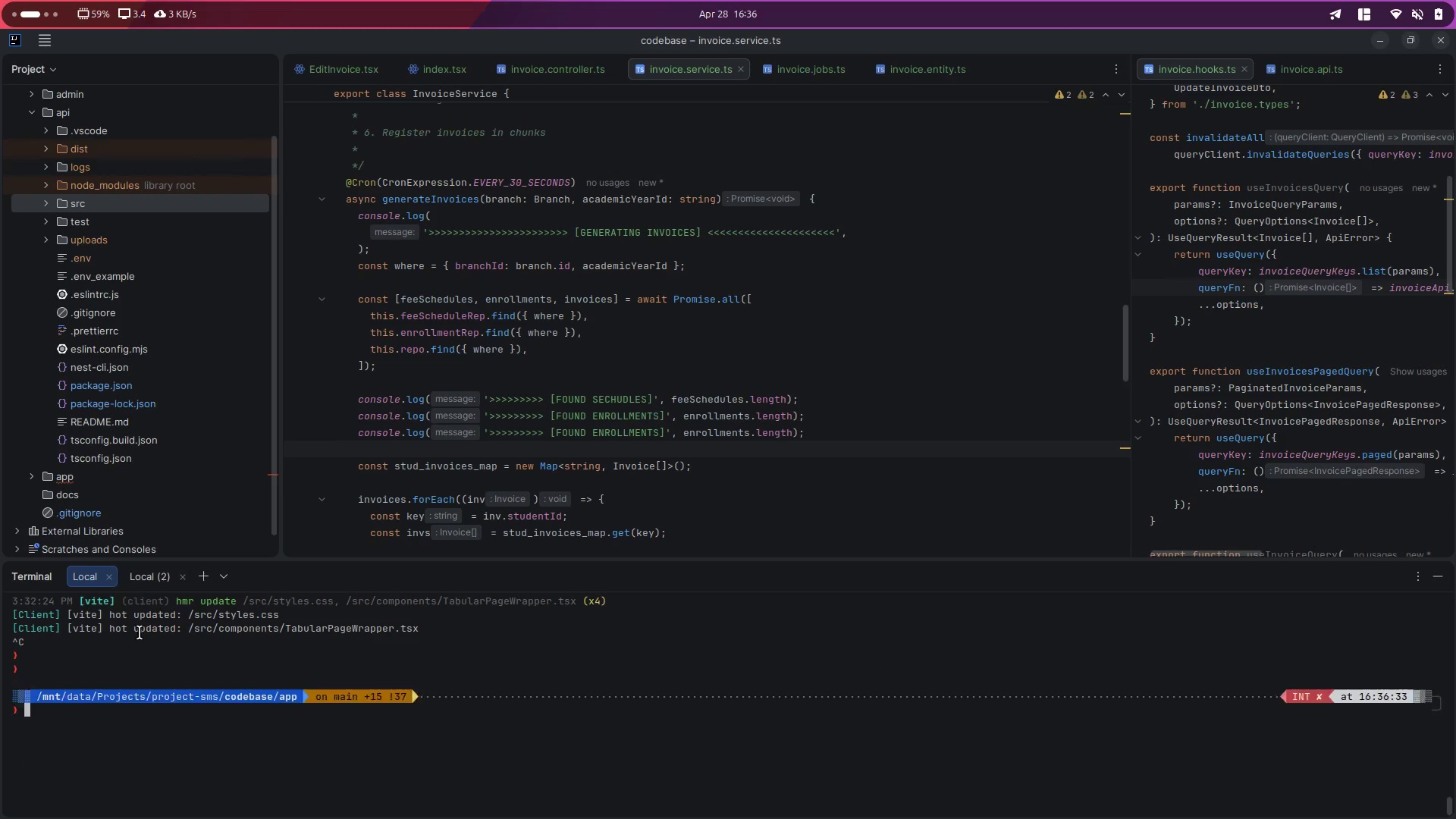 
key(Control+C)
 